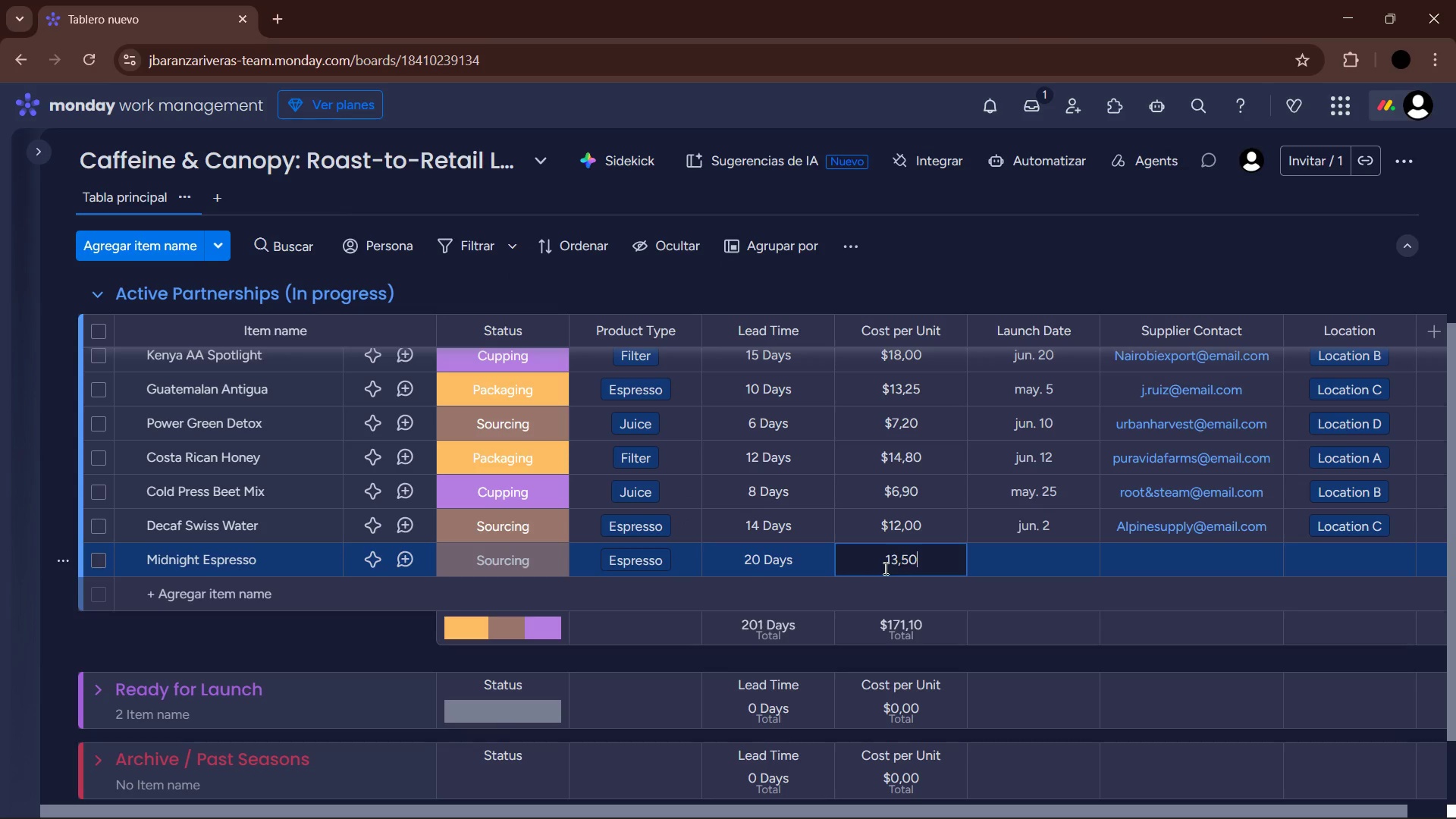 
key(Enter)
 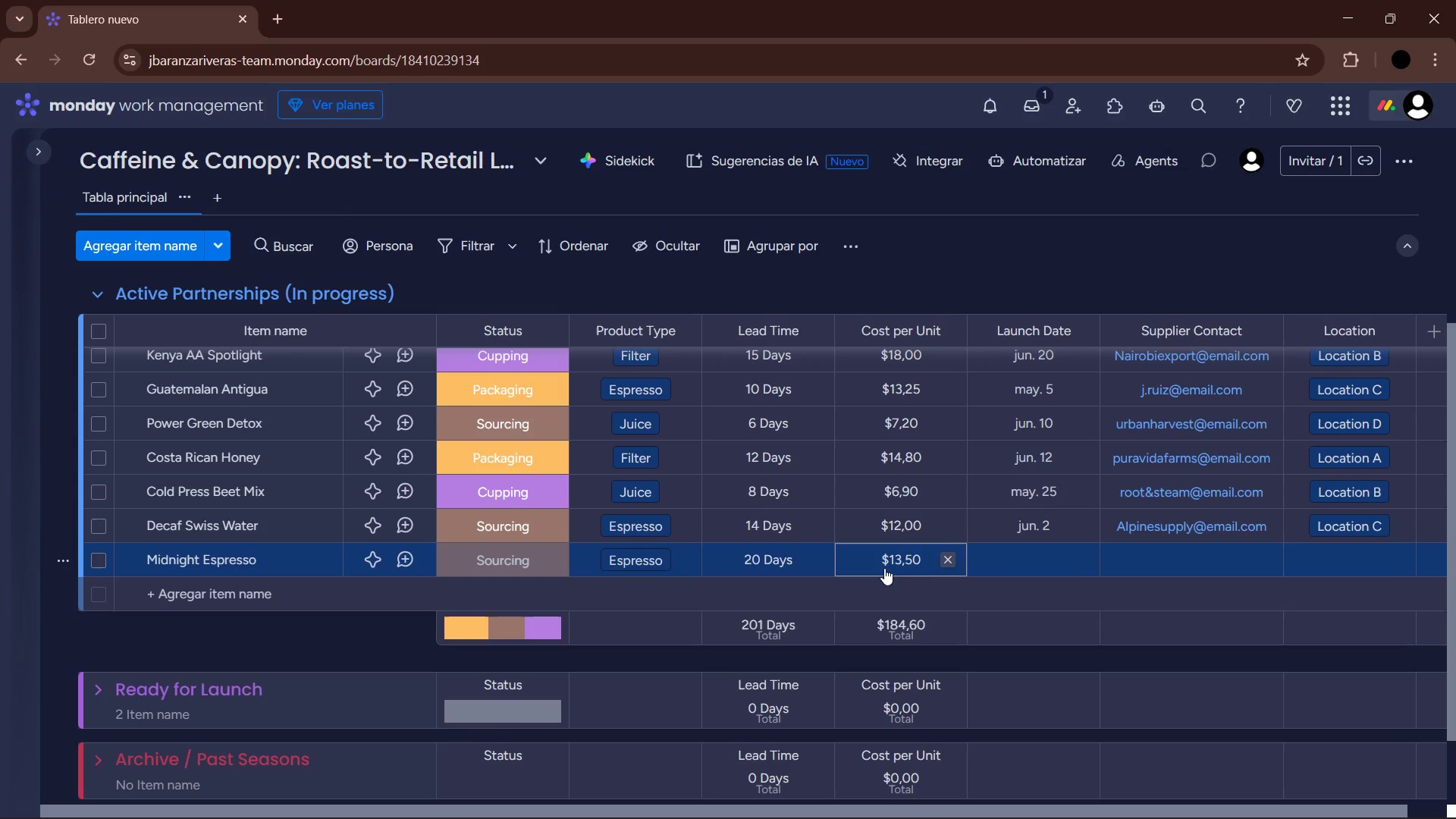 
left_click([1033, 534])
 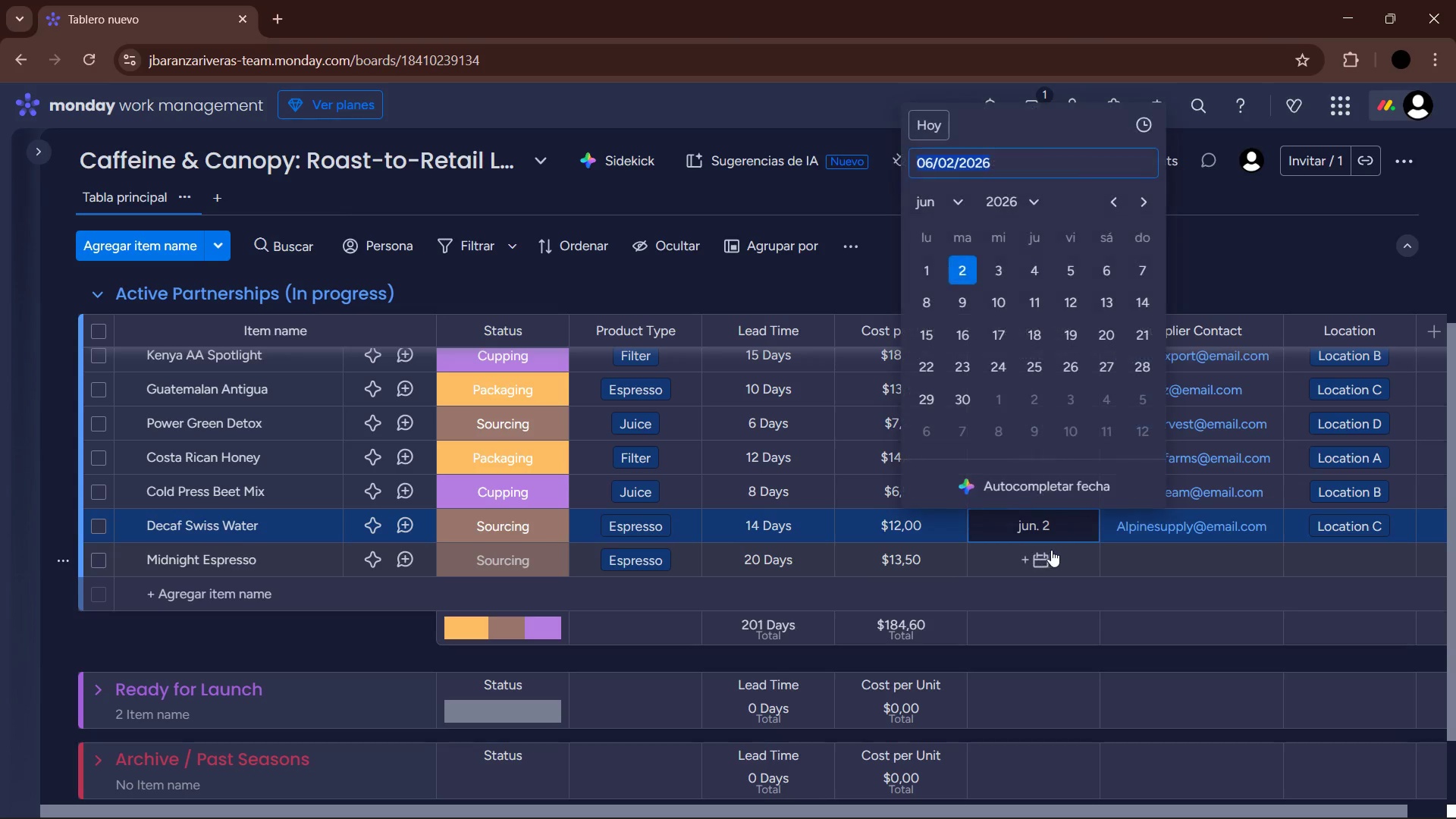 
left_click([1051, 563])
 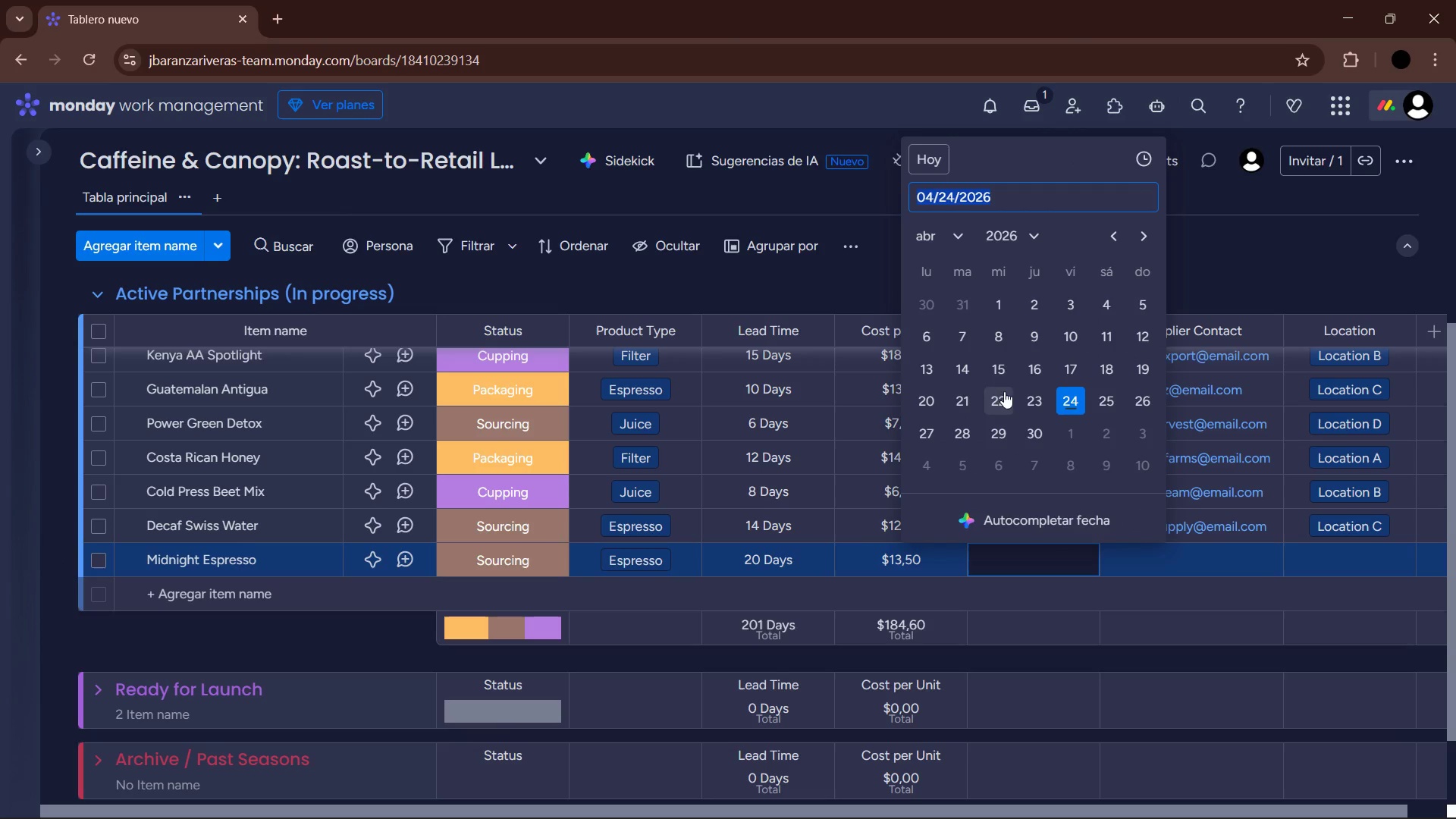 
left_click([941, 237])
 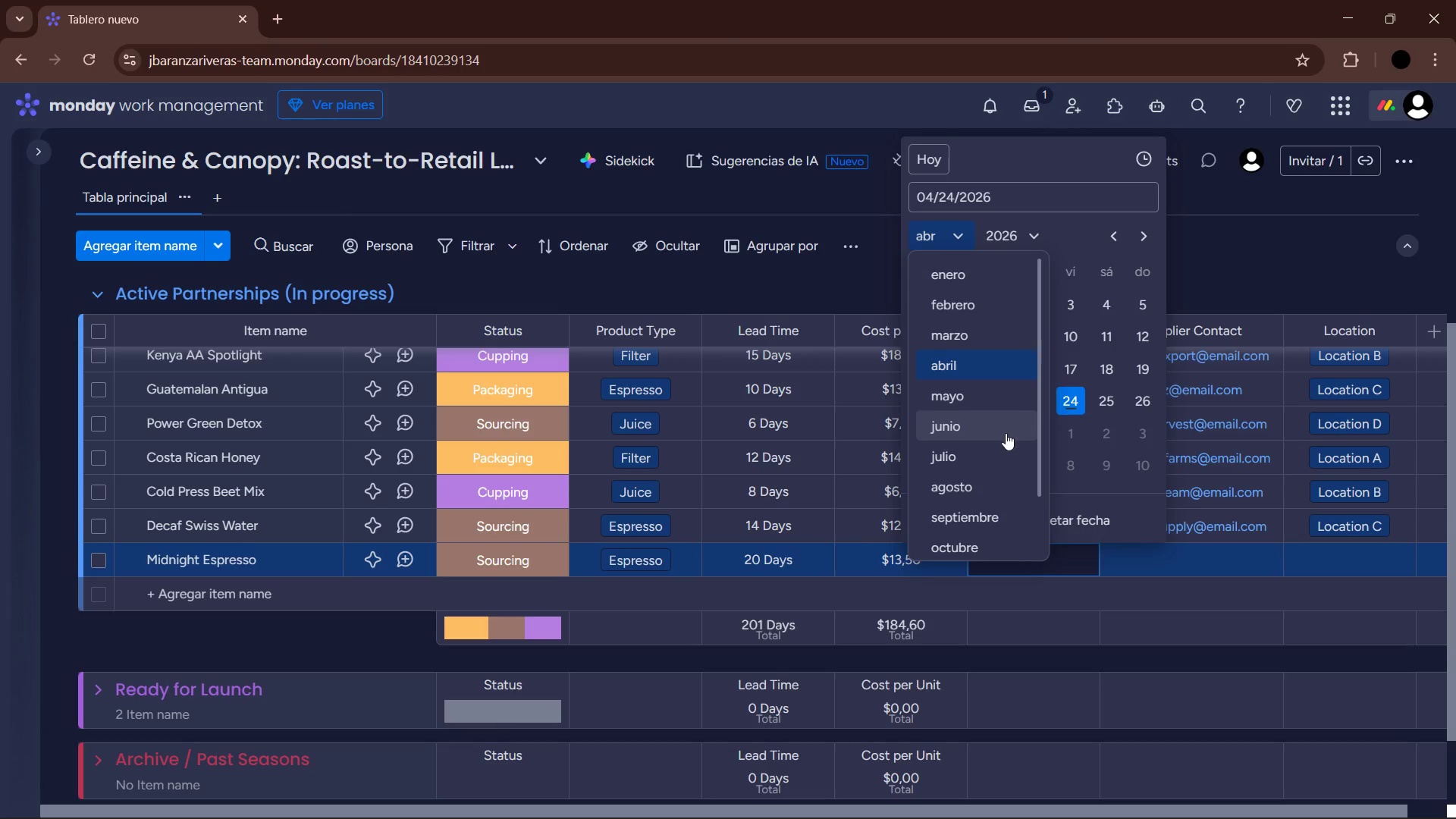 
left_click([1003, 447])
 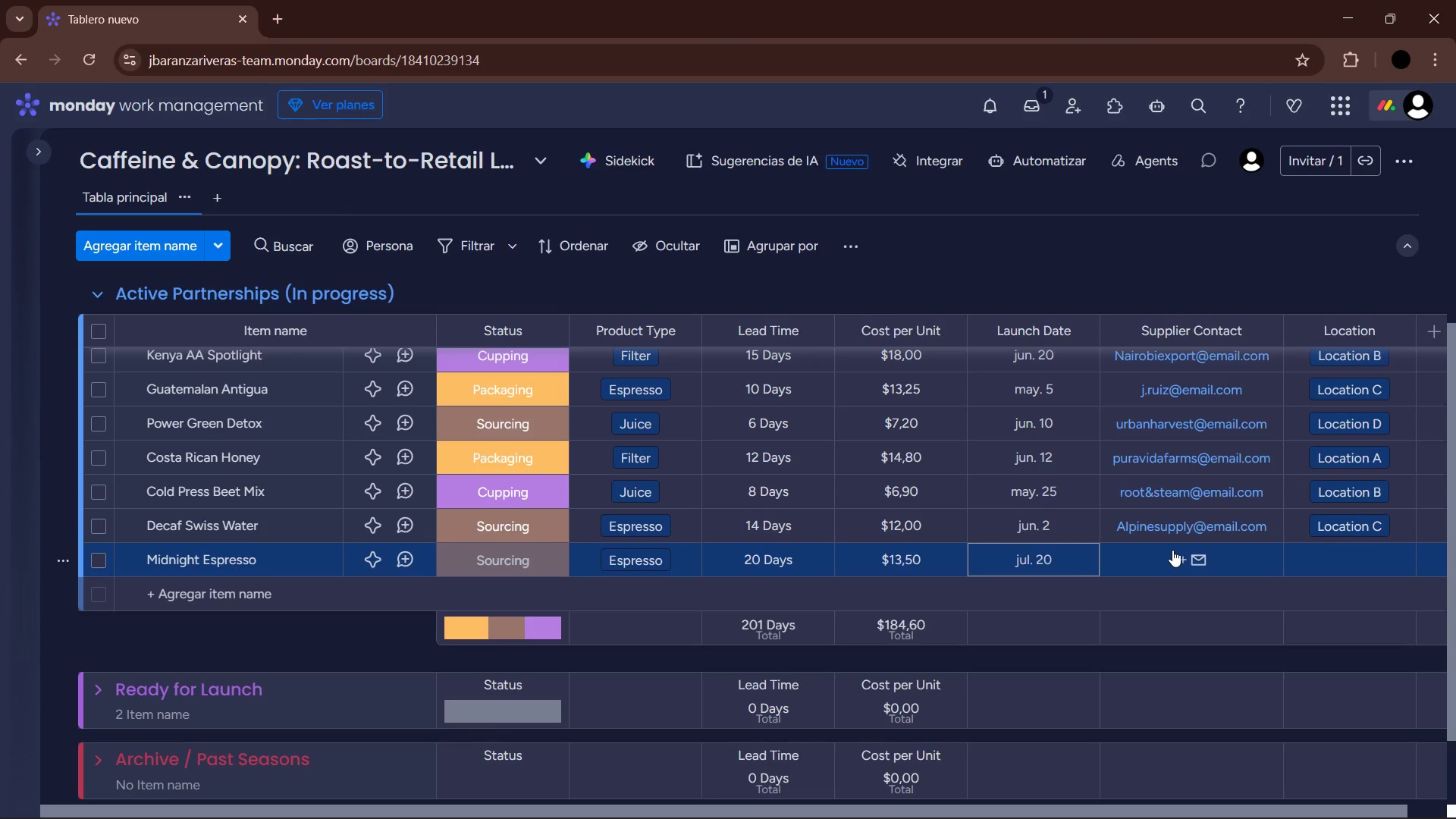 
wait(5.3)
 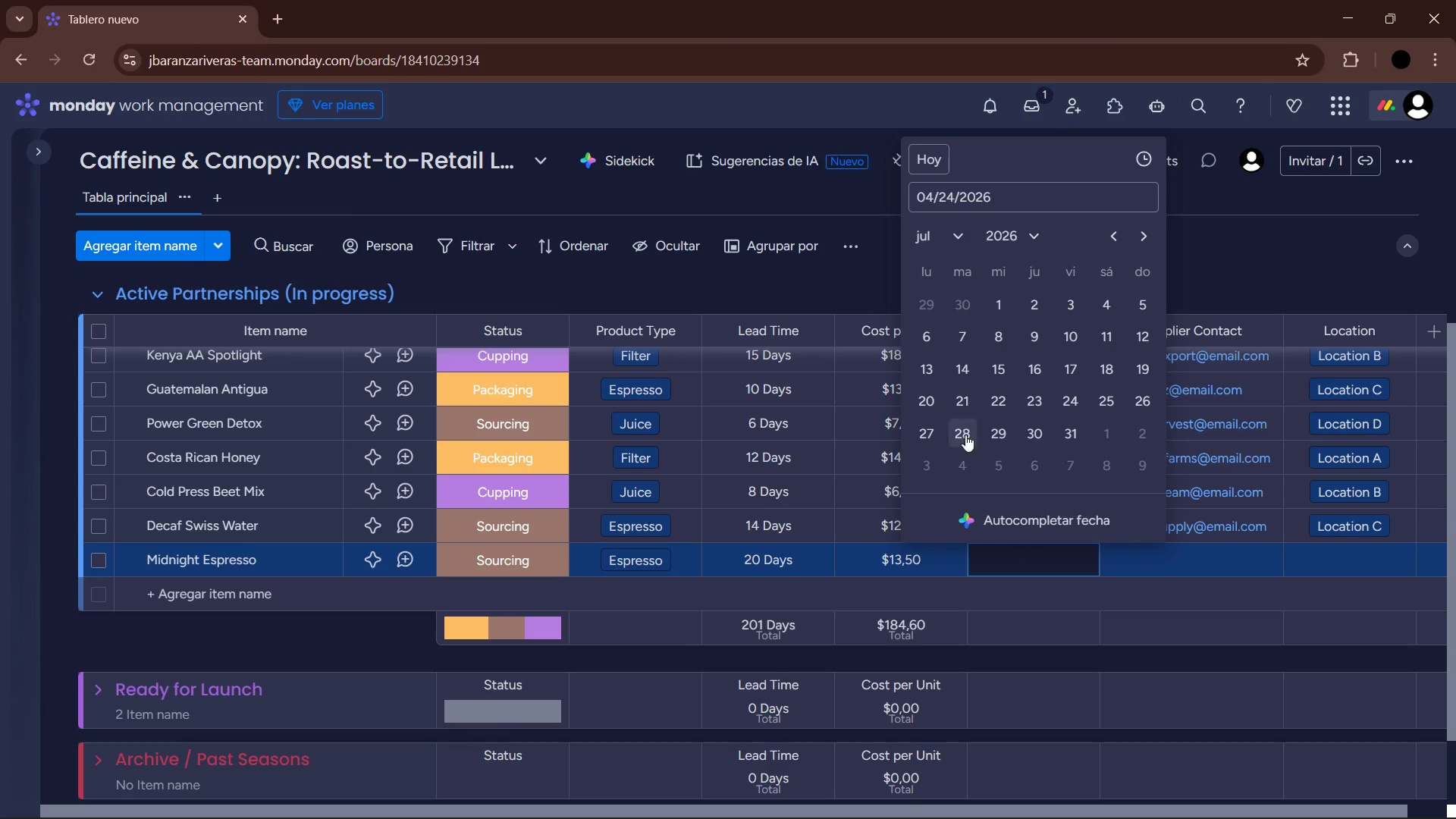 
left_click([1172, 550])
 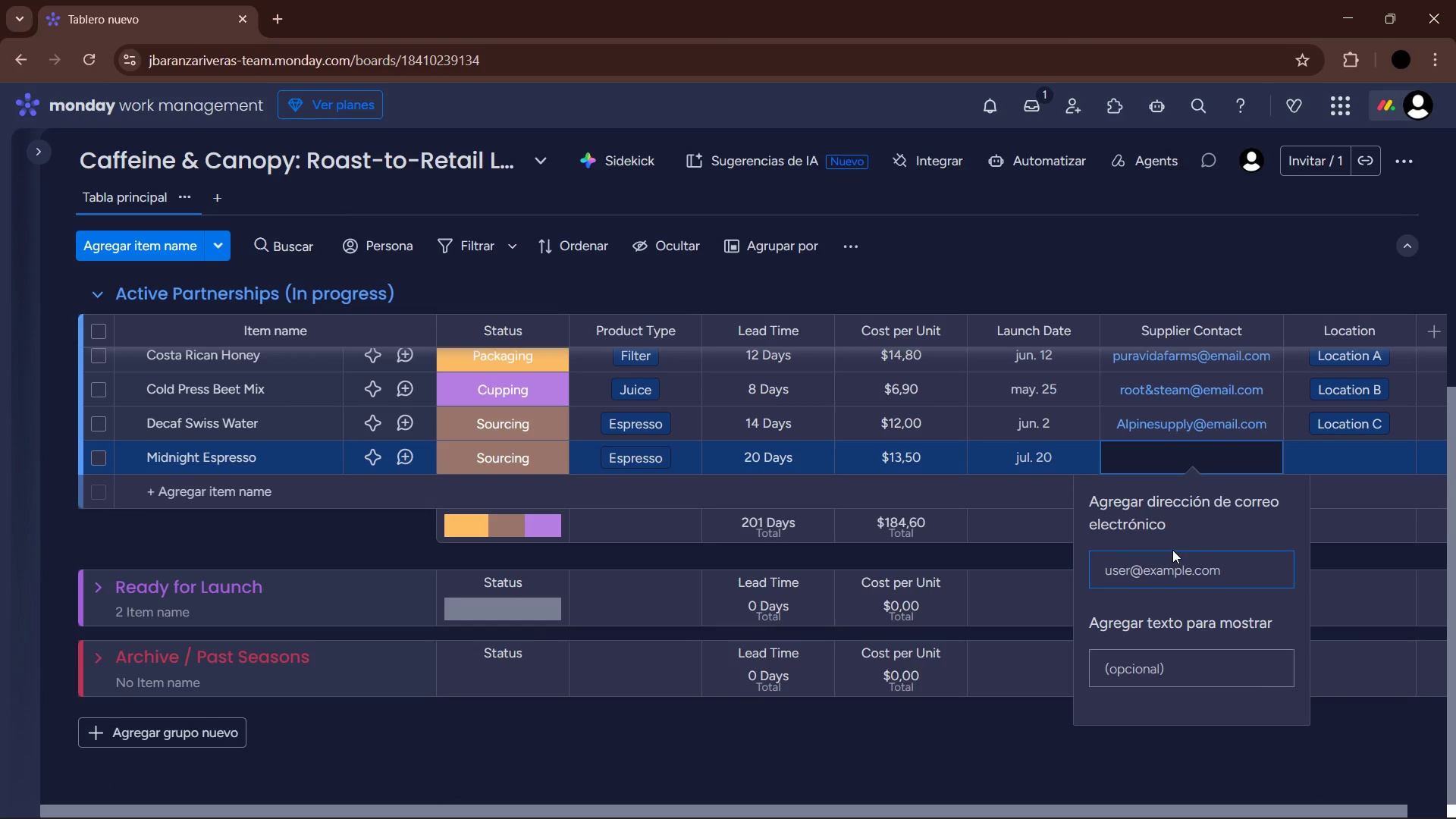 
type(K)
key(Backspace)
type(D)
key(Backspace)
type(darkroast)
 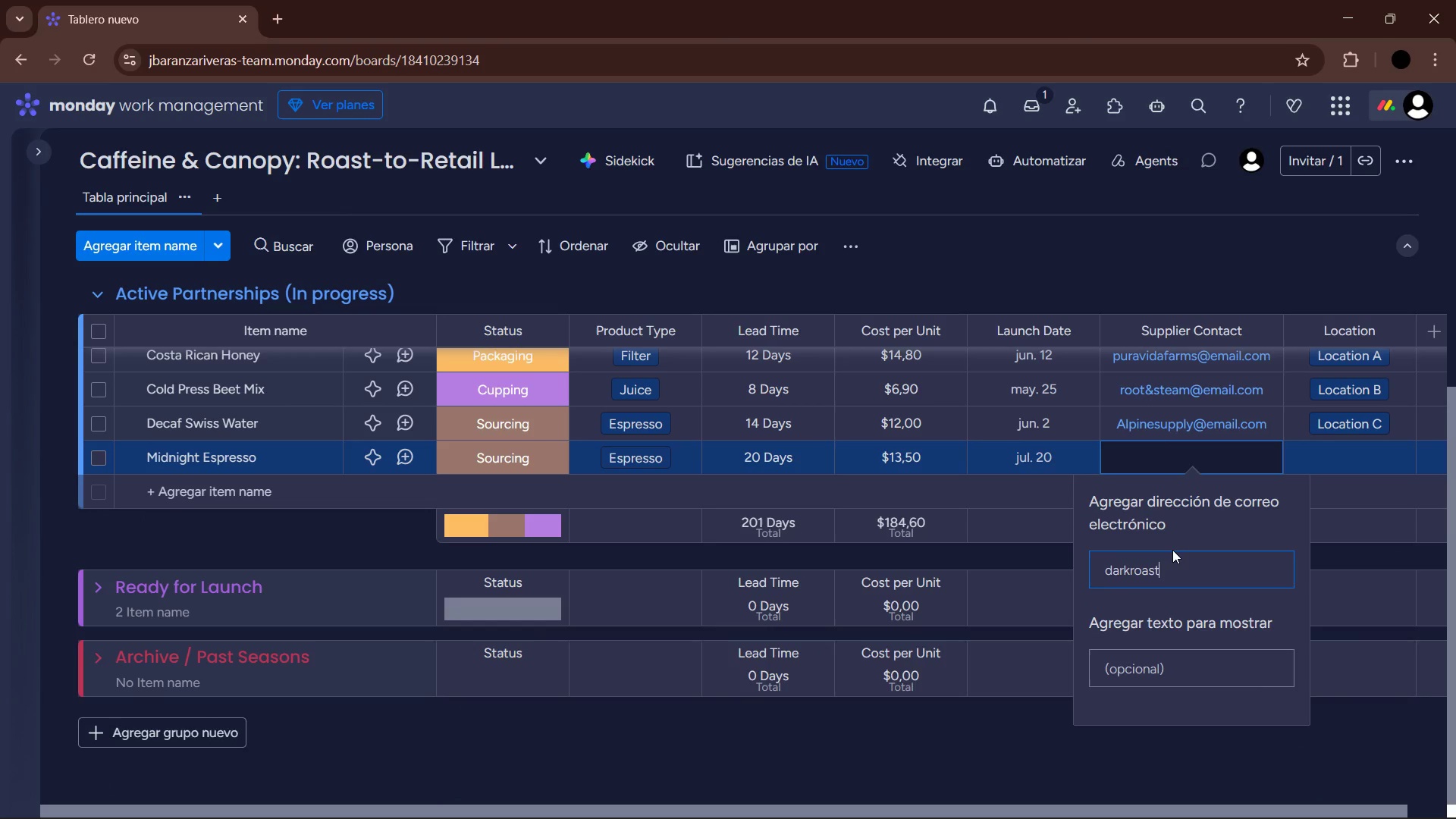 
key(Alt+Control+Q)
 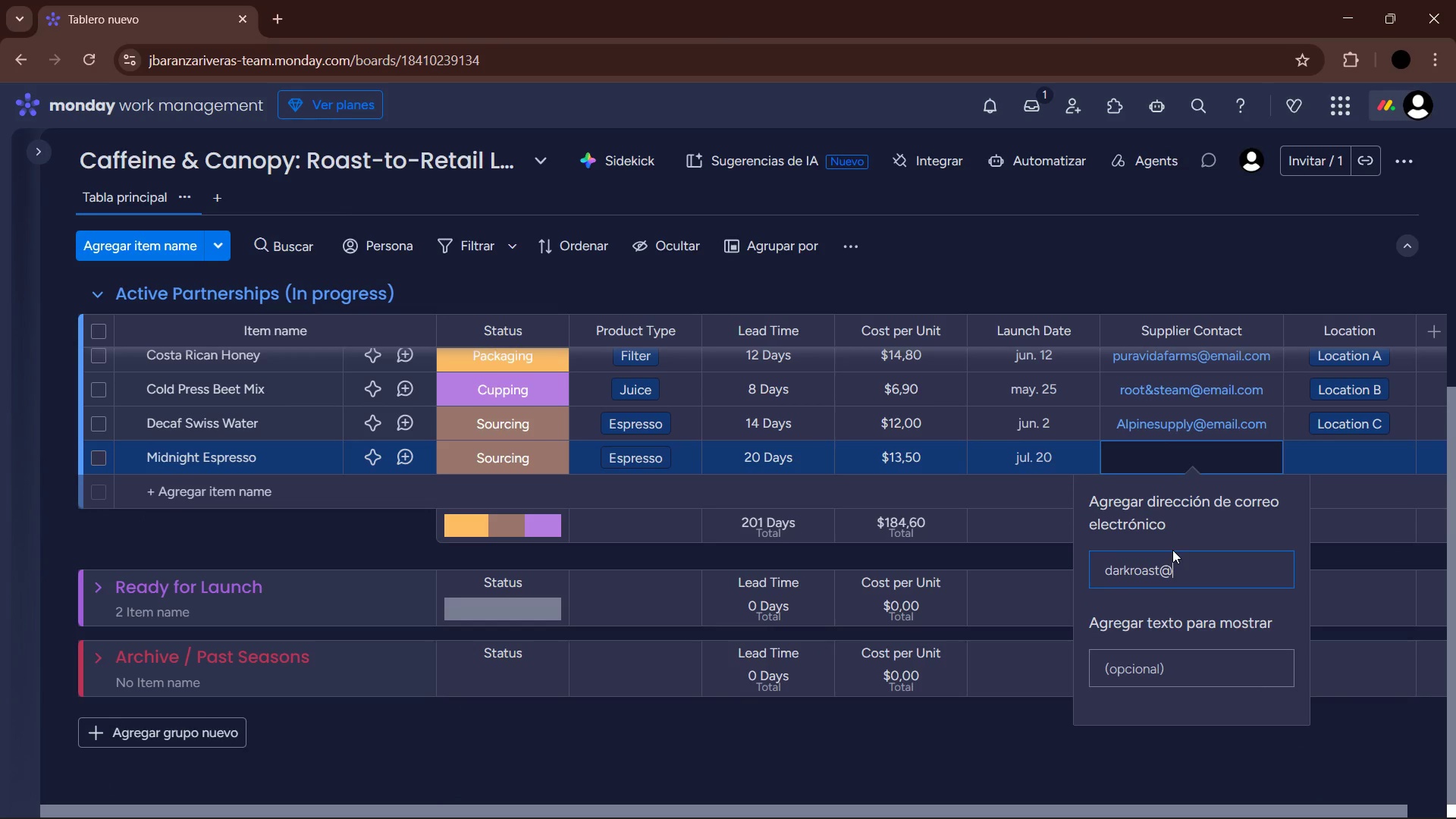 
type(ei)
key(Backspace)
type(mail.com)
 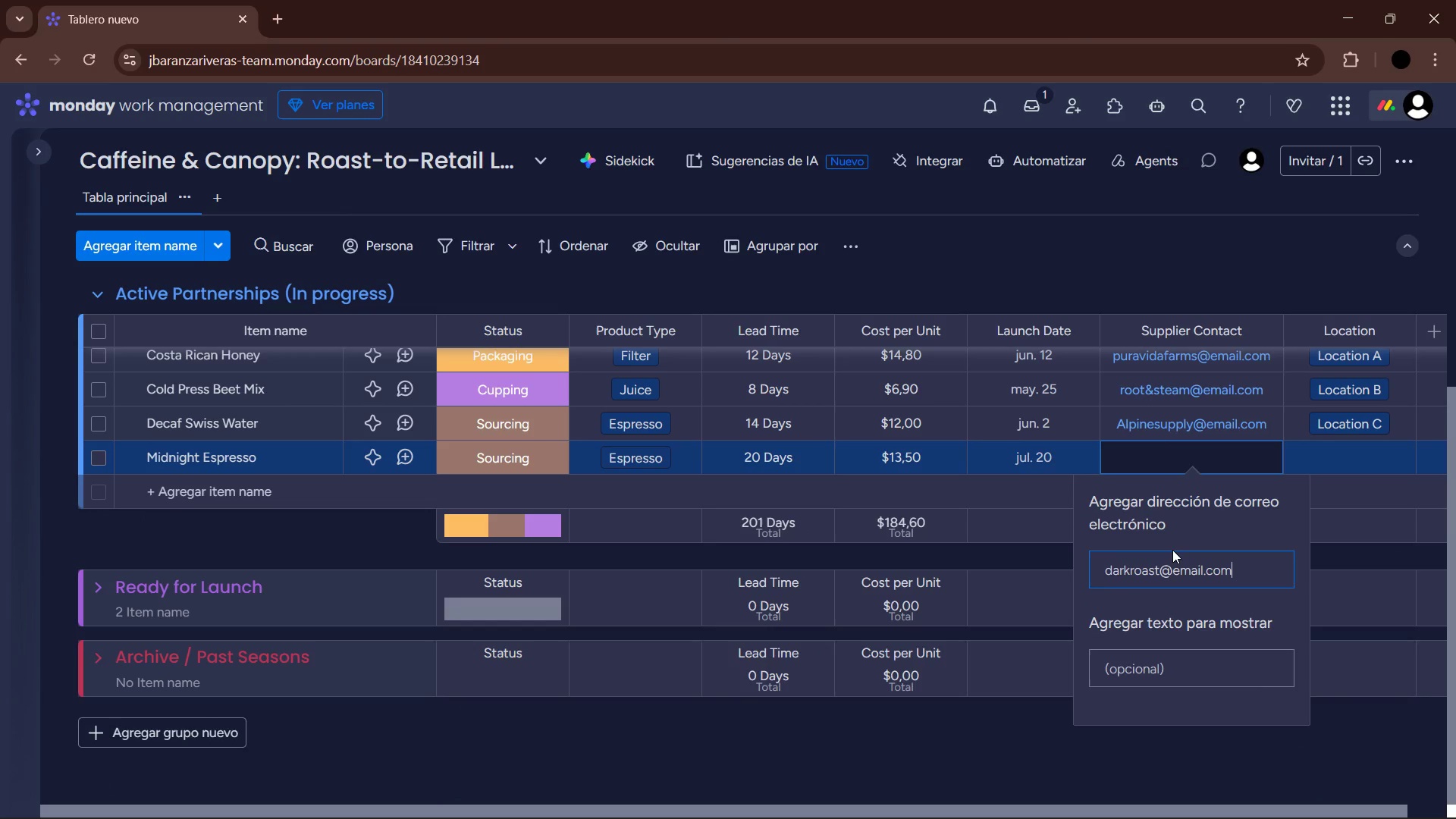 
key(Enter)
 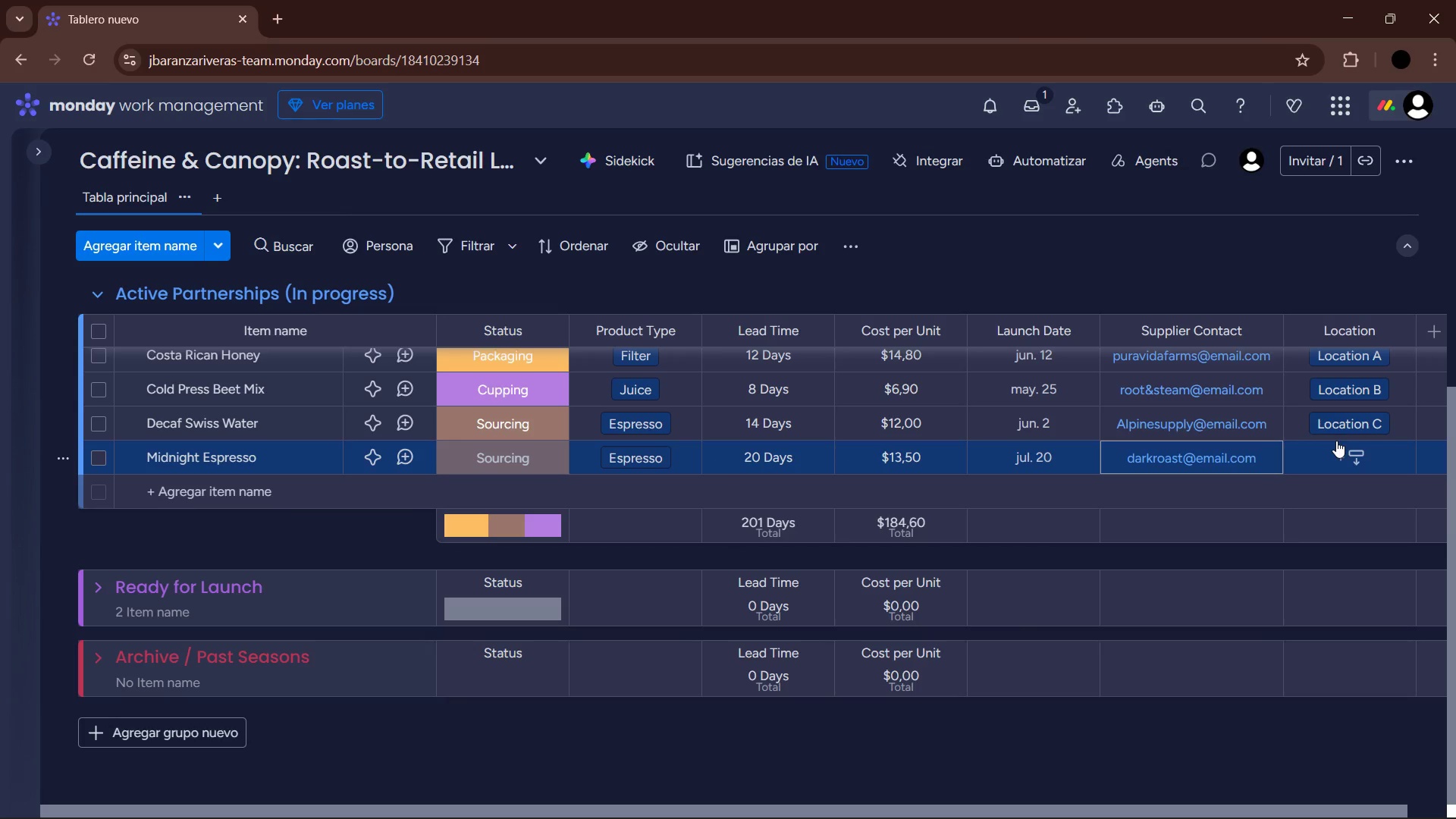 
left_click([1341, 444])
 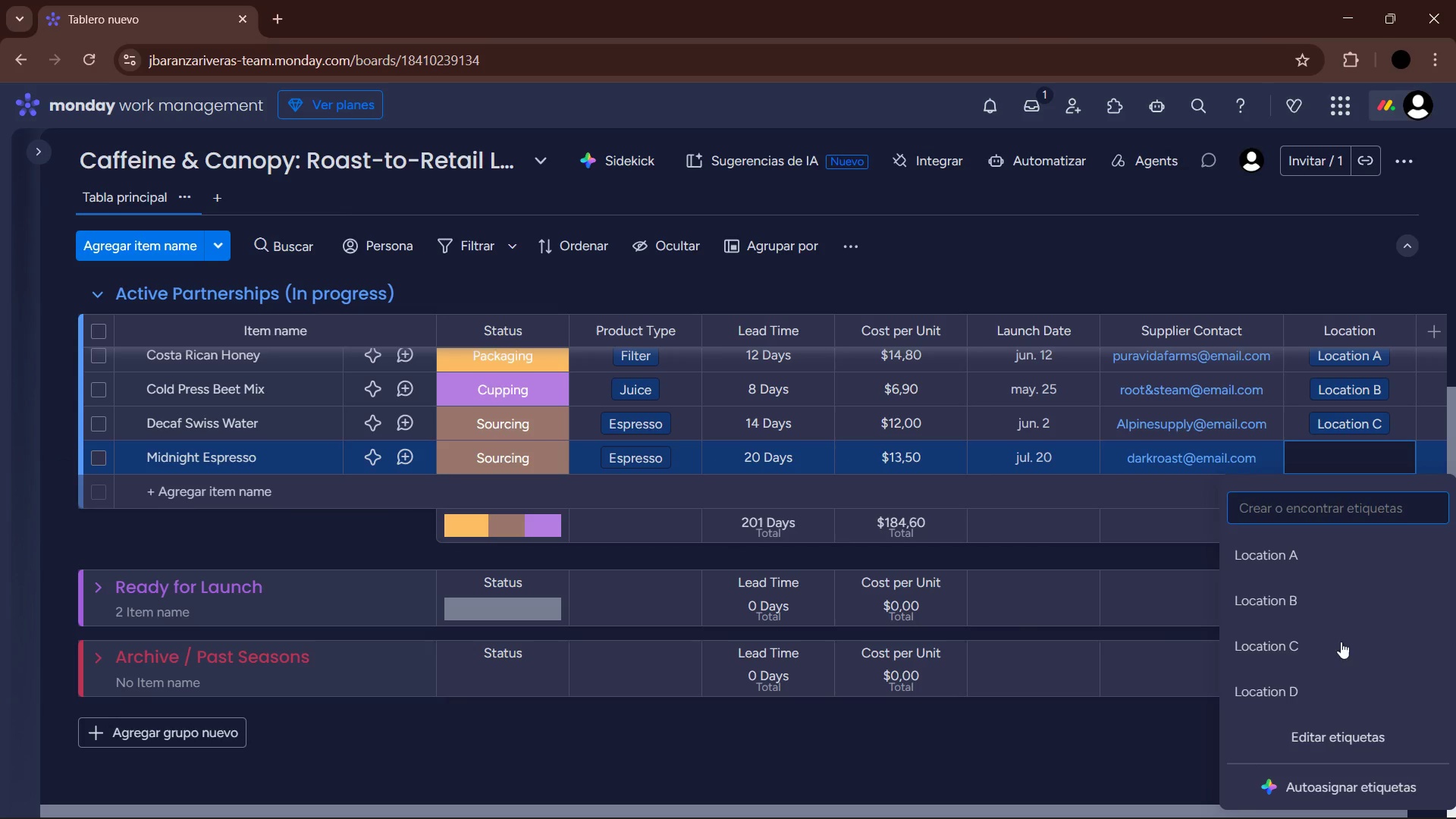 
left_click([1338, 673])
 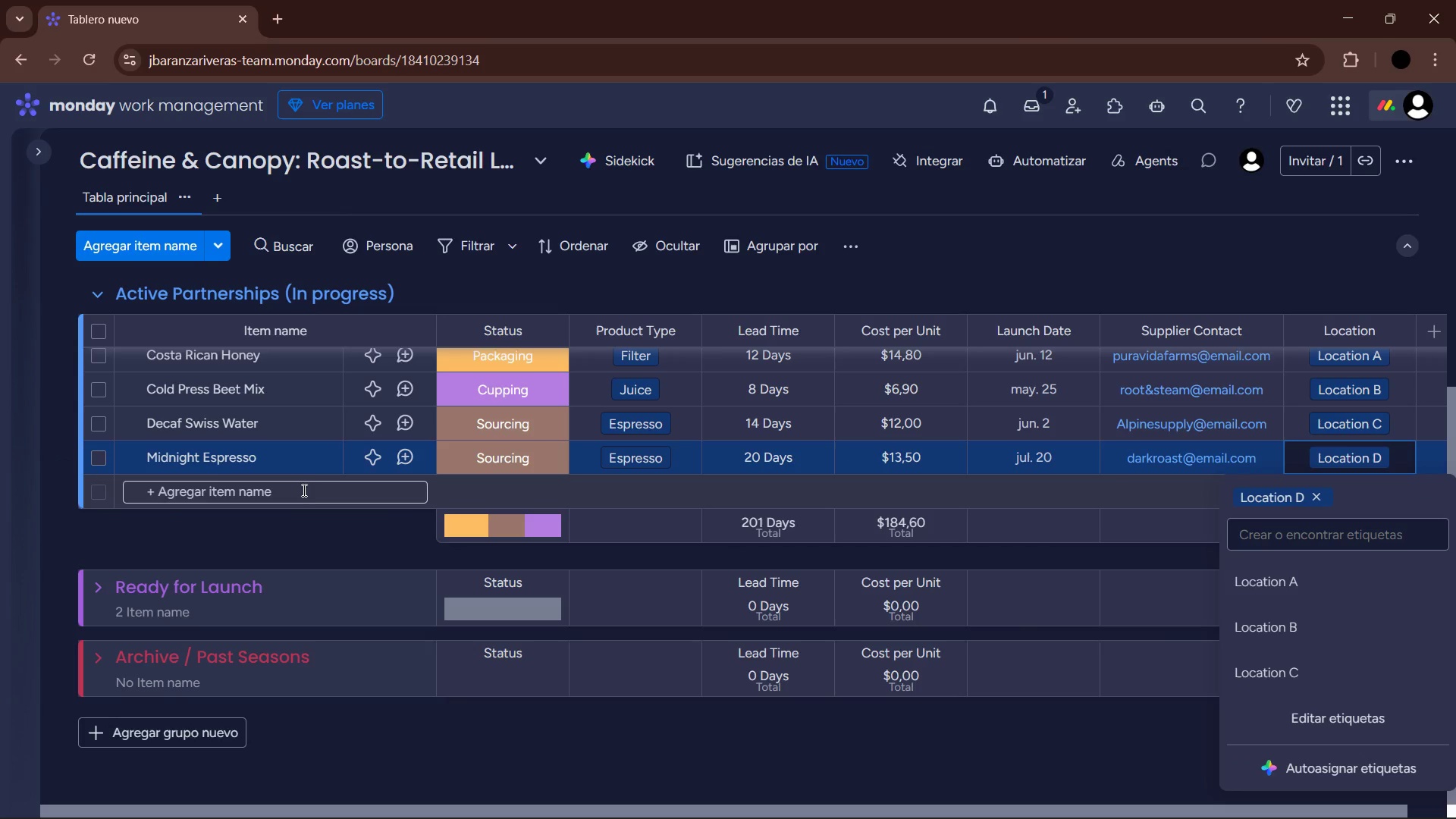 
left_click([303, 490])
 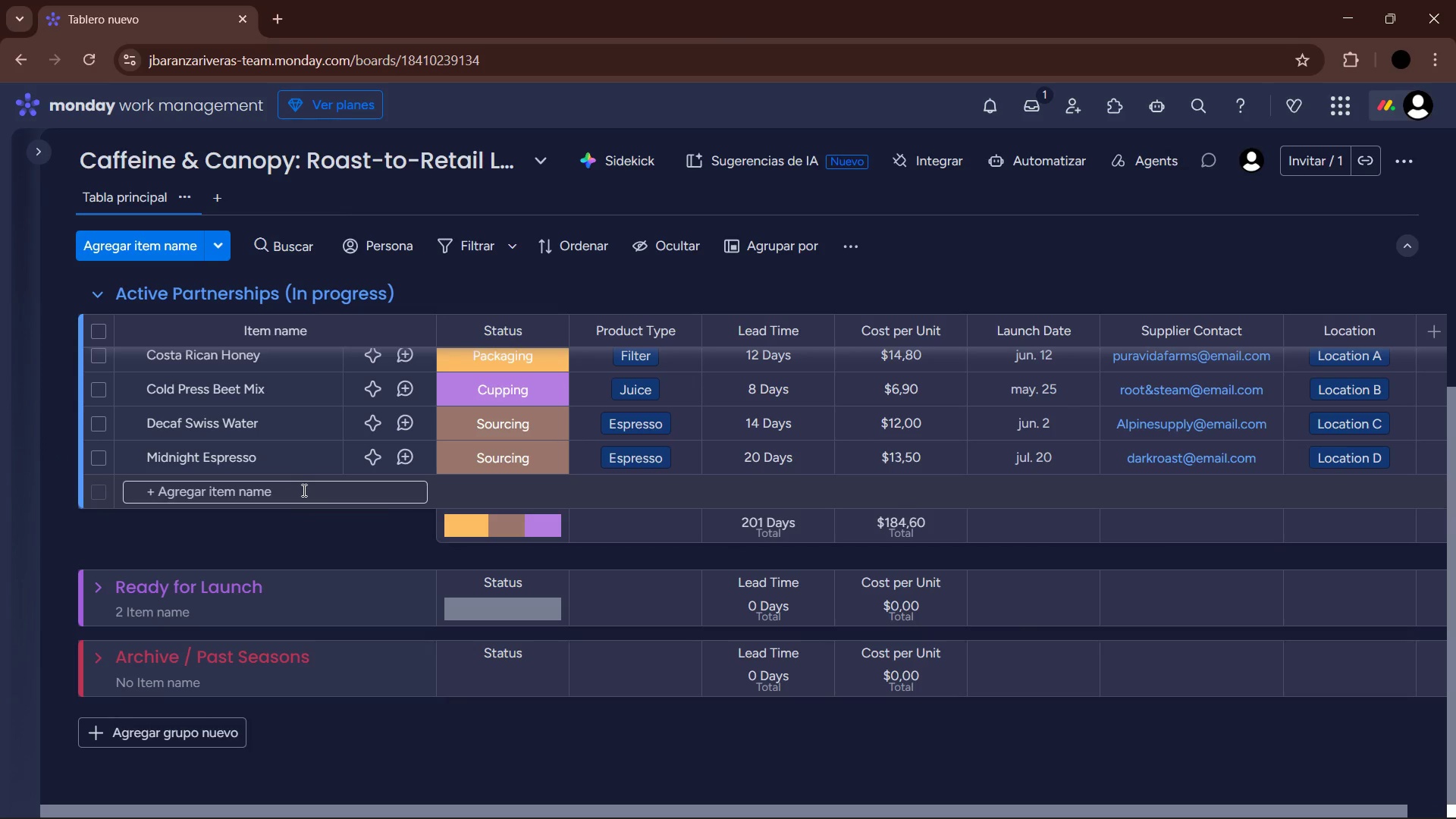 
wait(11.55)
 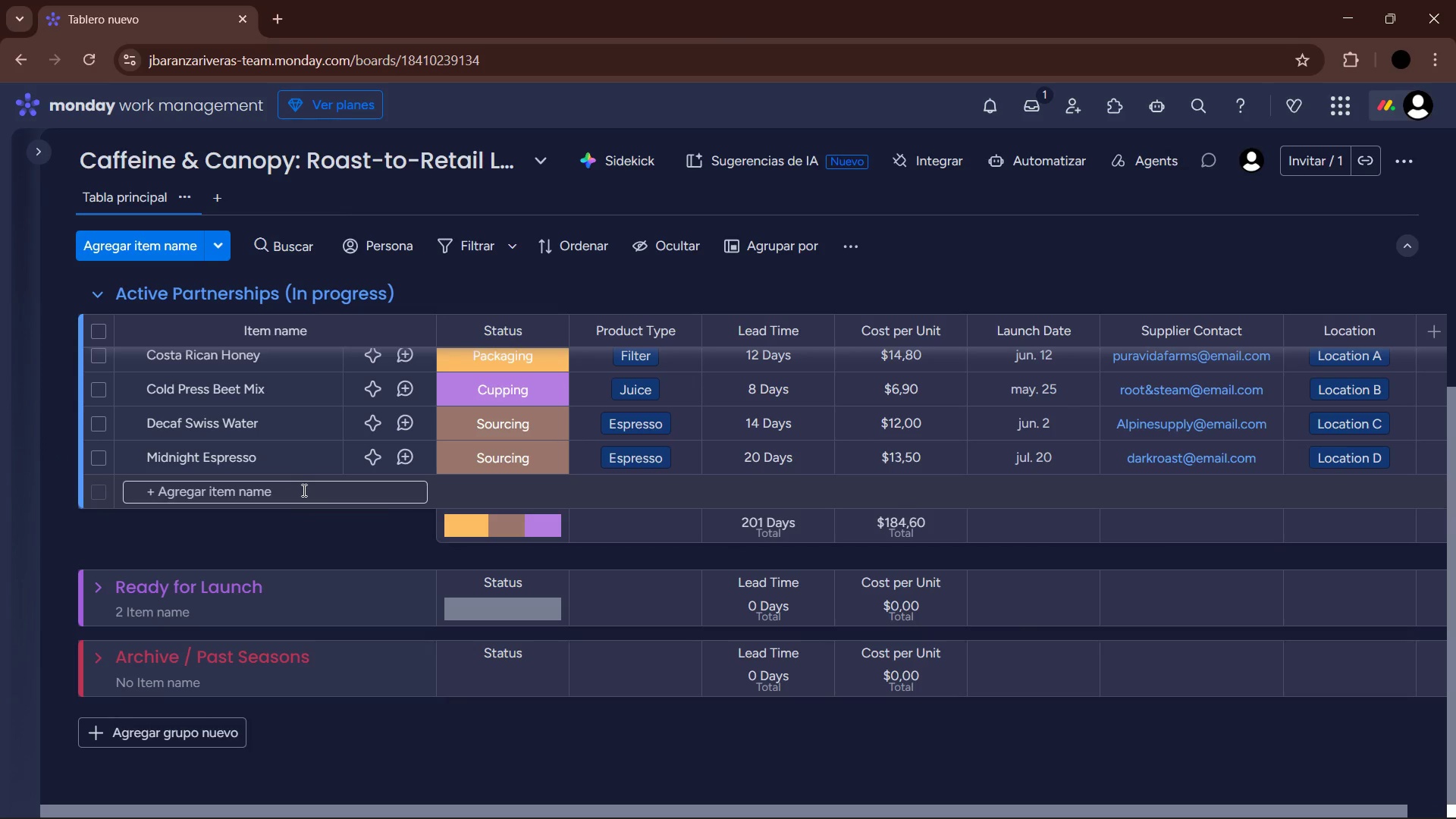 
left_click([303, 490])
 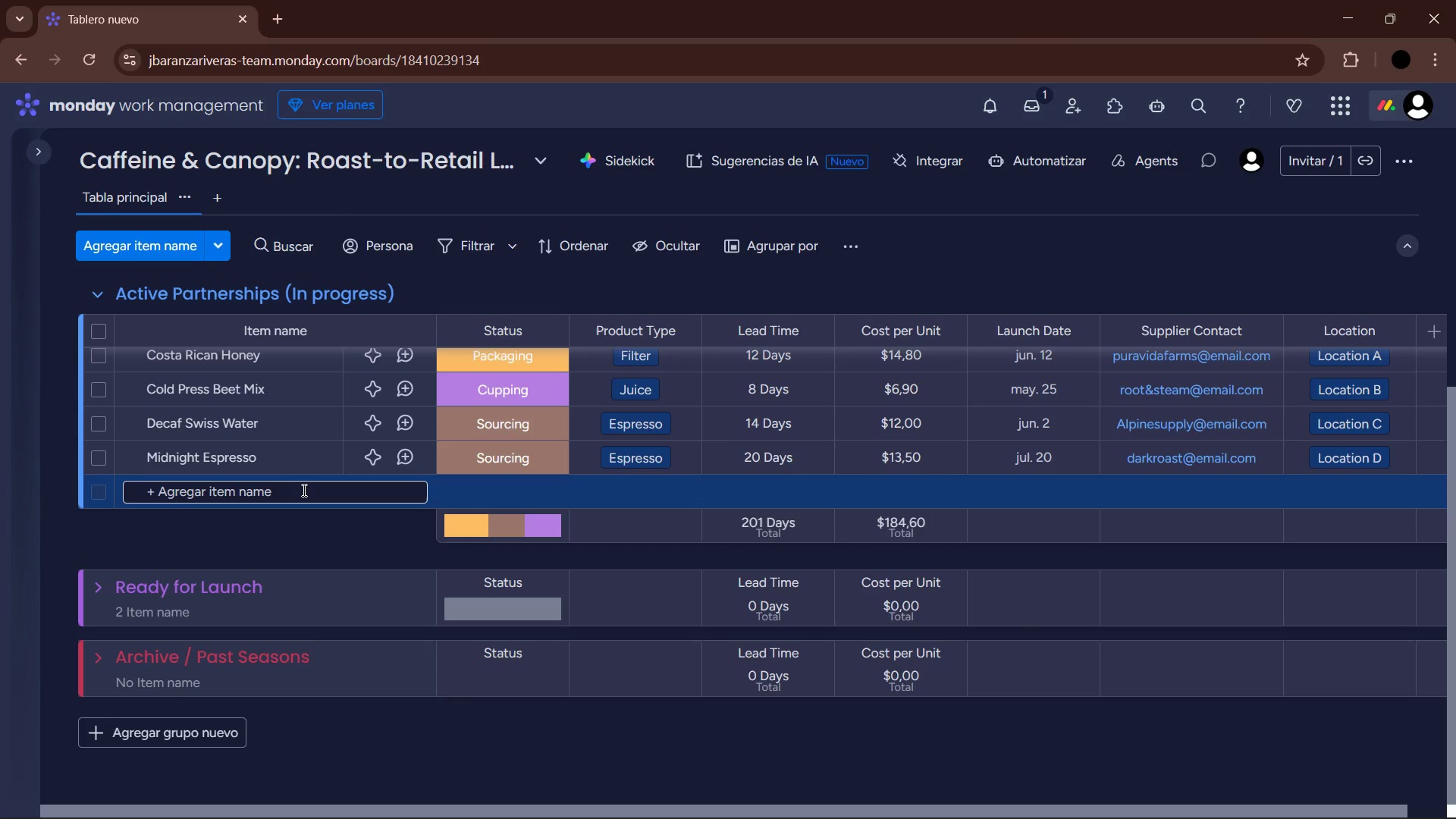 
type(Golden )
 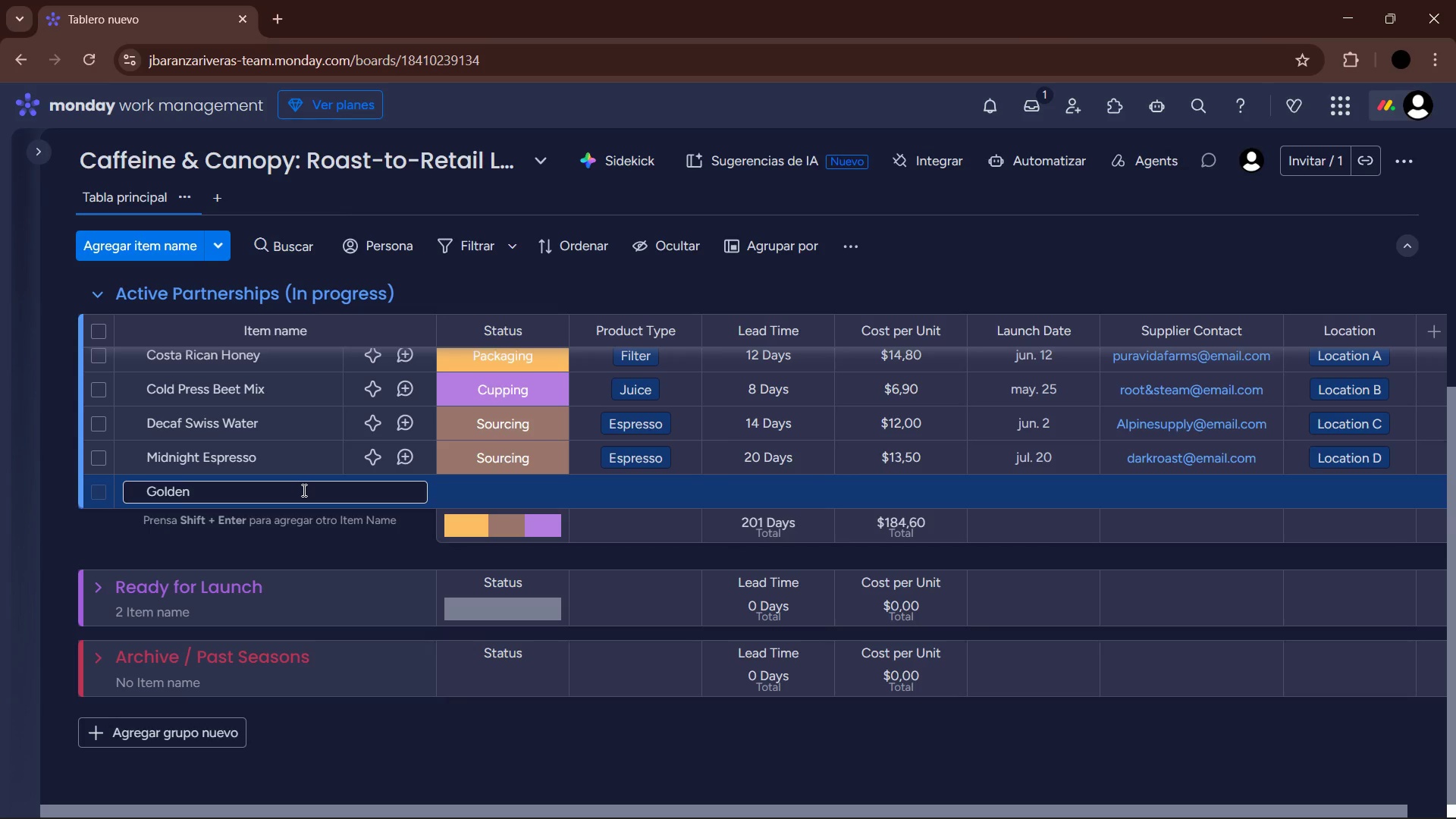 
wait(26.94)
 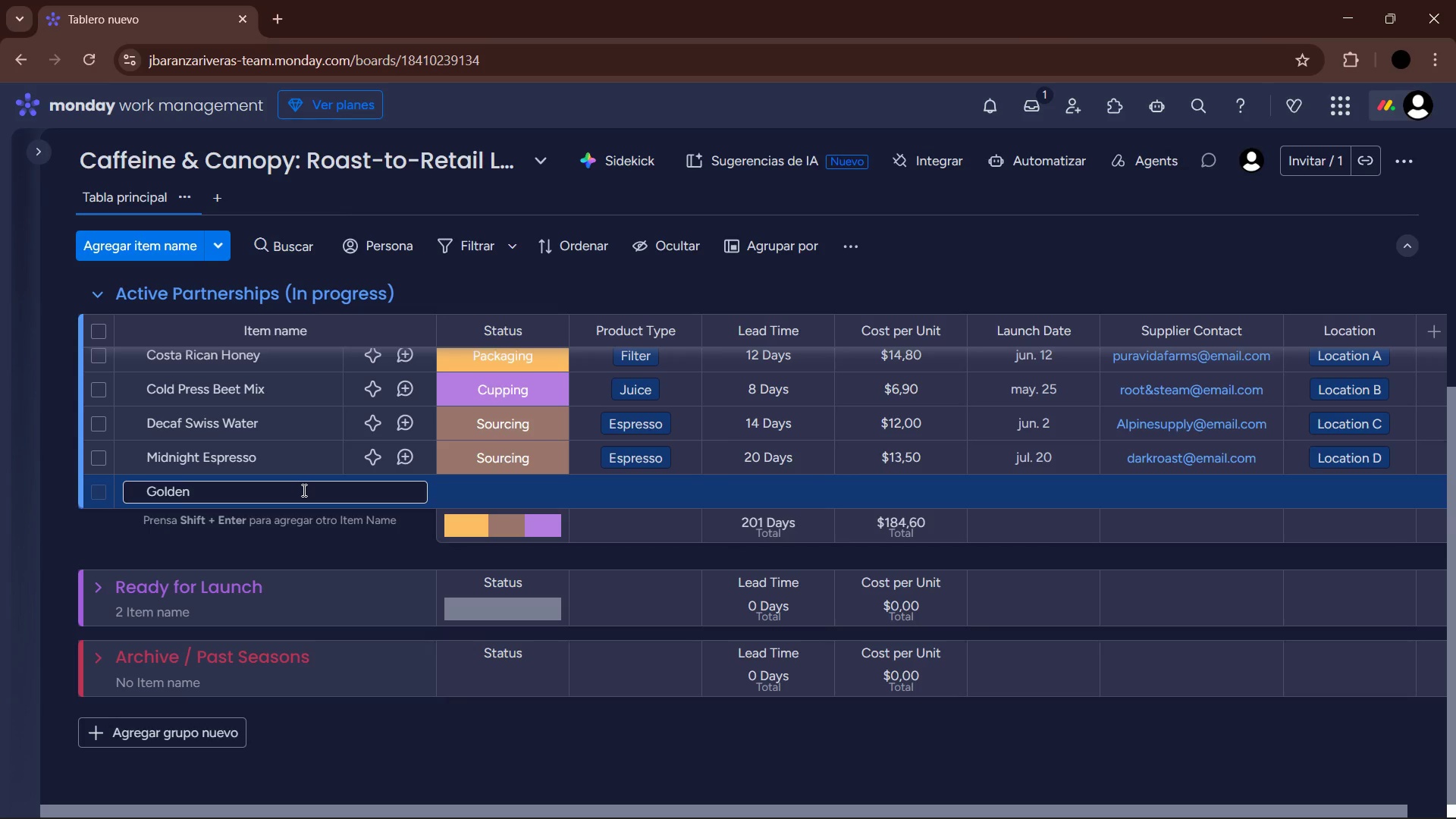 
type( Turmeric Elixir )
 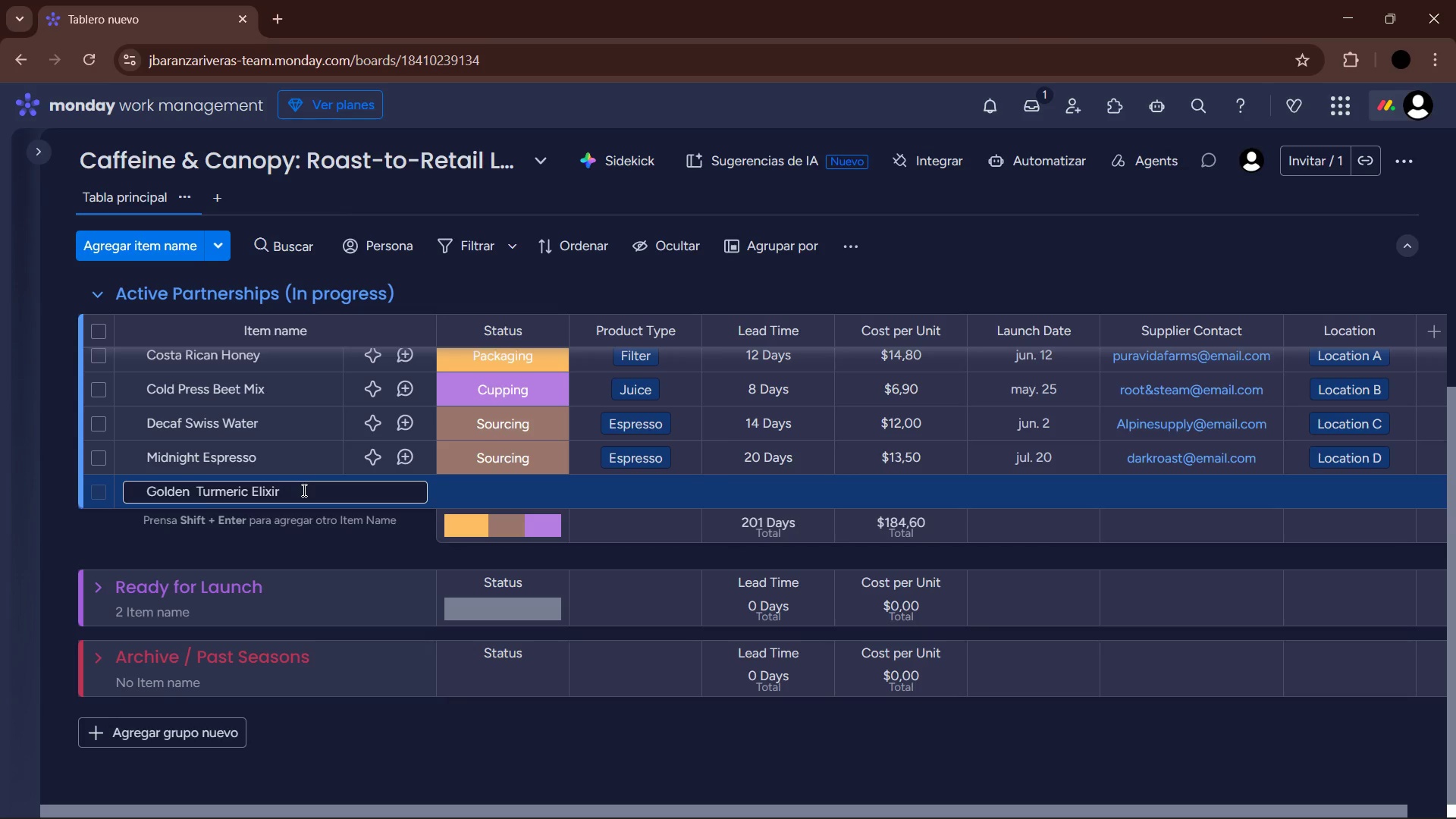 
key(Enter)
 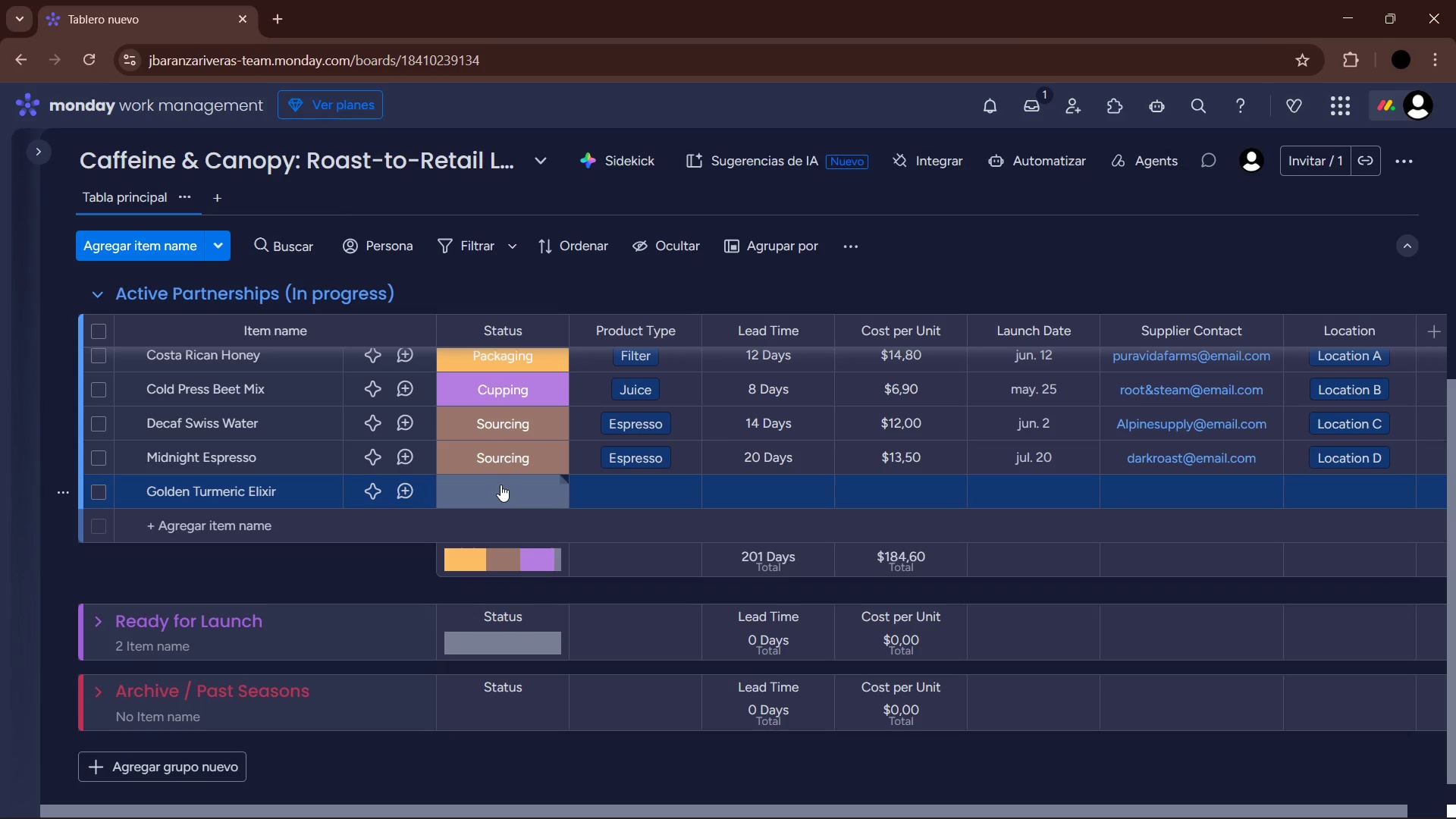 
wait(10.92)
 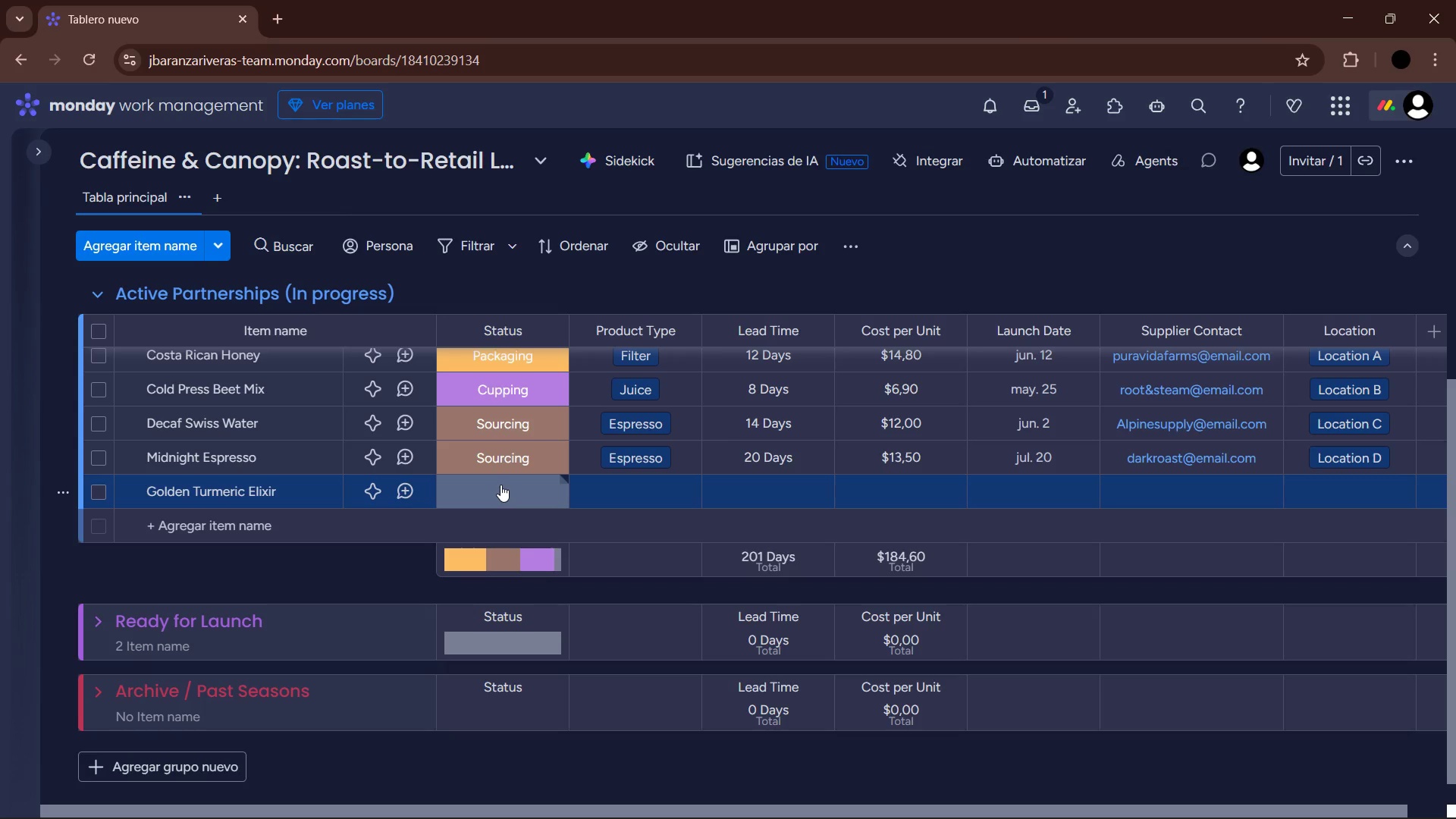 
left_click([500, 485])
 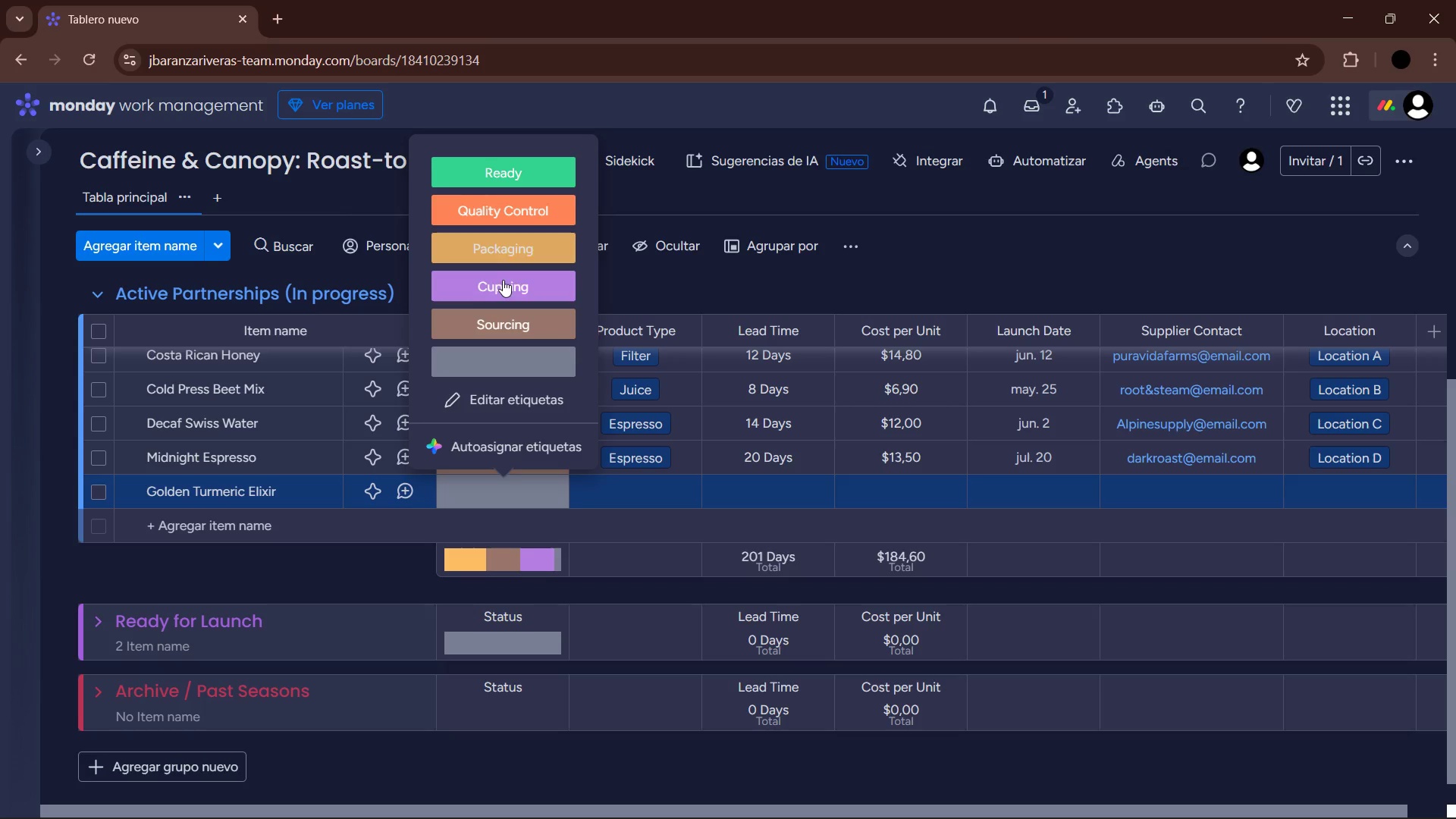 
wait(7.03)
 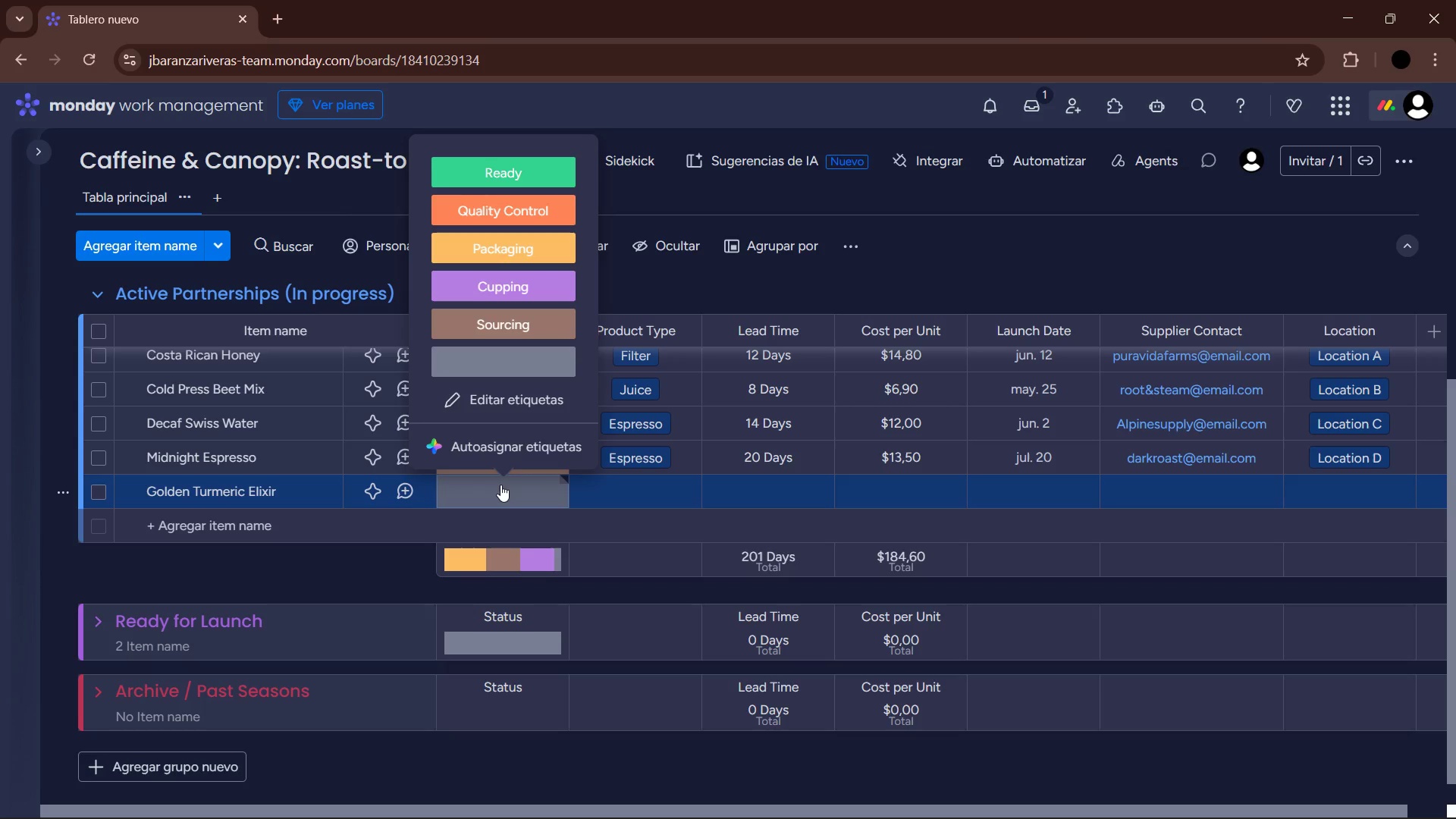 
left_click([513, 253])
 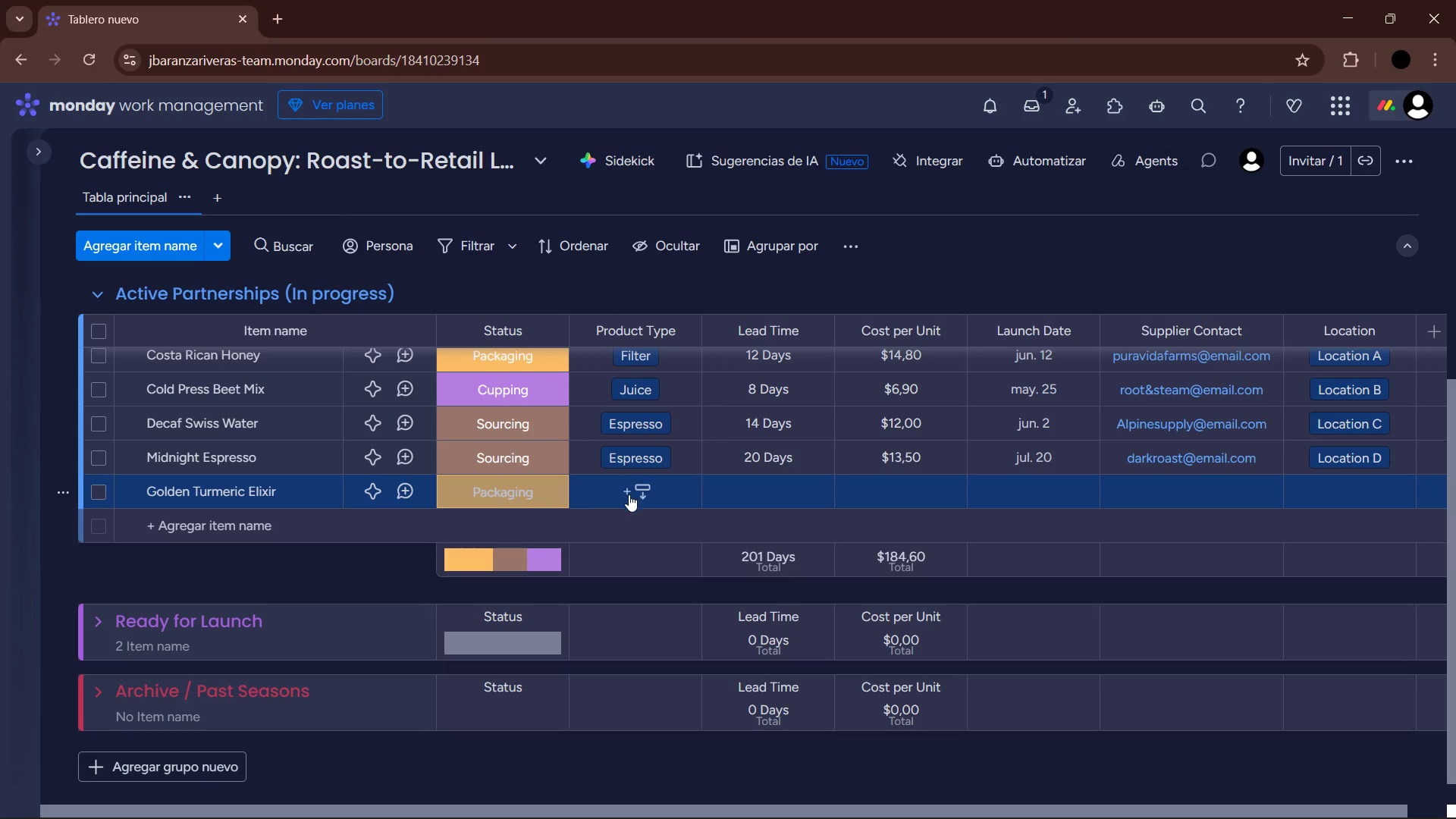 
left_click([629, 494])
 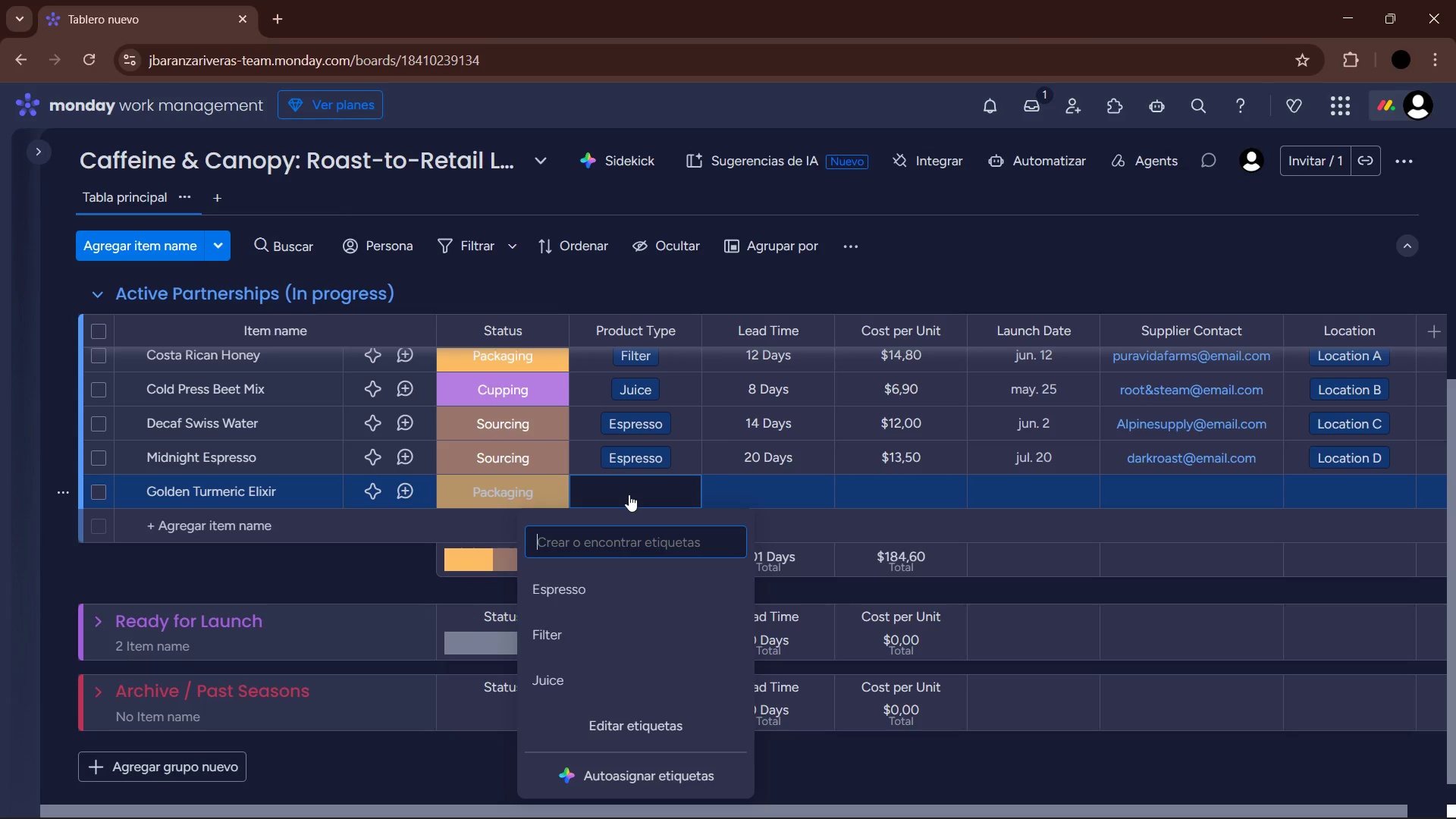 
wait(5.09)
 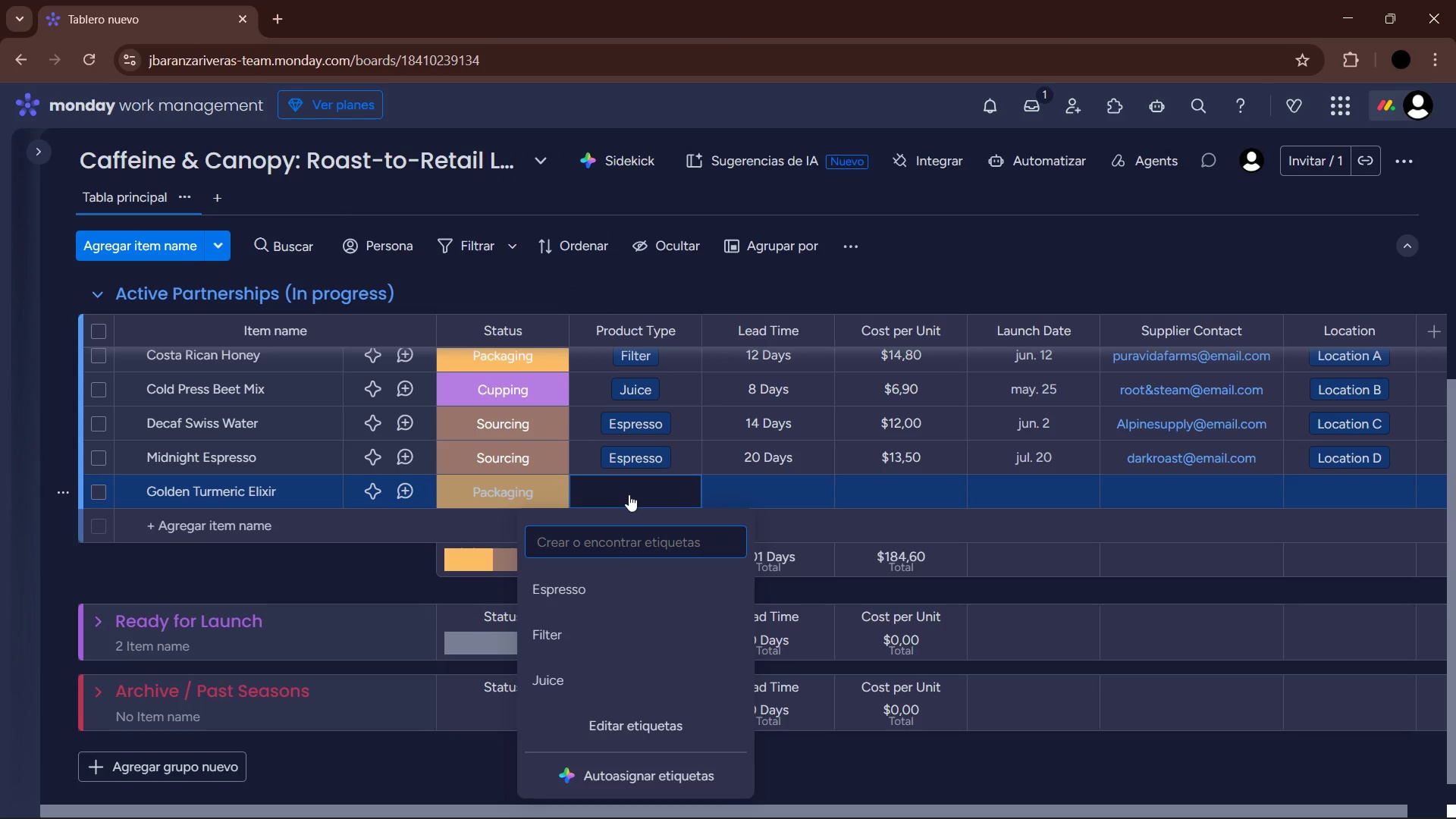 
left_click([604, 670])
 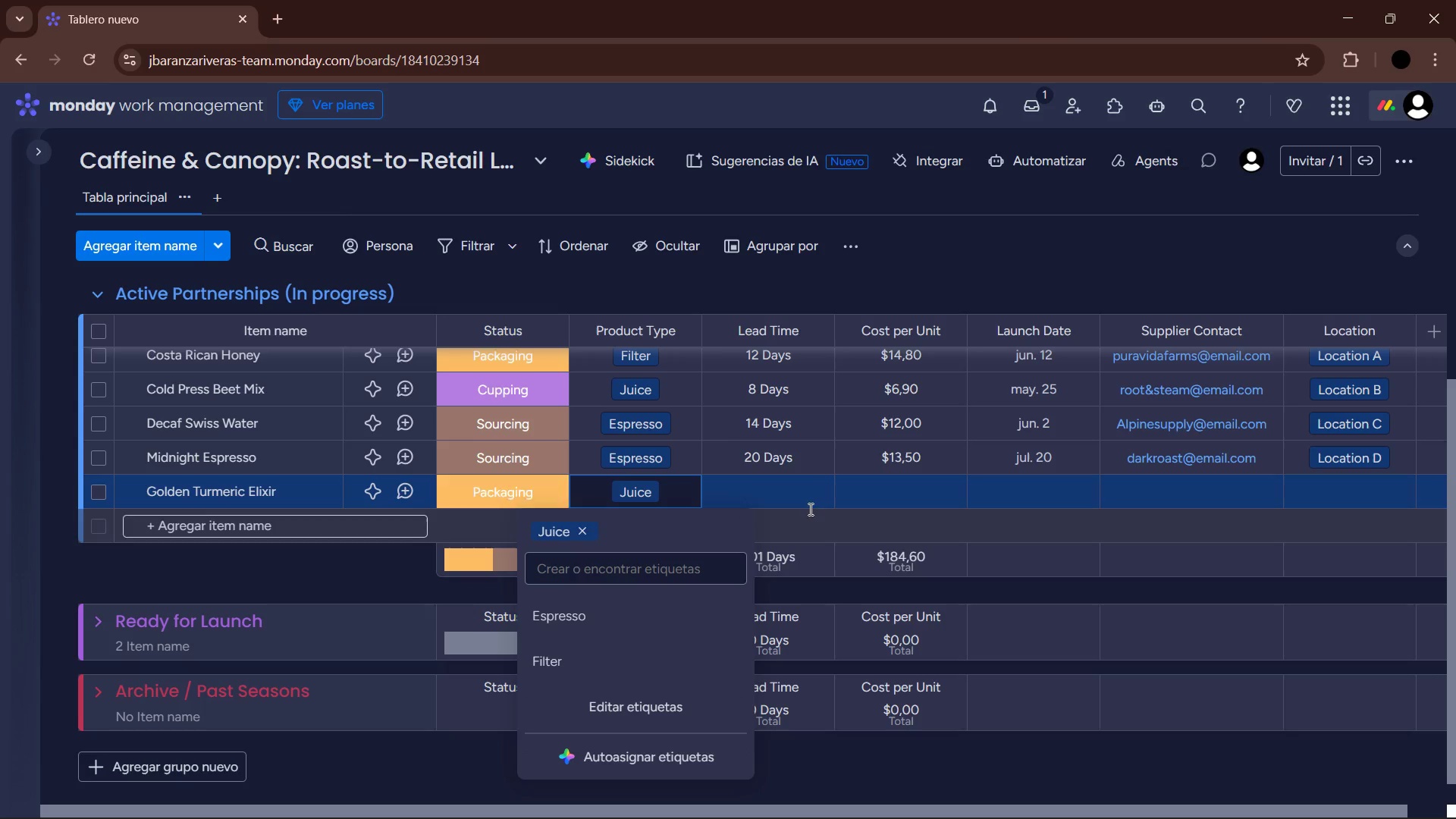 
left_click([802, 491])
 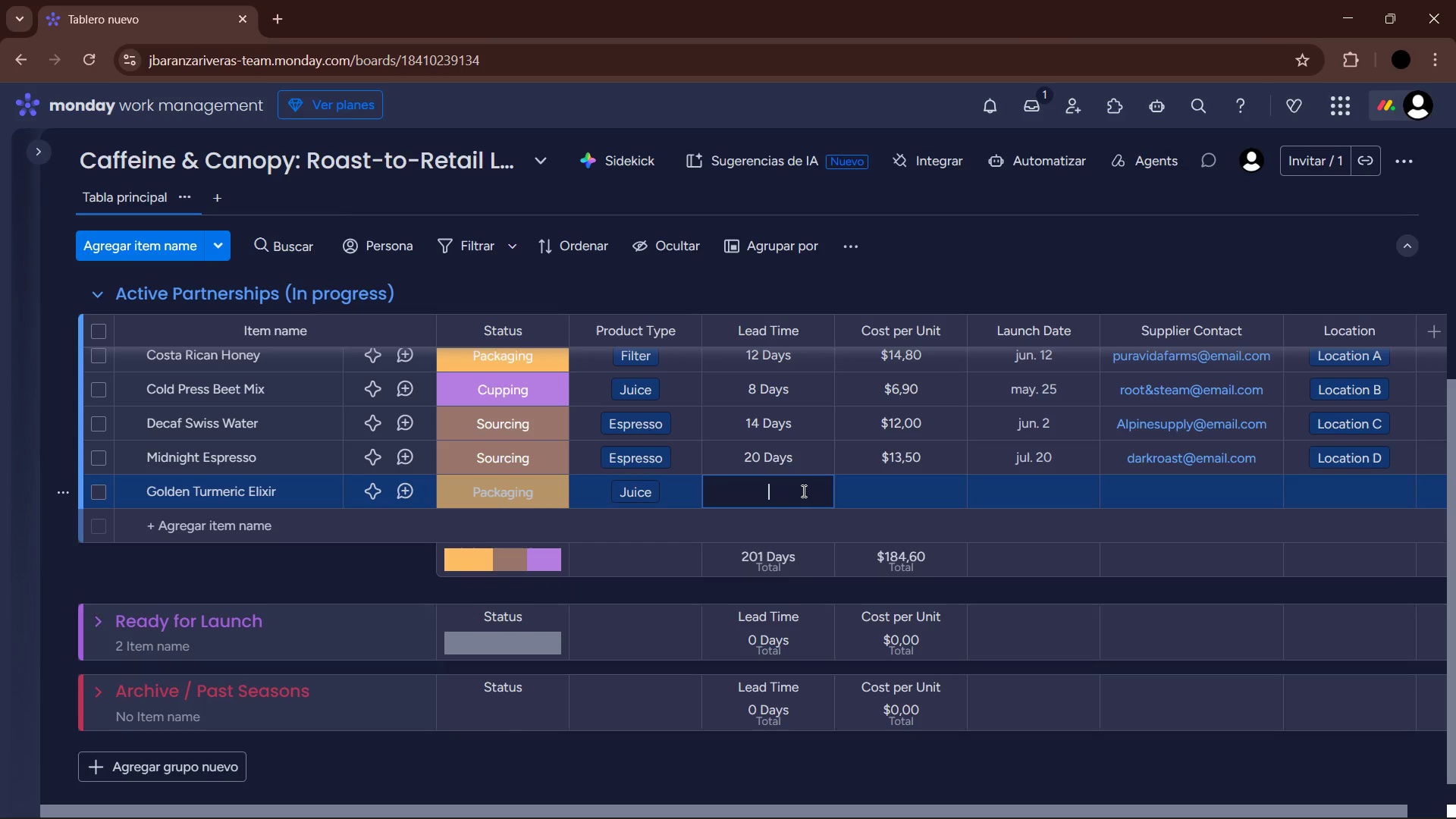 
key(Numpad5)
 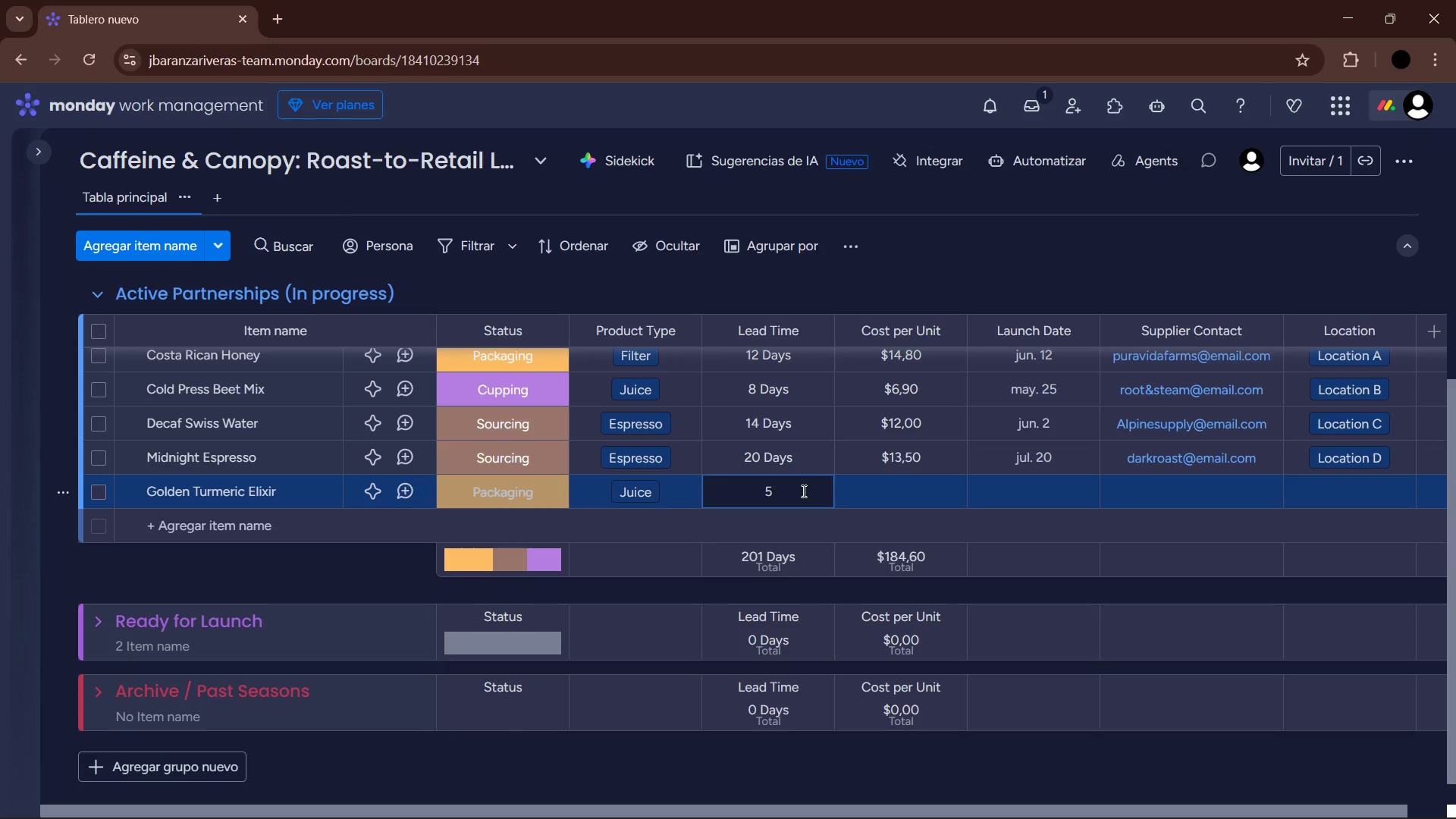 
key(Enter)
 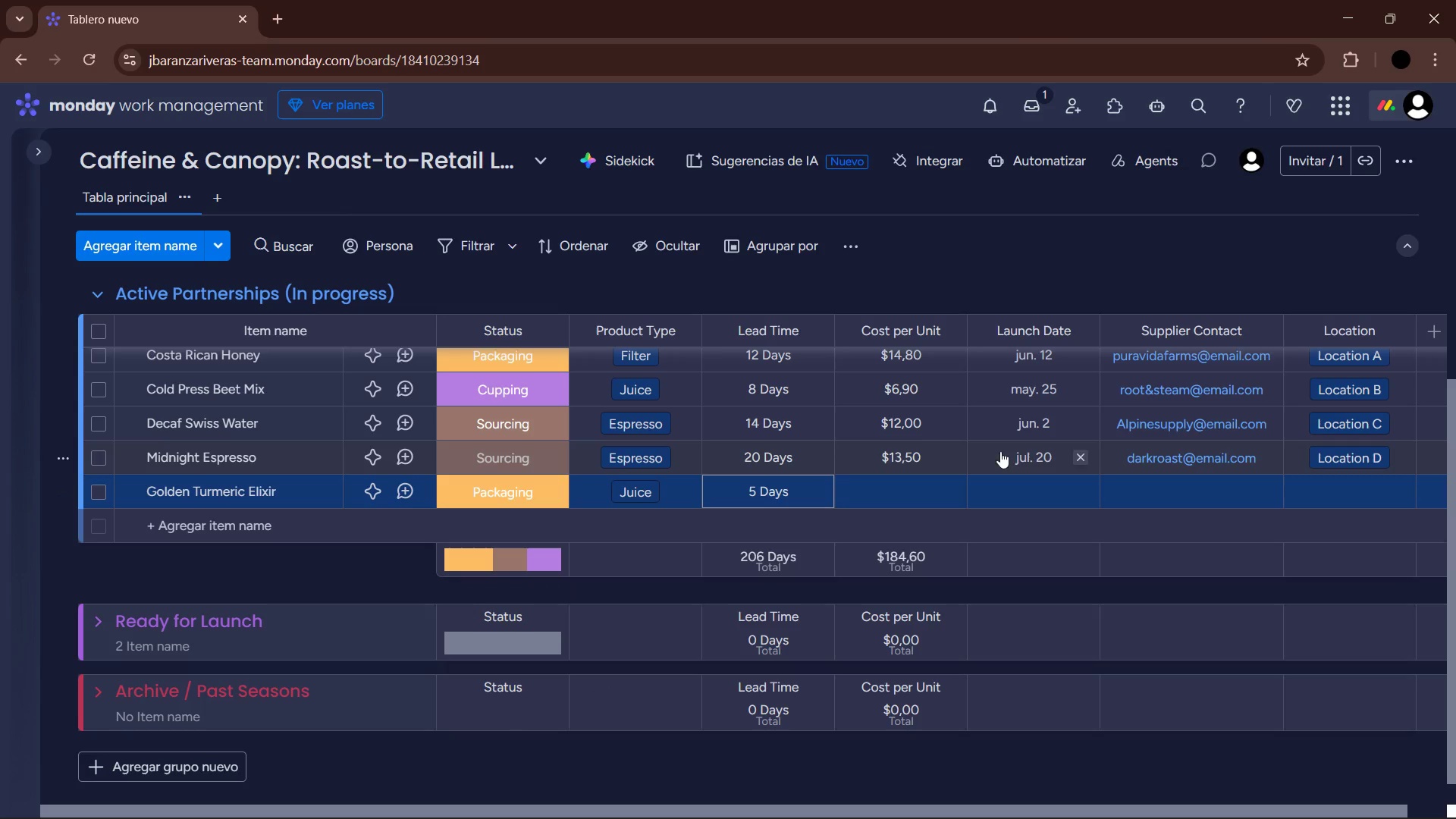 
left_click([901, 496])
 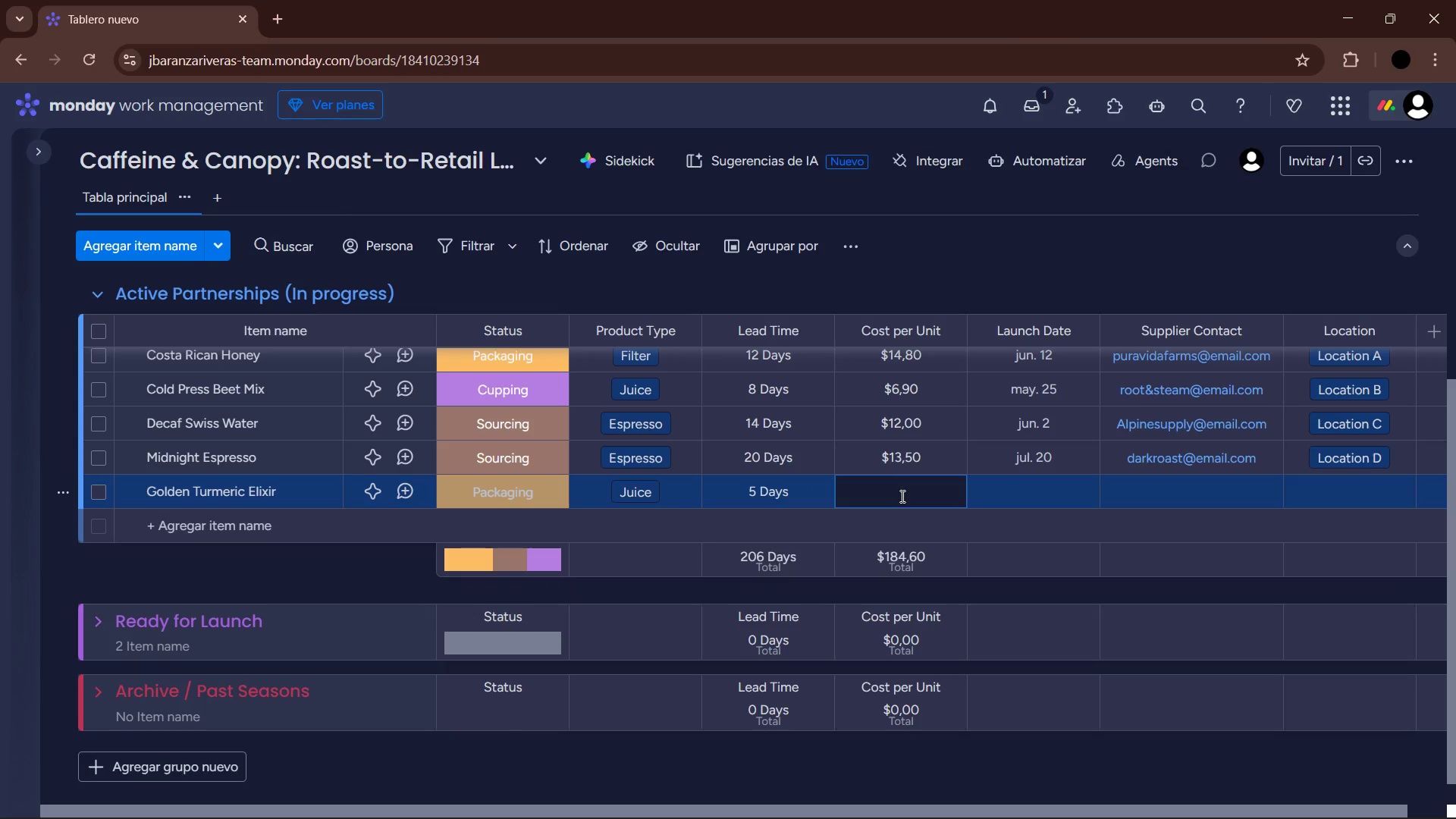 
key(Numpad8)
 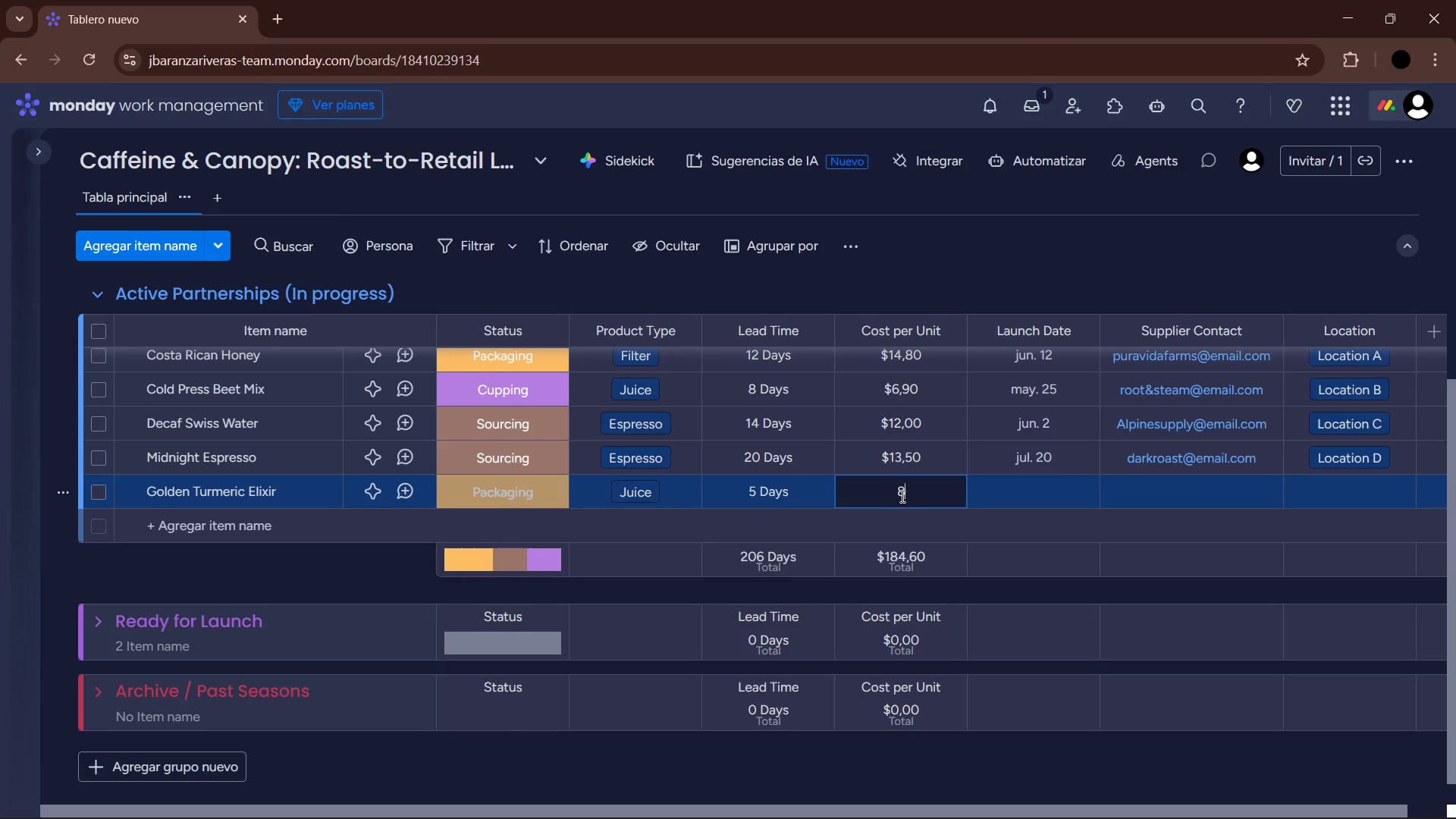 
key(Comma)
 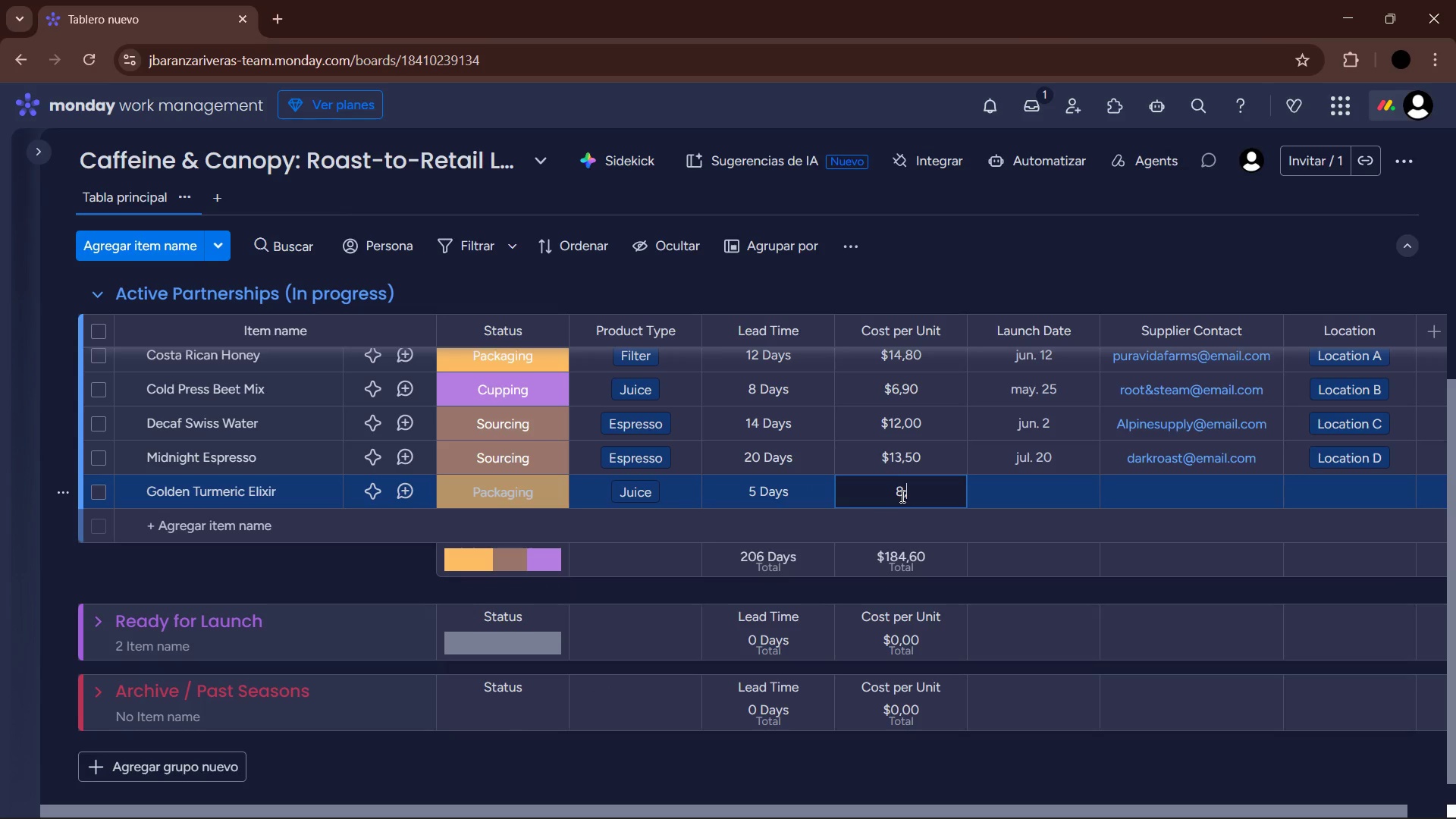 
key(Numpad5)
 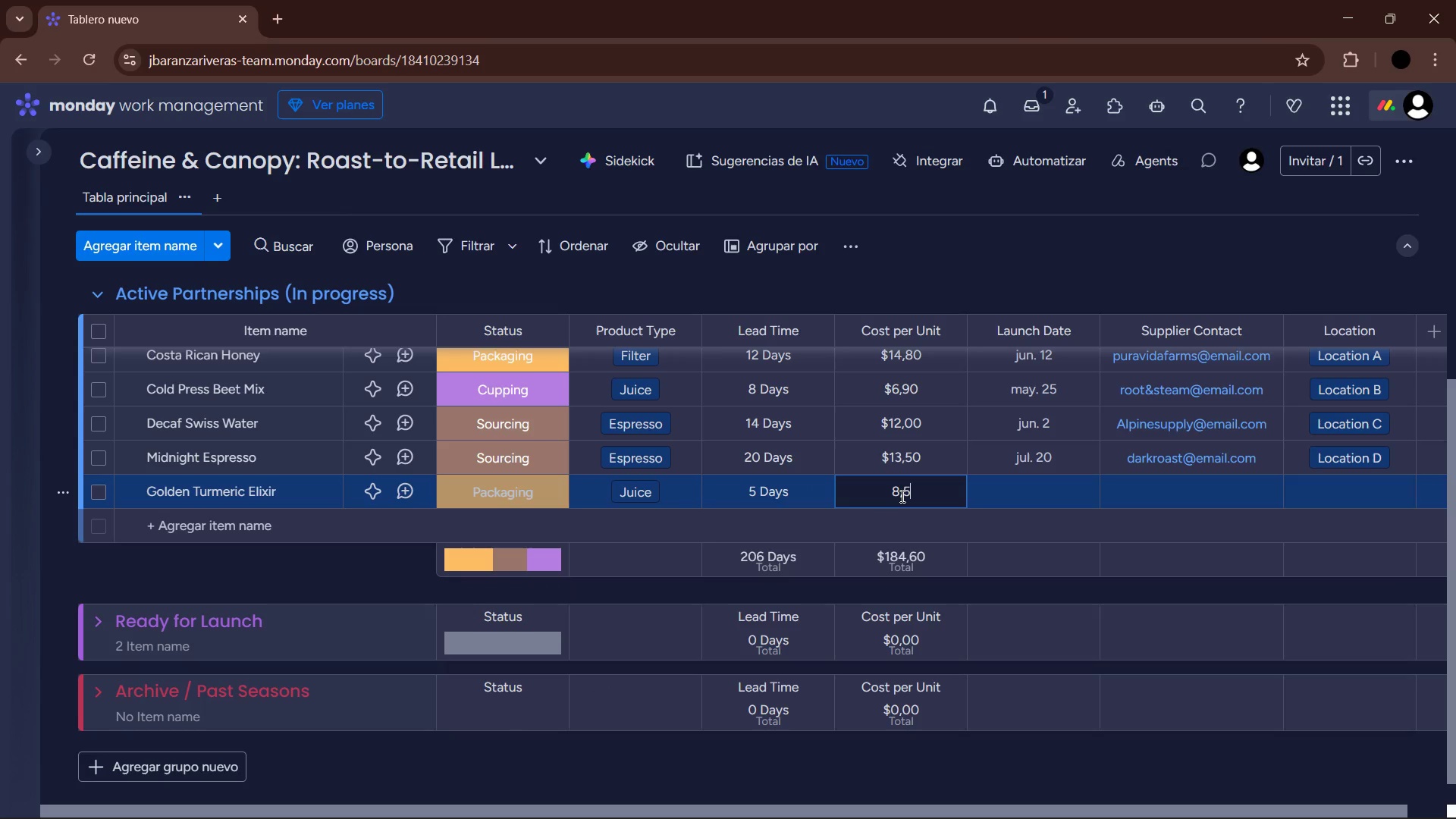 
key(Numpad0)
 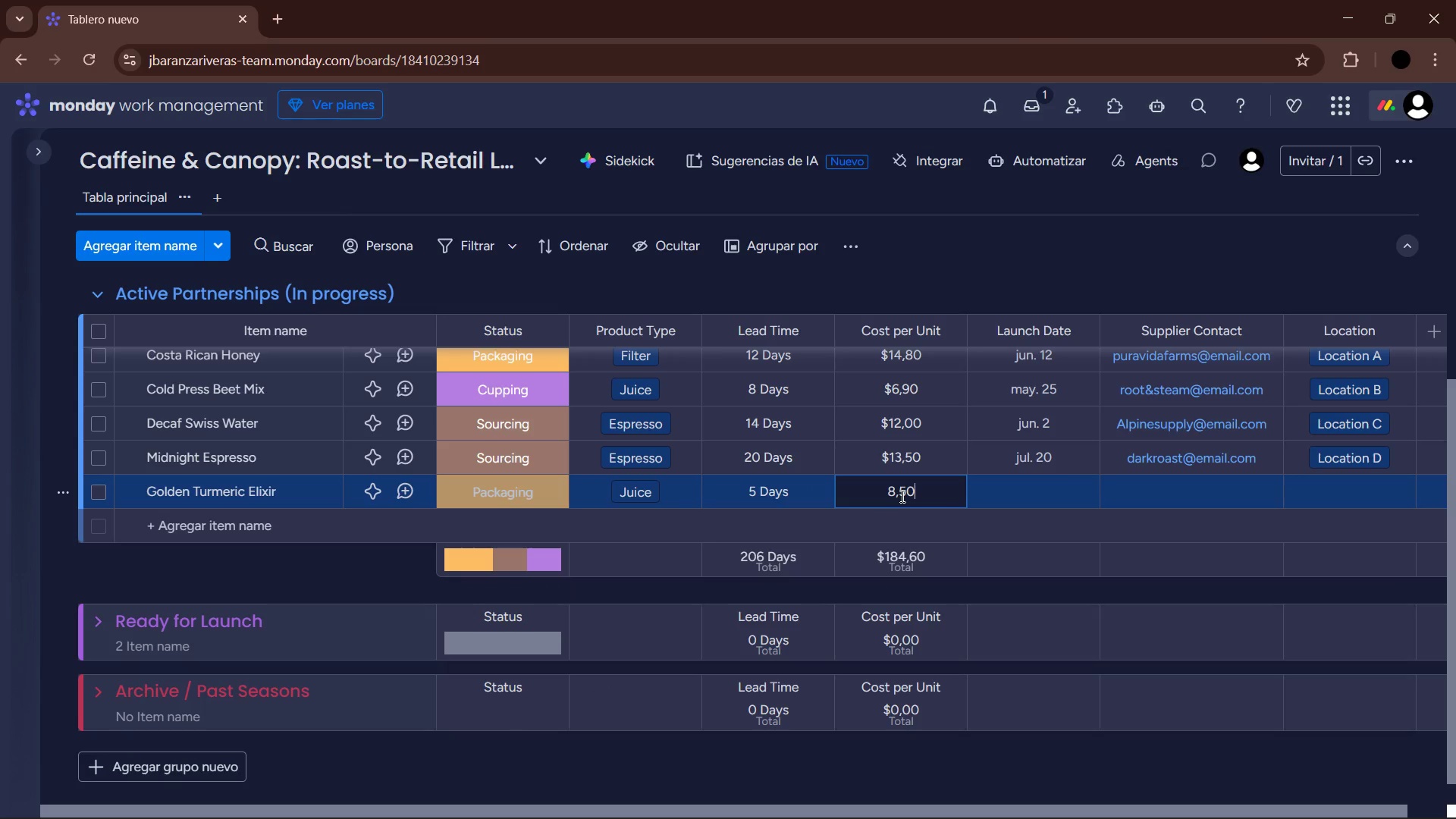 
key(Enter)
 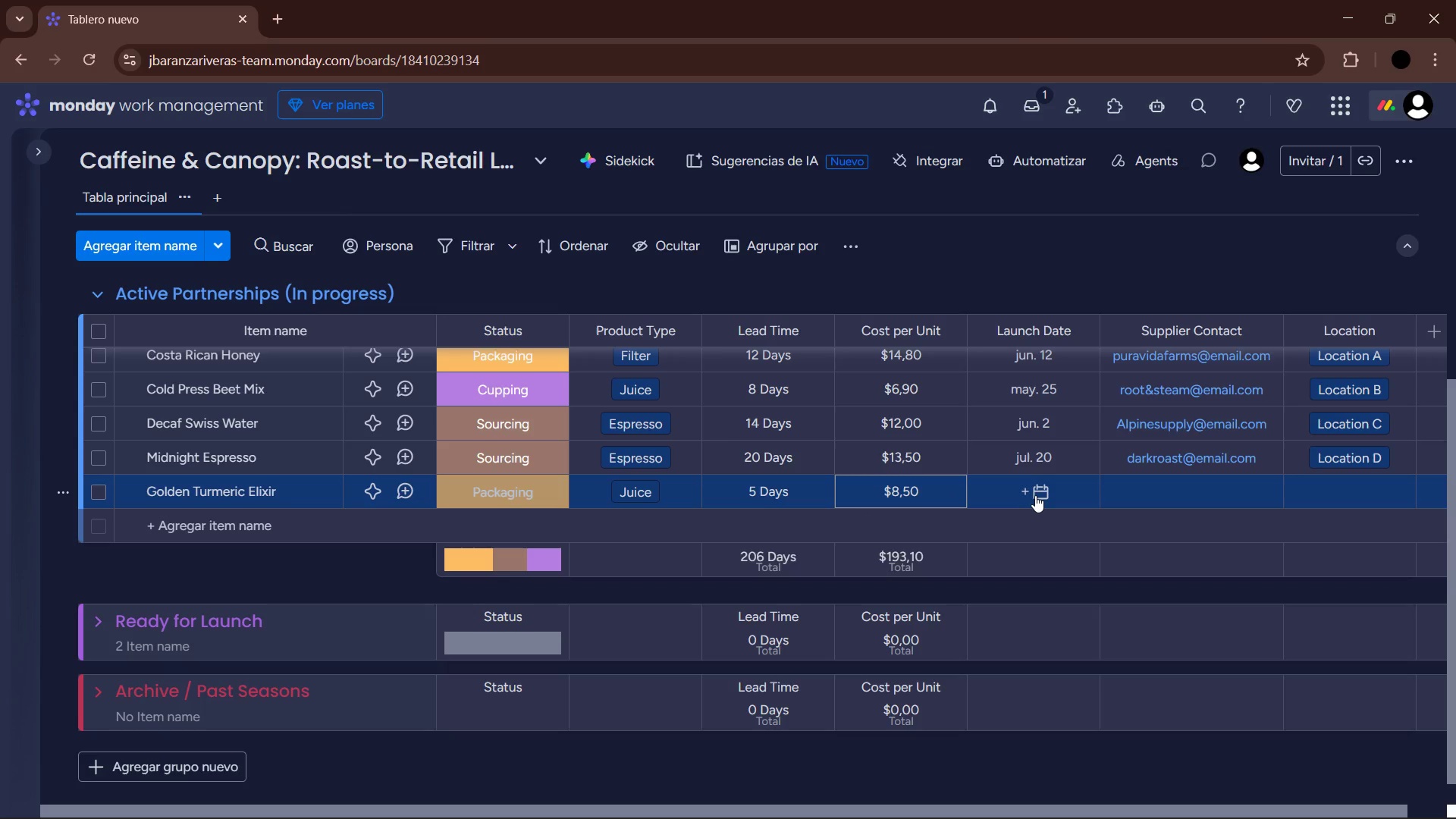 
wait(7.39)
 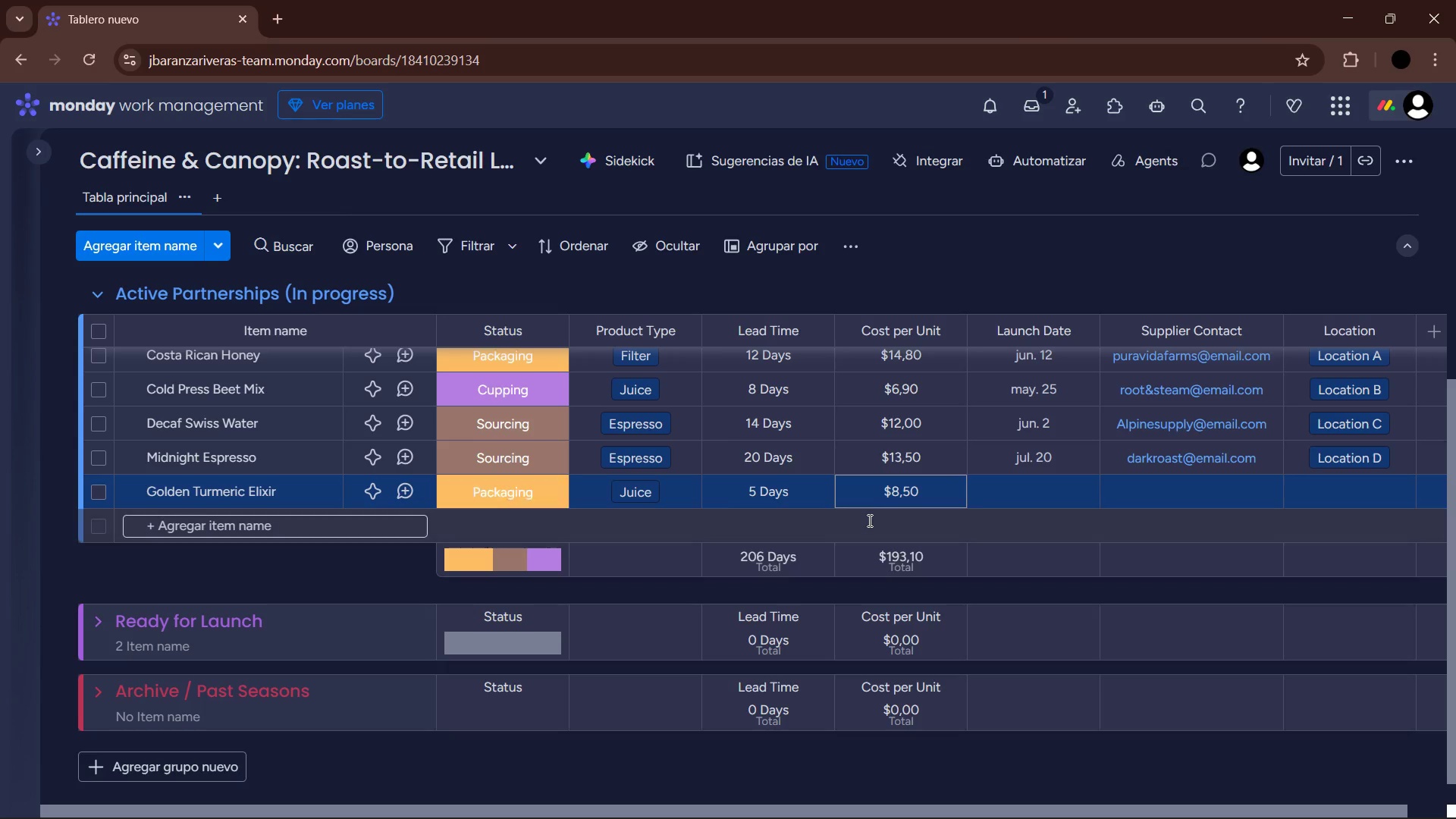 
left_click([1035, 495])
 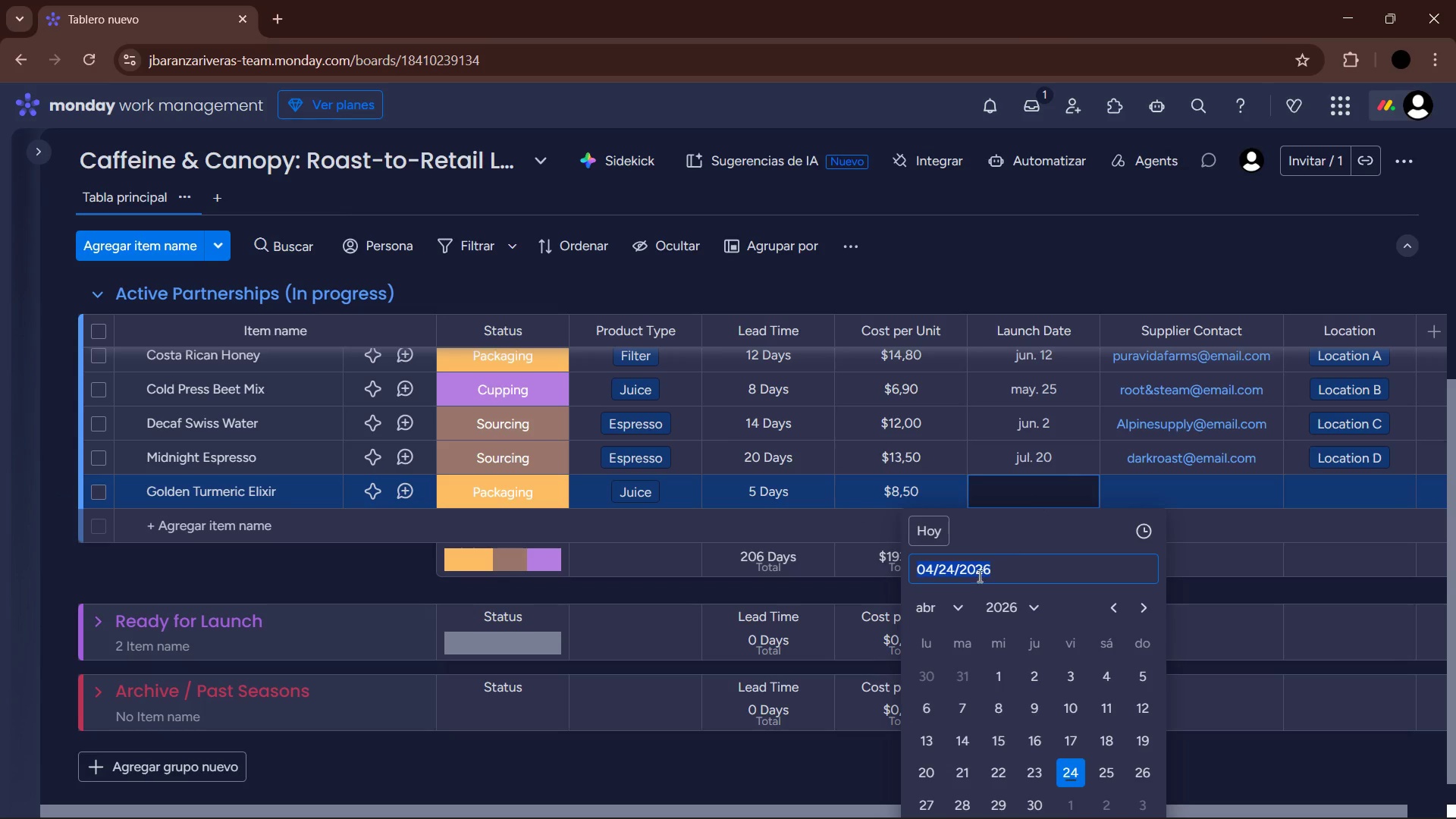 
left_click([956, 613])
 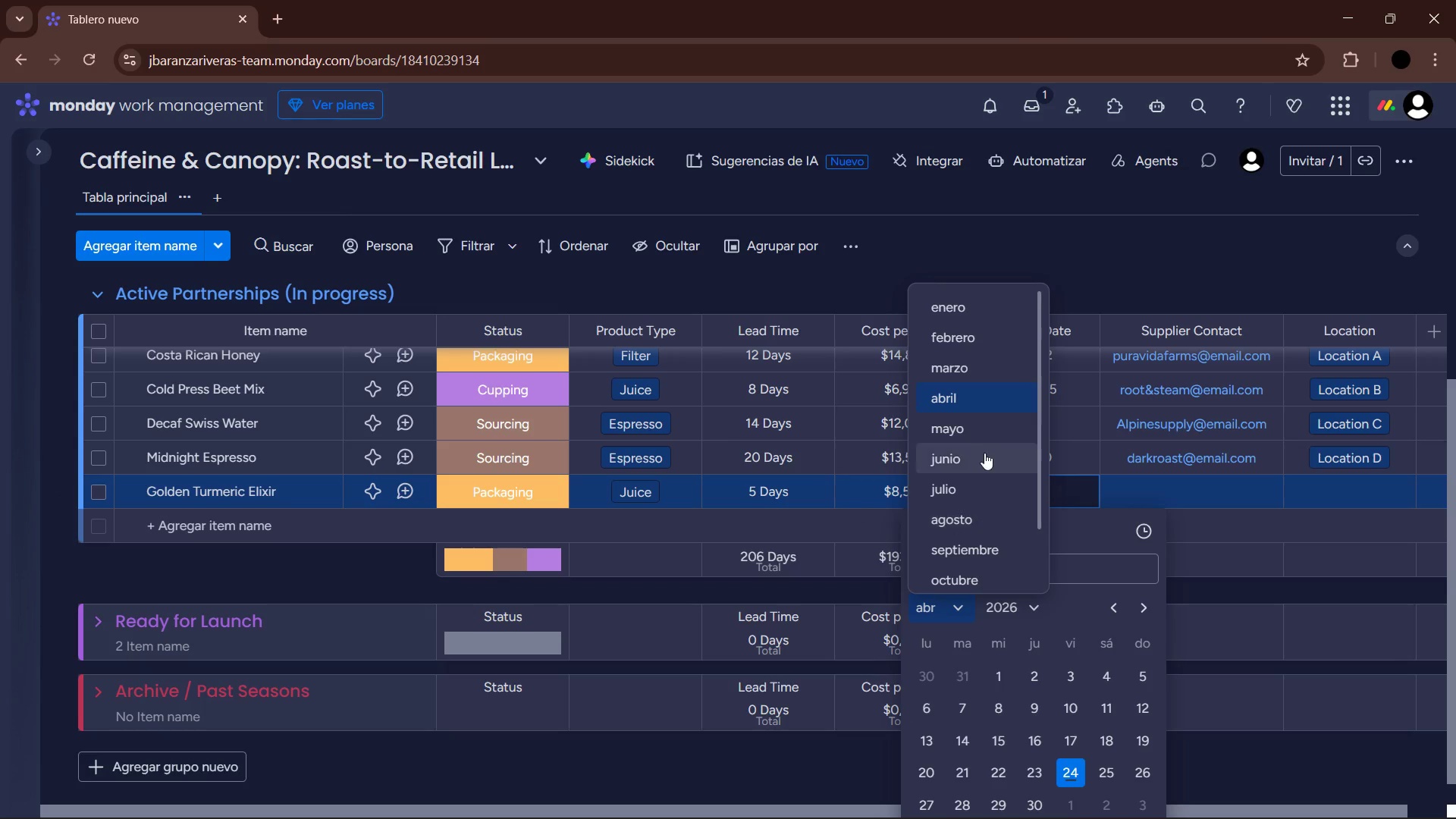 
left_click([975, 431])
 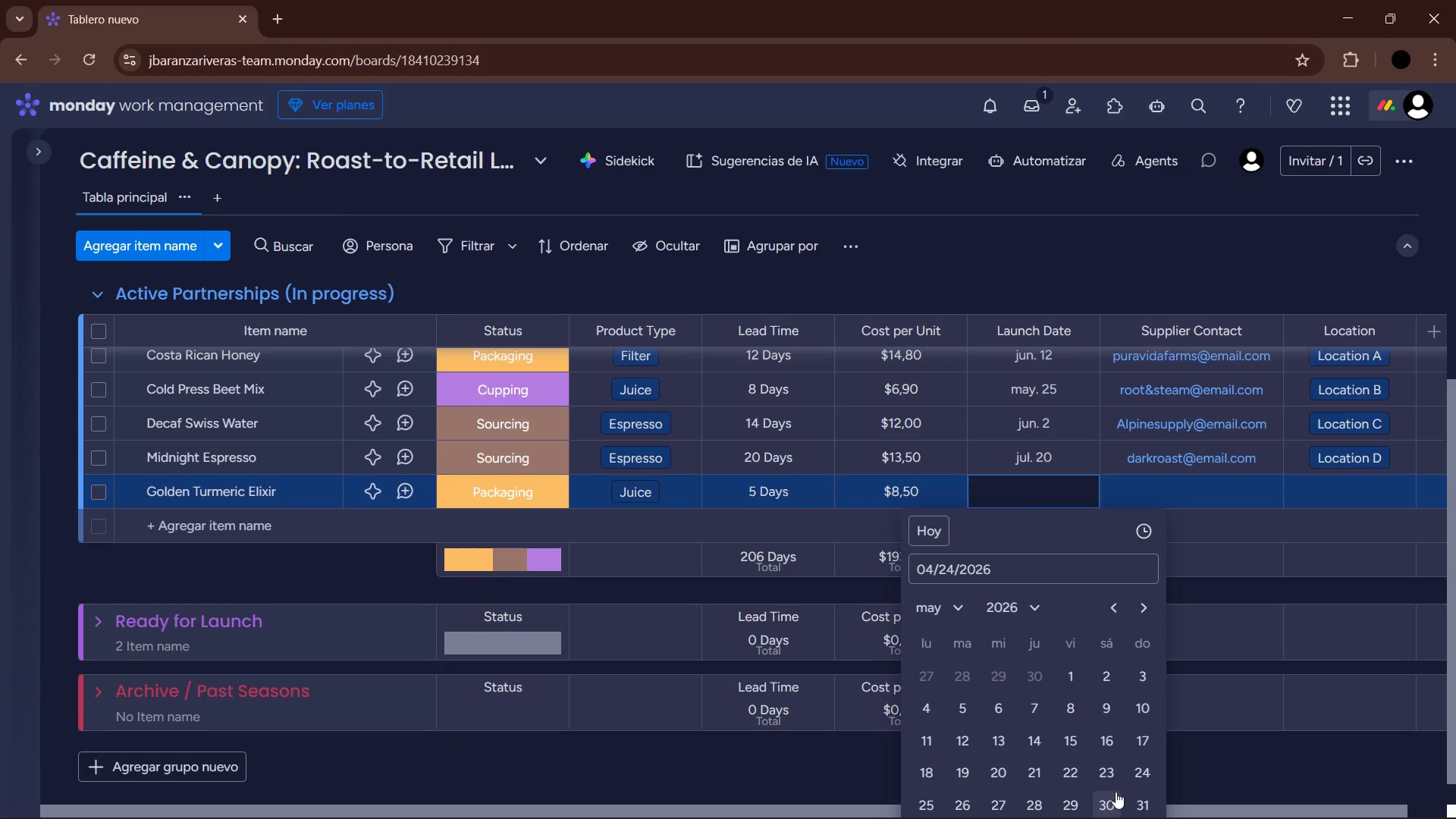 
left_click([1112, 797])
 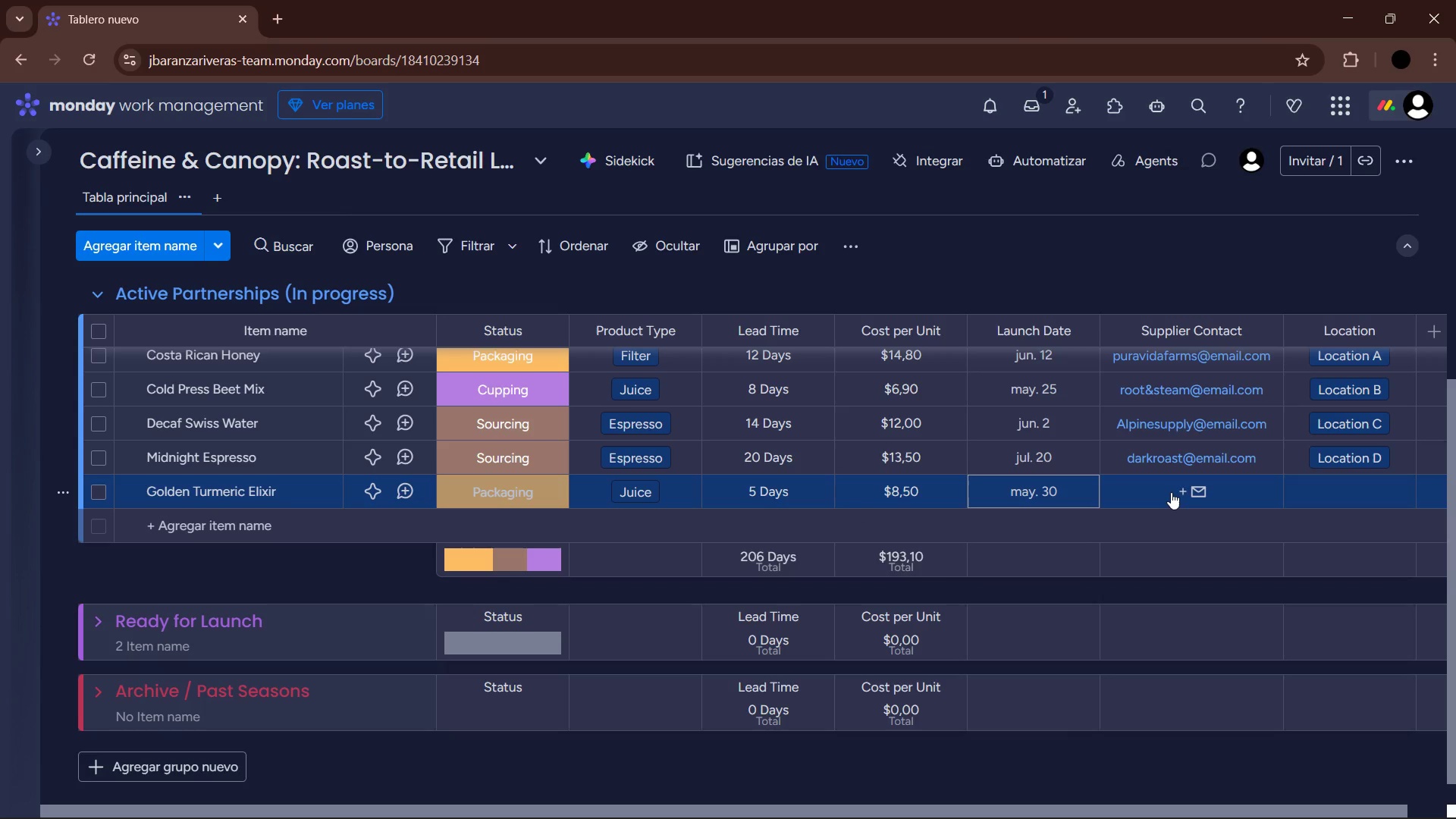 
left_click([1171, 492])
 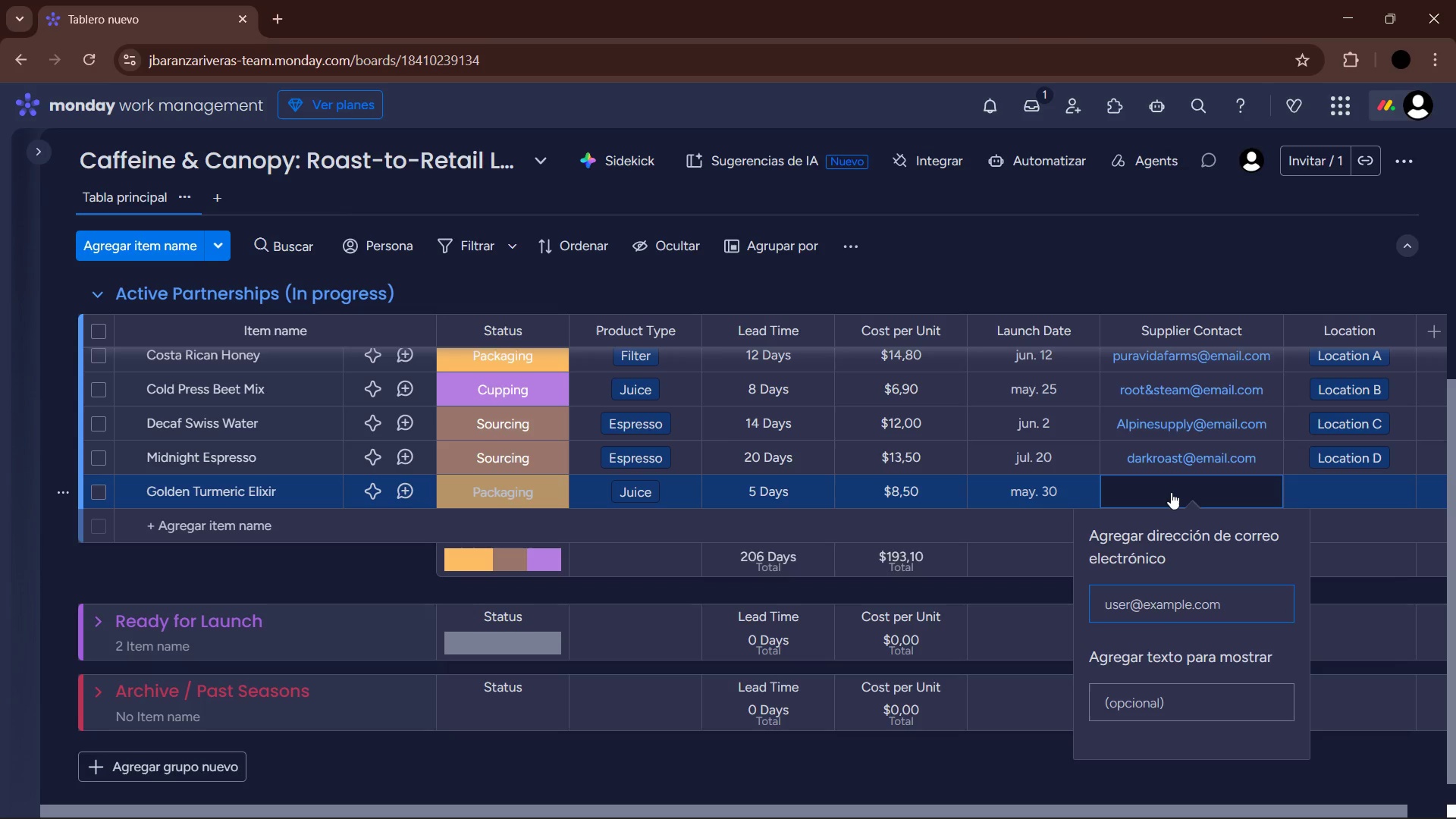 
type(Spiceroute)
 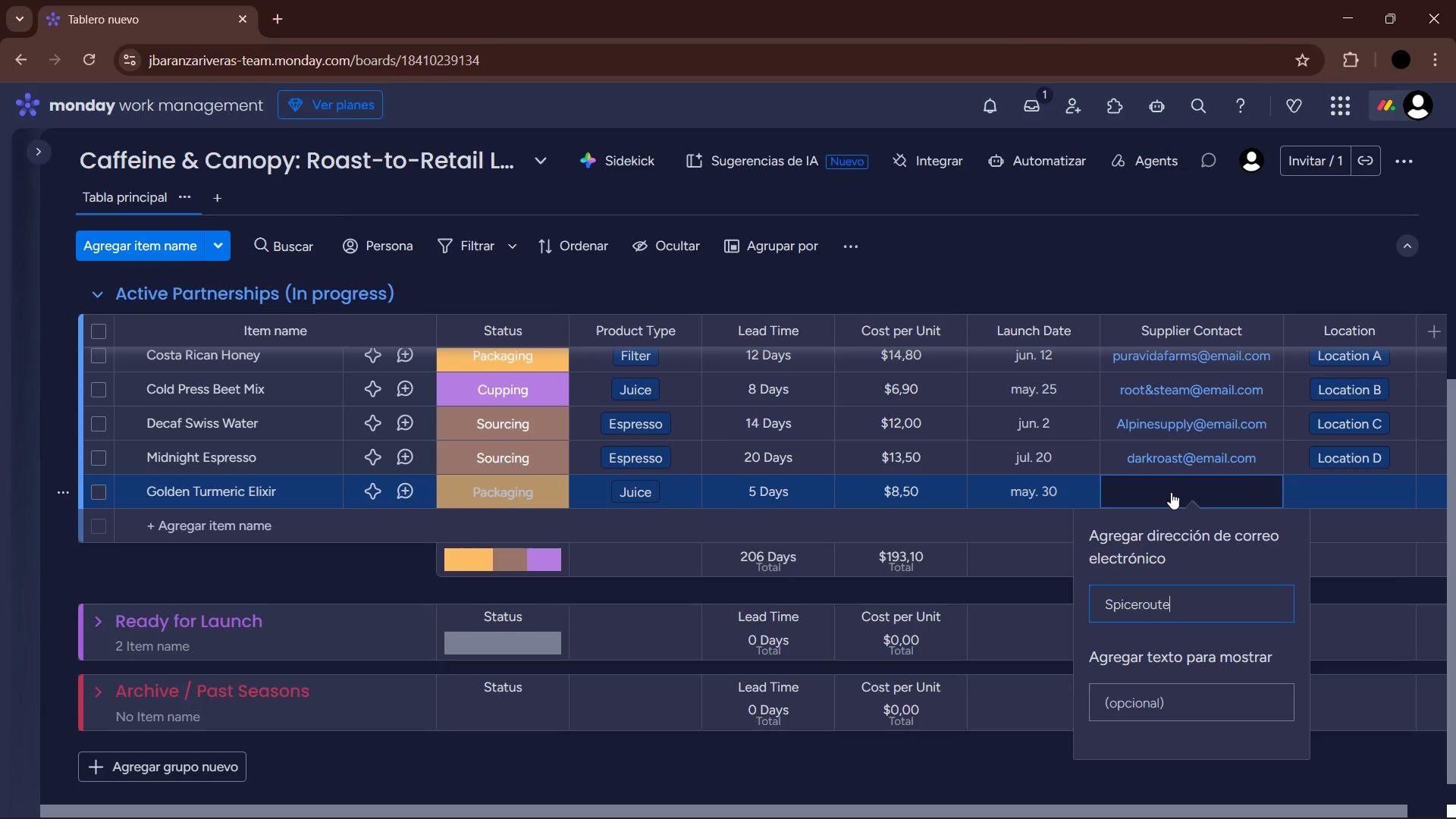 
key(Alt+Control+Q)
 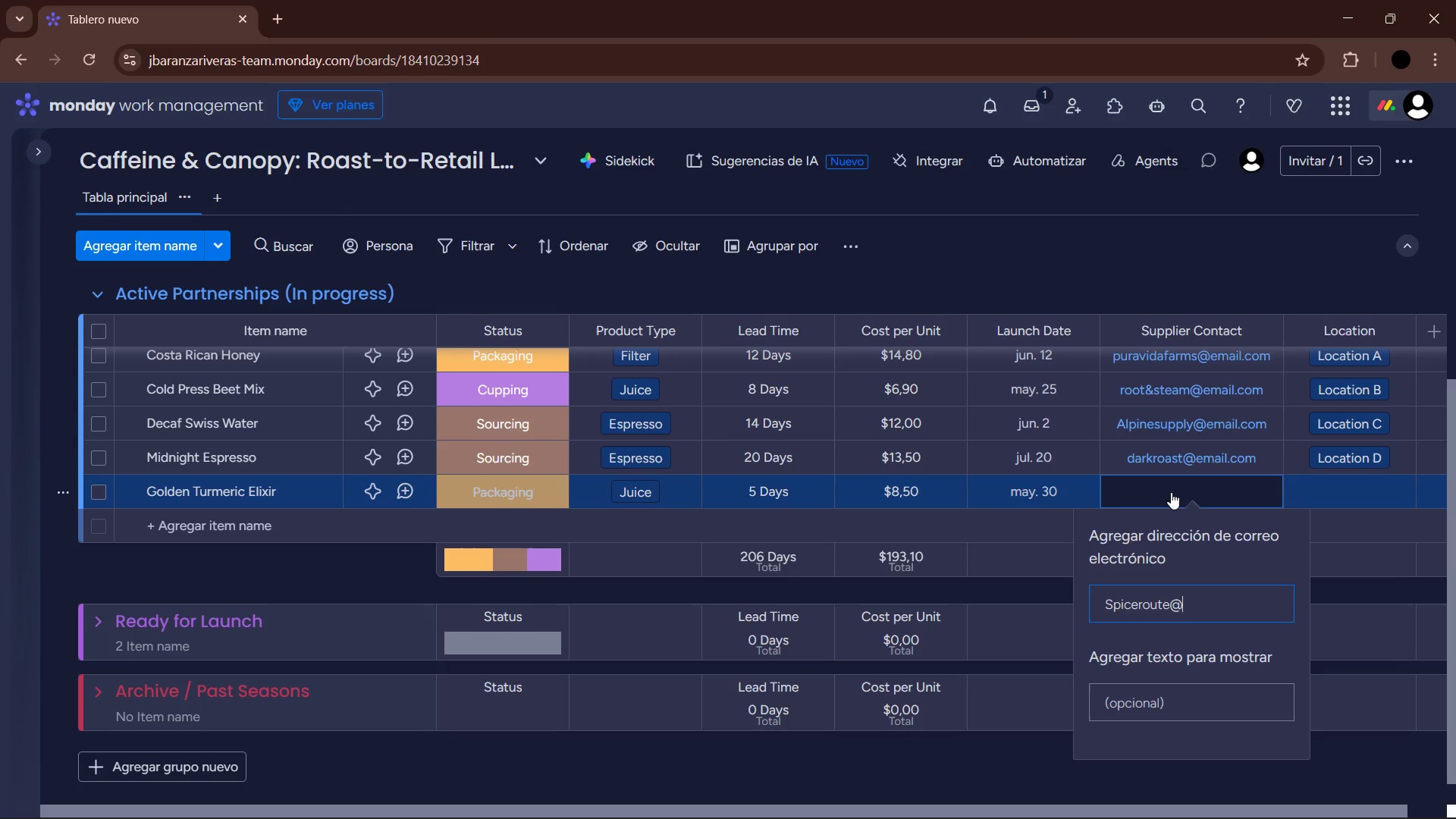 
type(email.com)
 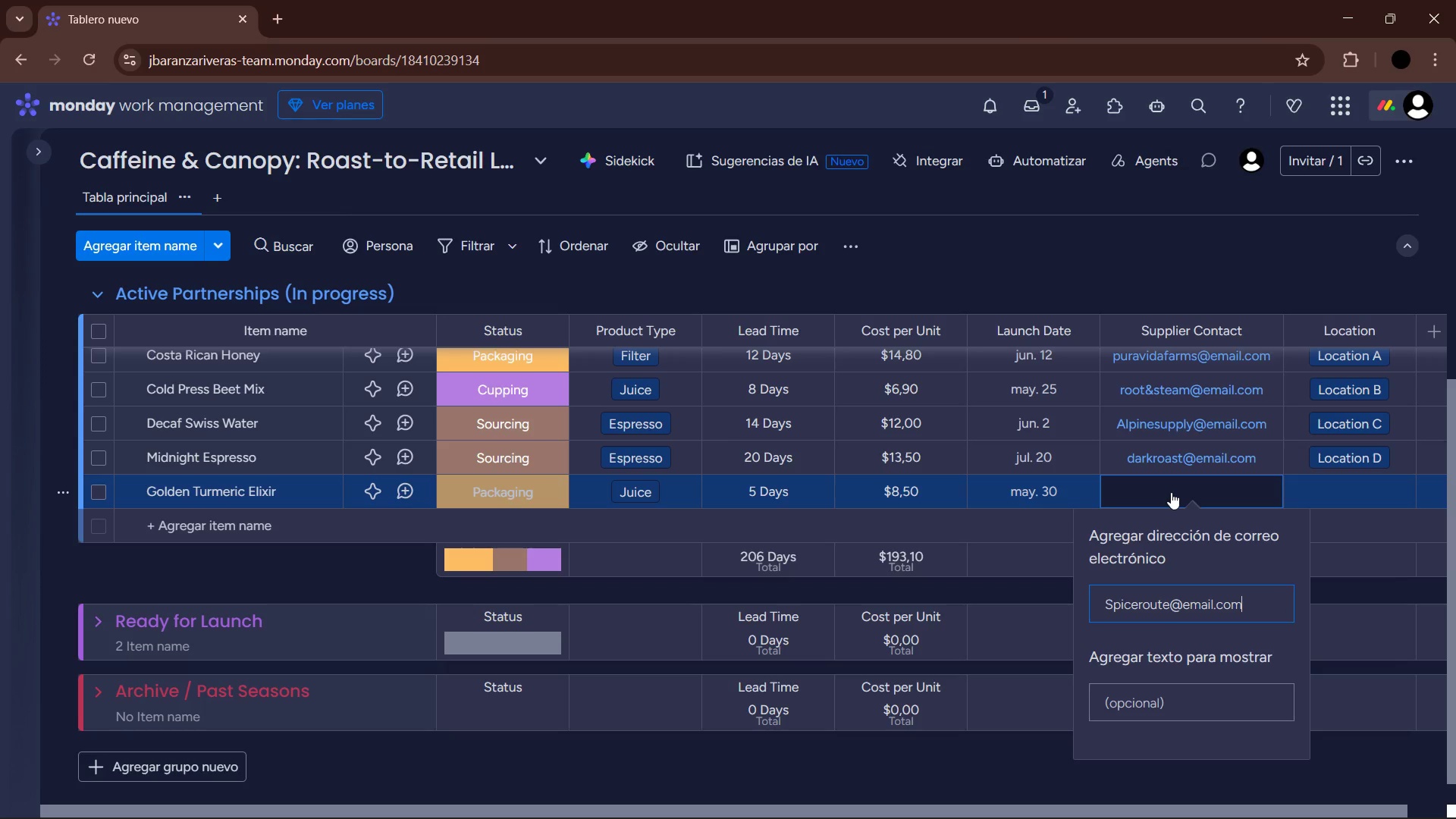 
key(Enter)
 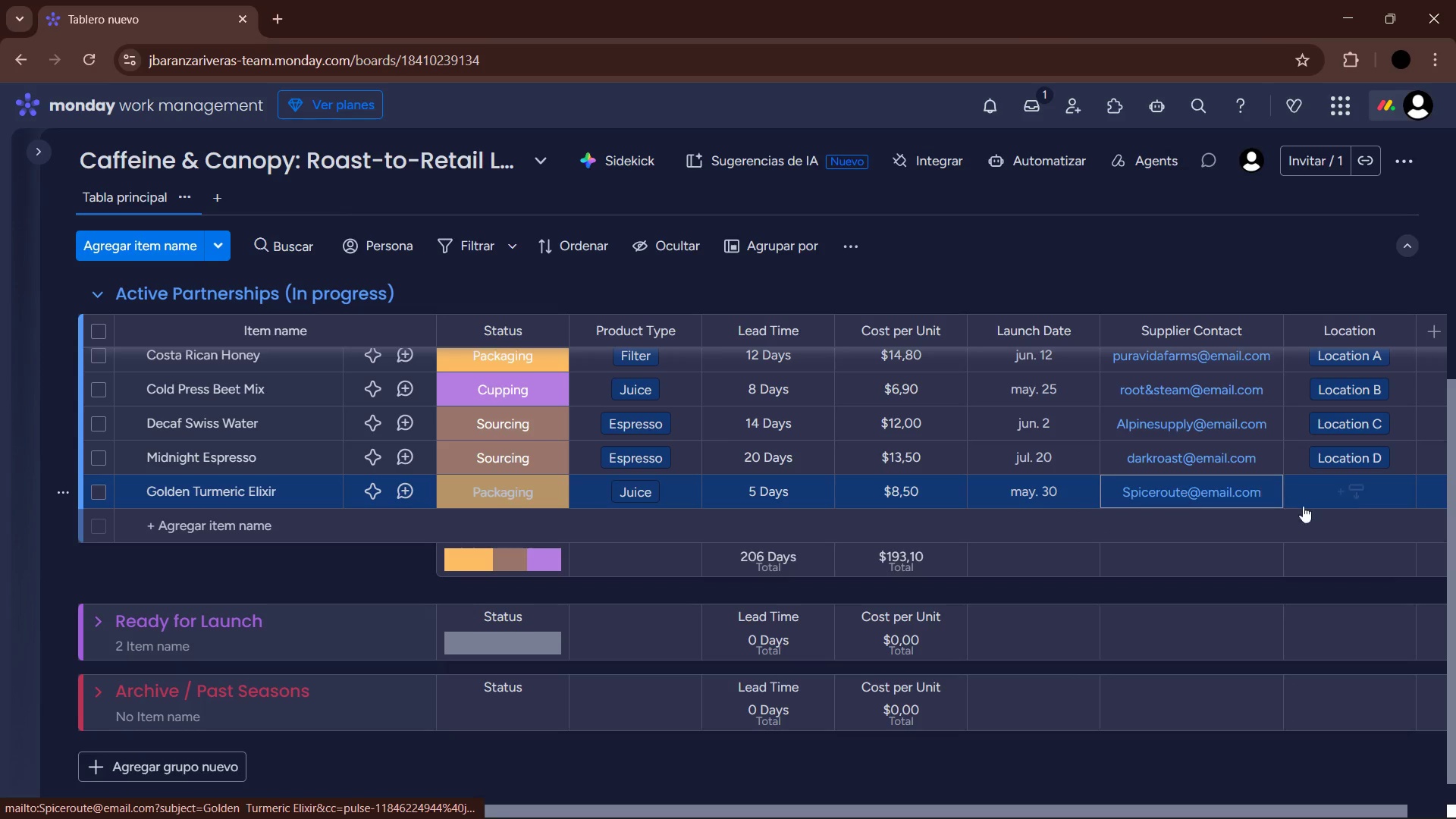 
left_click([1329, 494])
 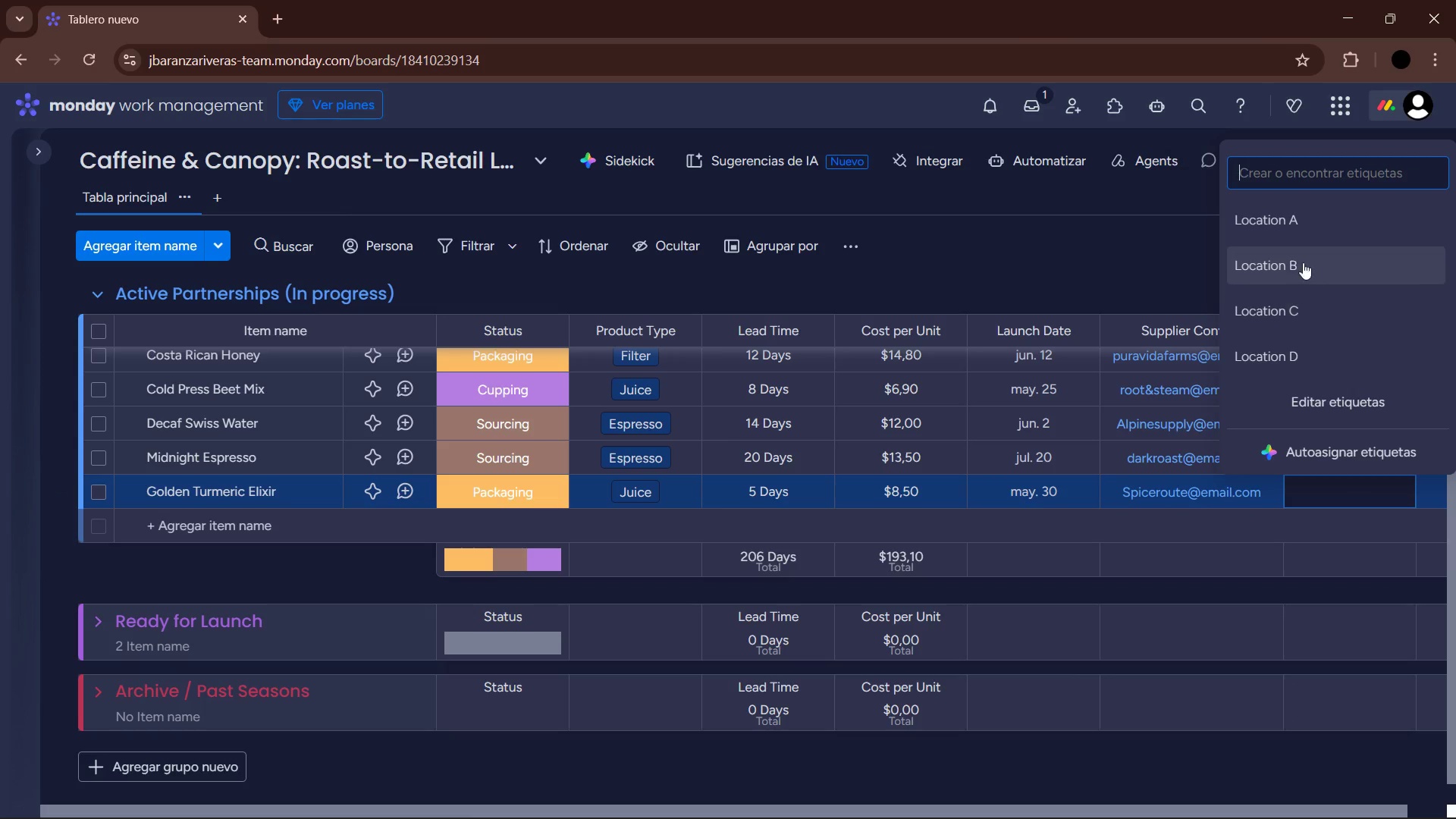 
left_click([1296, 224])
 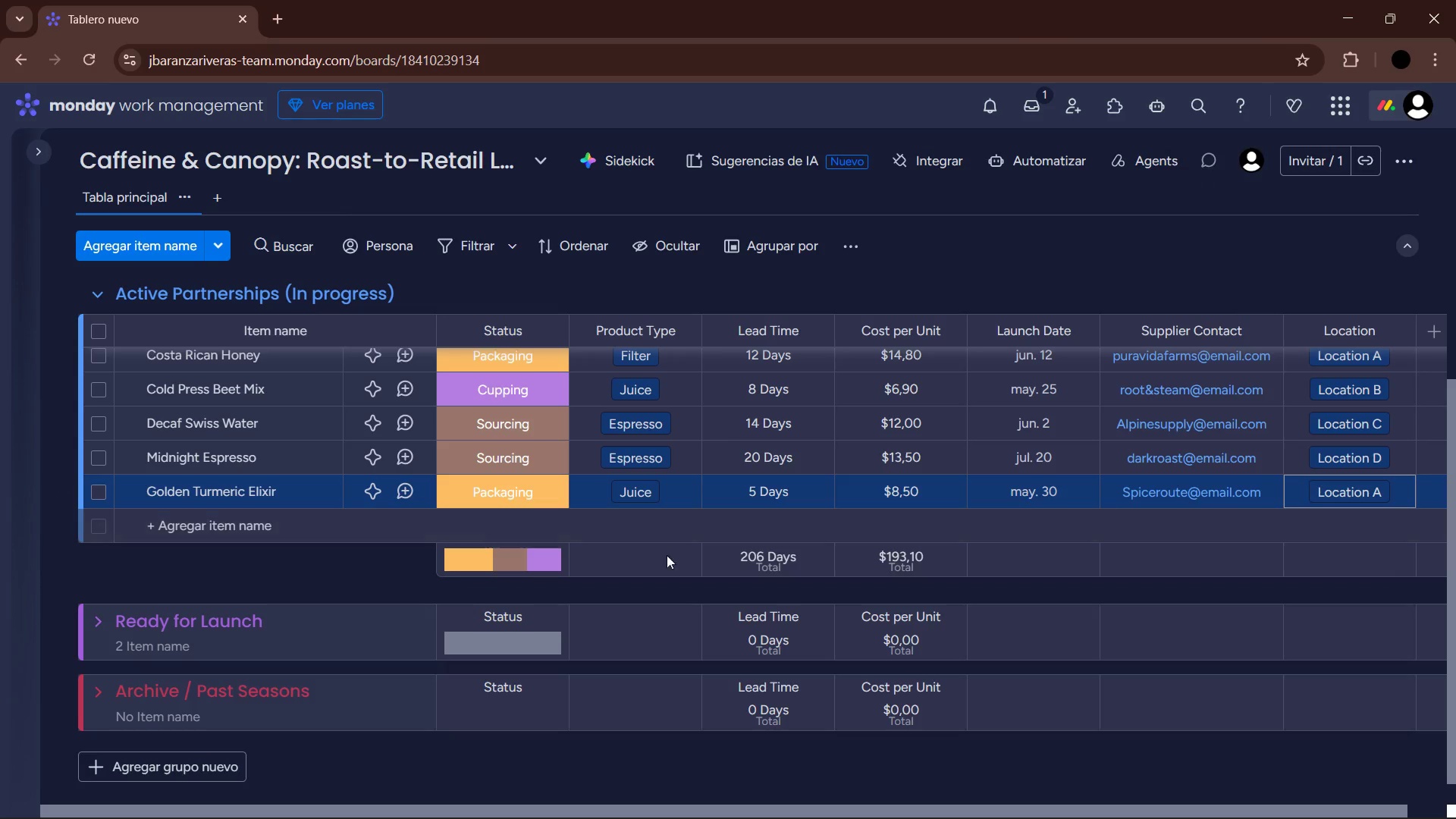 
left_click([262, 528])
 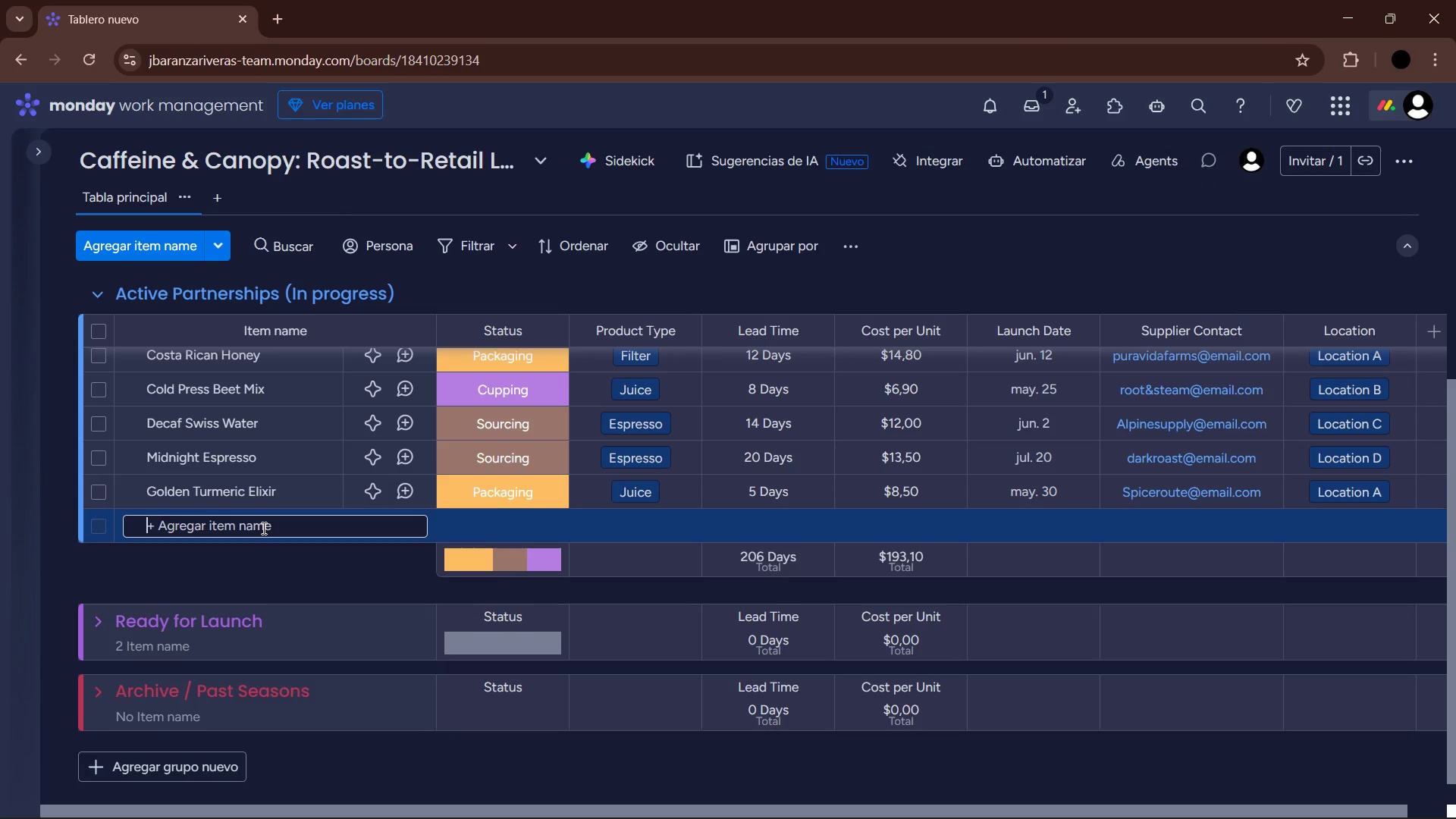 
type(Panama Geisha Limited)
 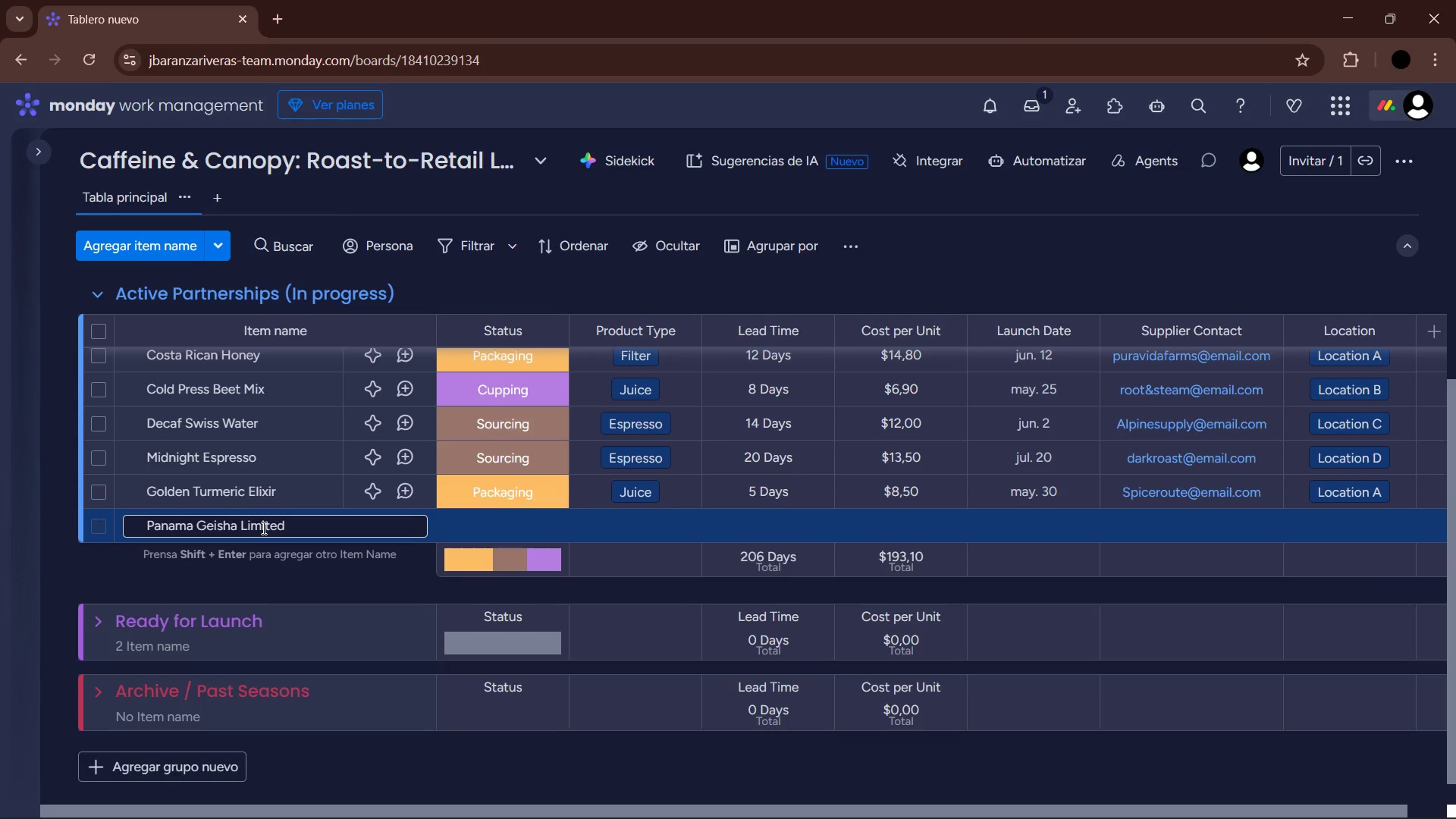 
key(Enter)
 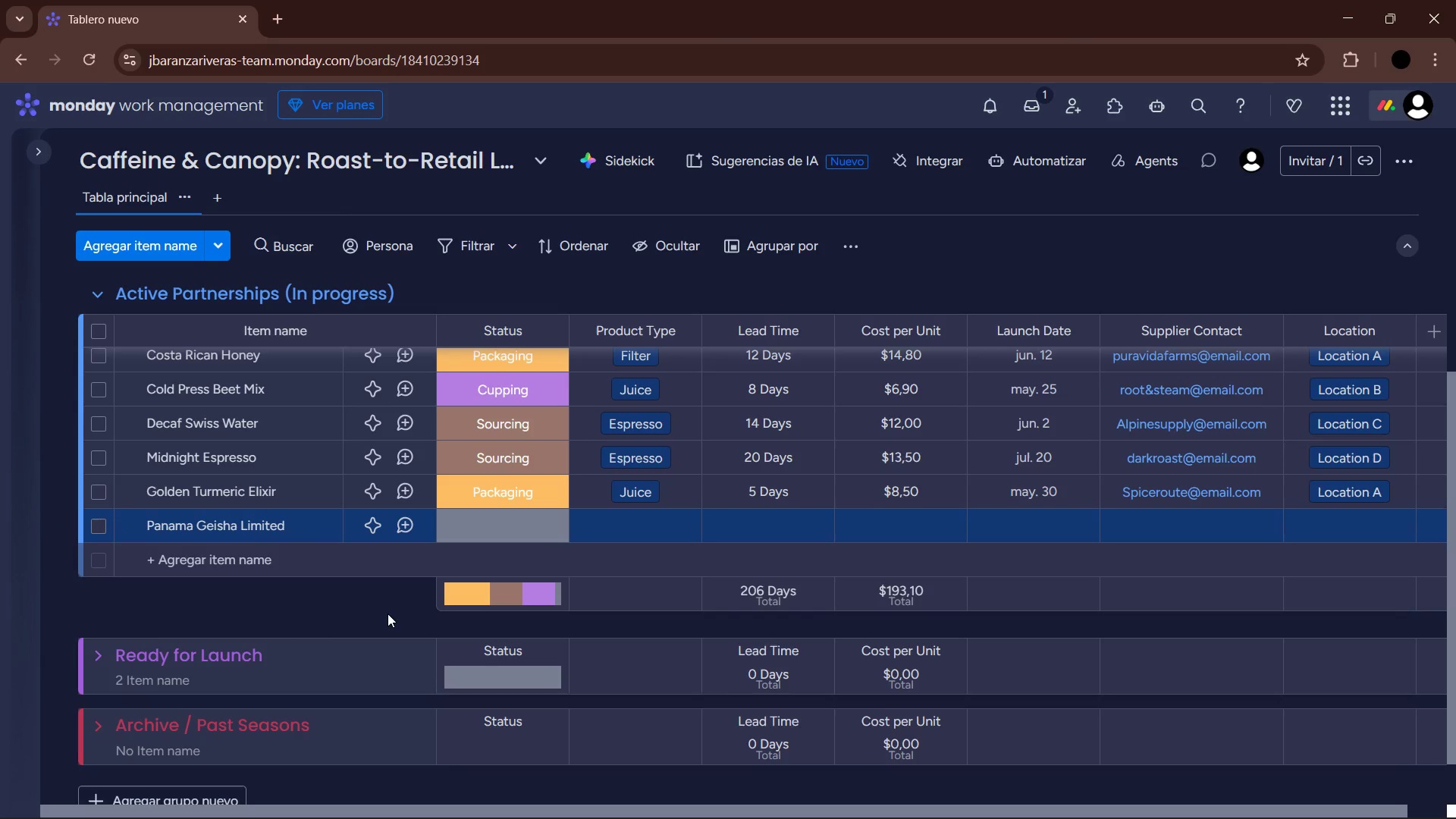 
left_click([483, 529])
 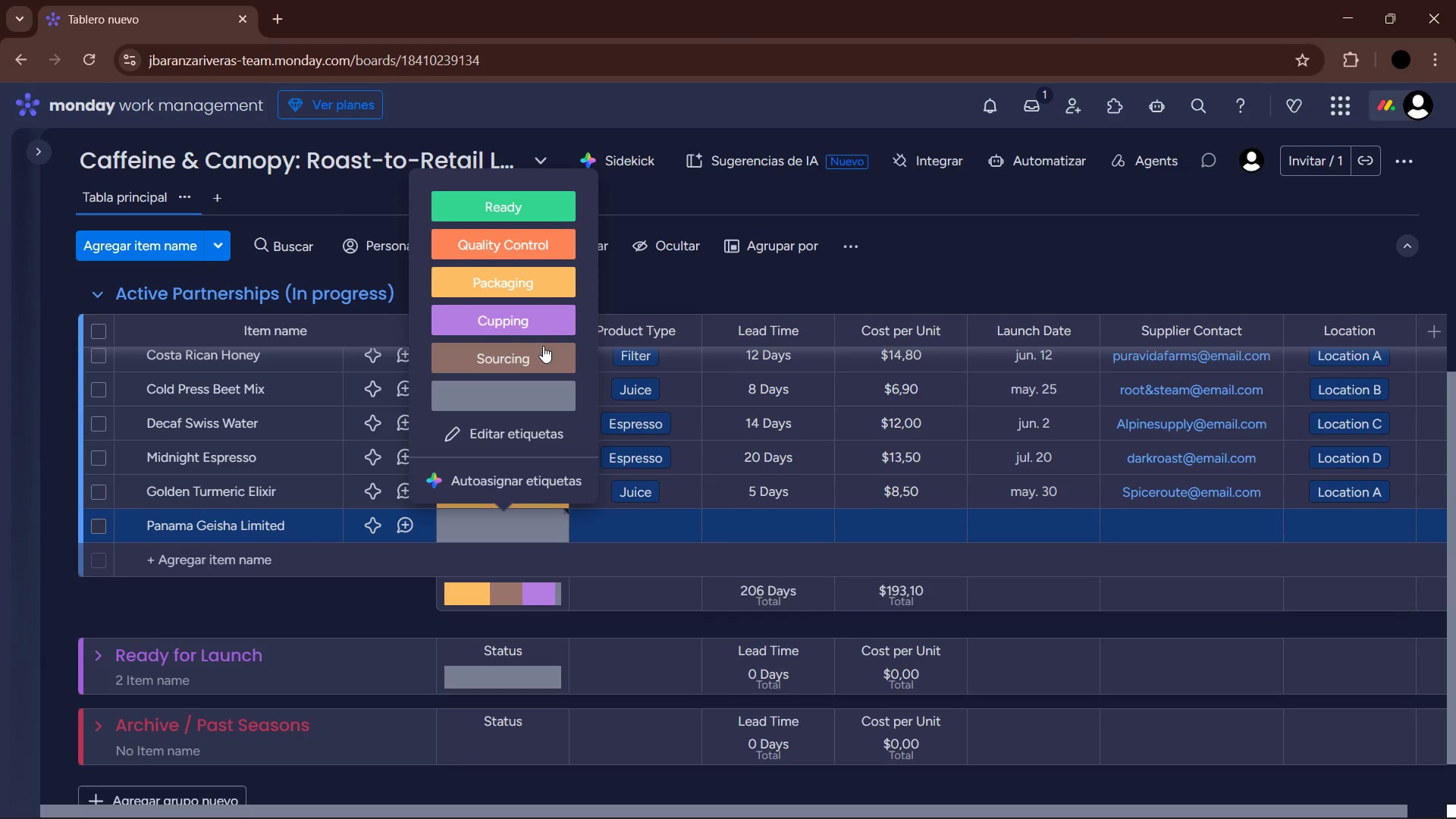 
left_click([541, 324])
 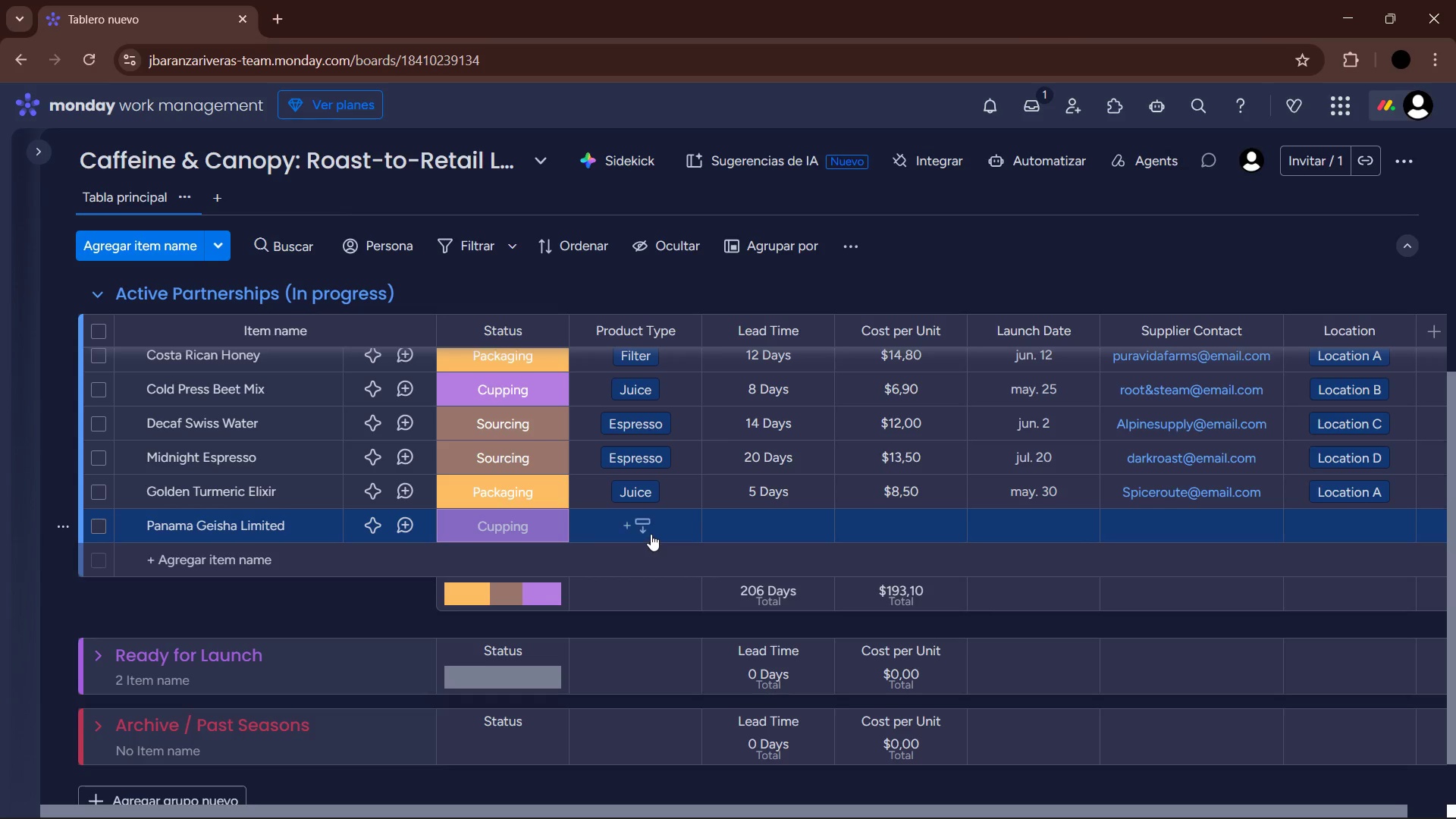 
left_click([651, 534])
 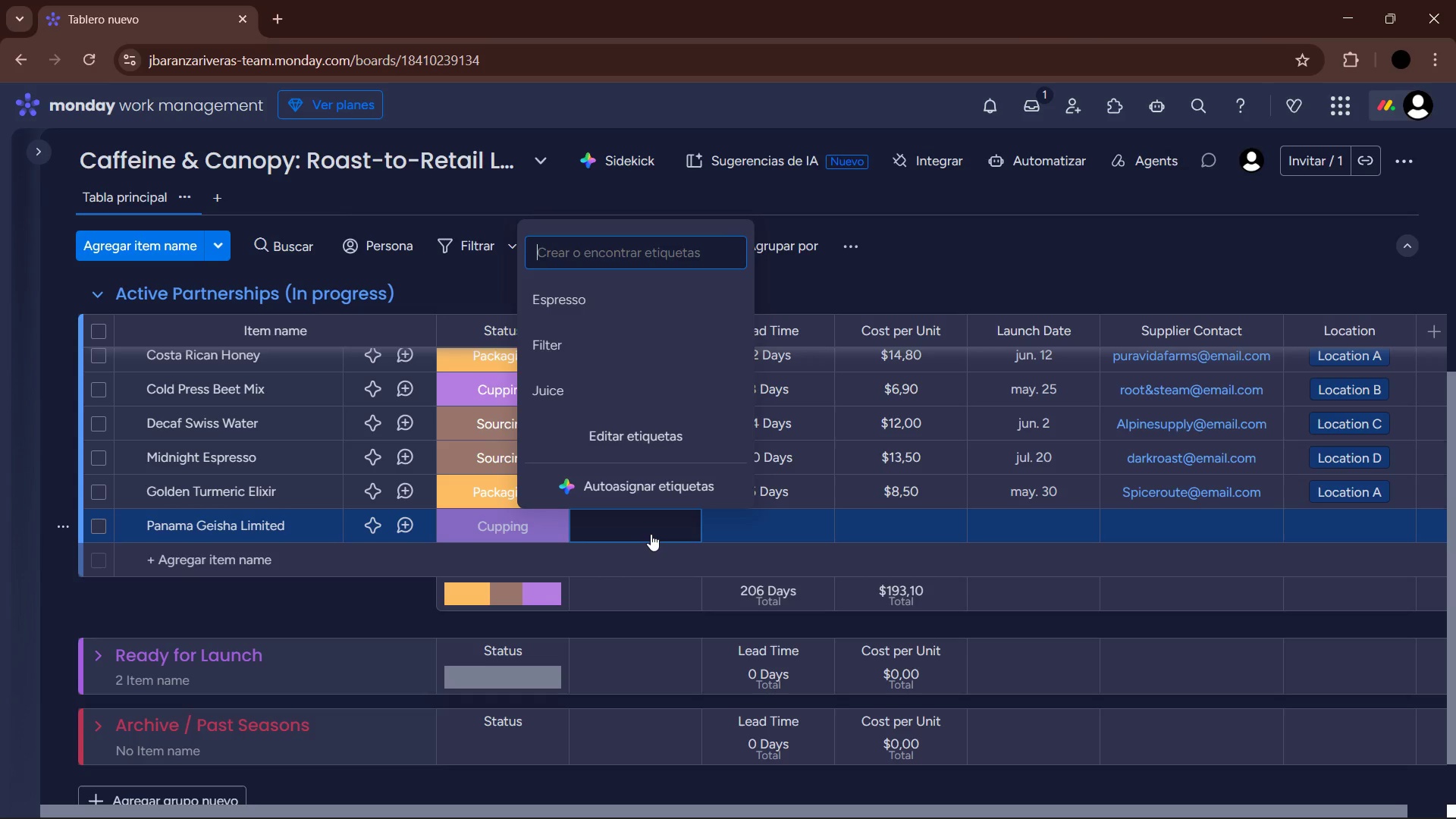 
left_click([621, 340])
 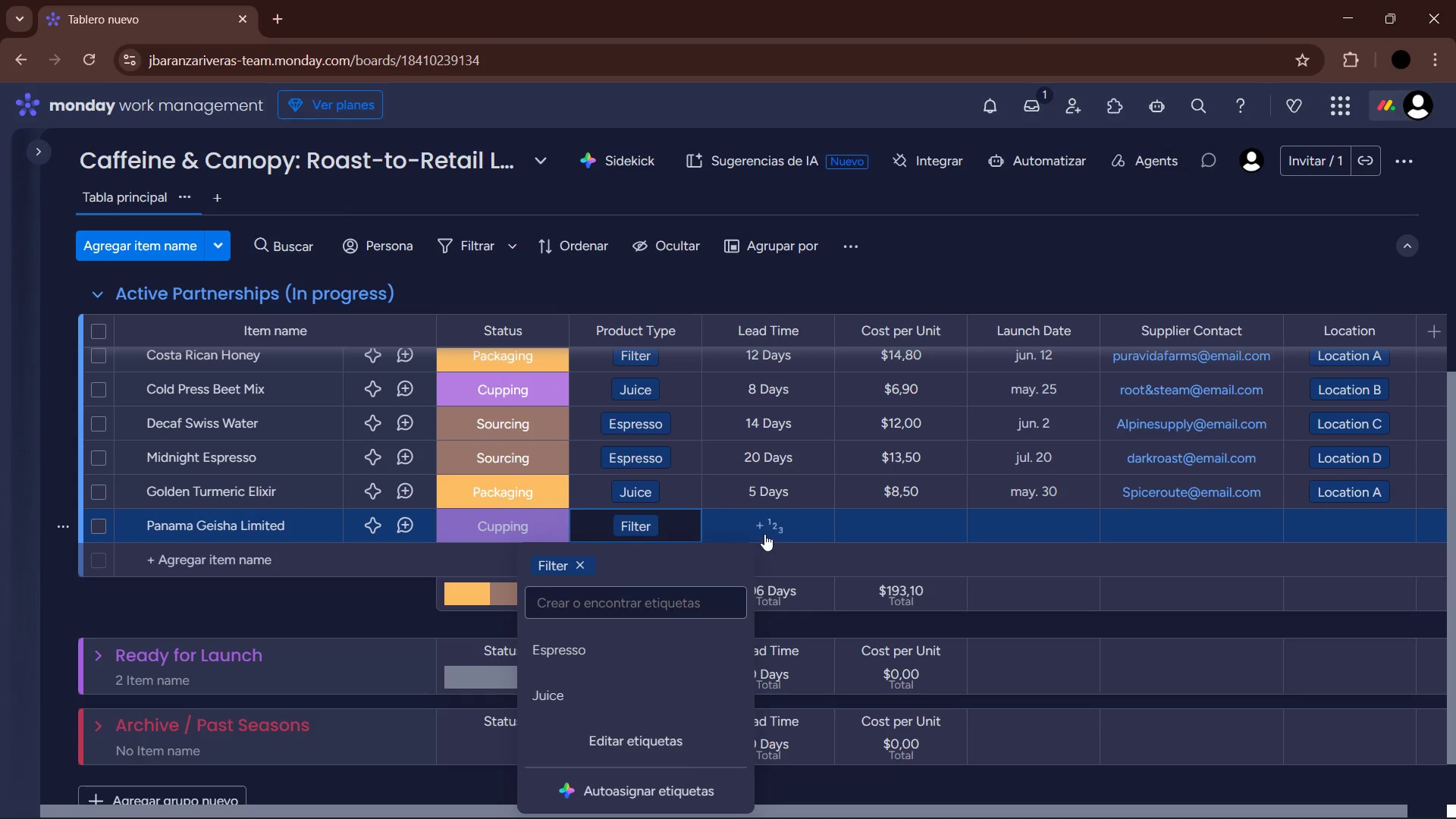 
left_click([763, 532])
 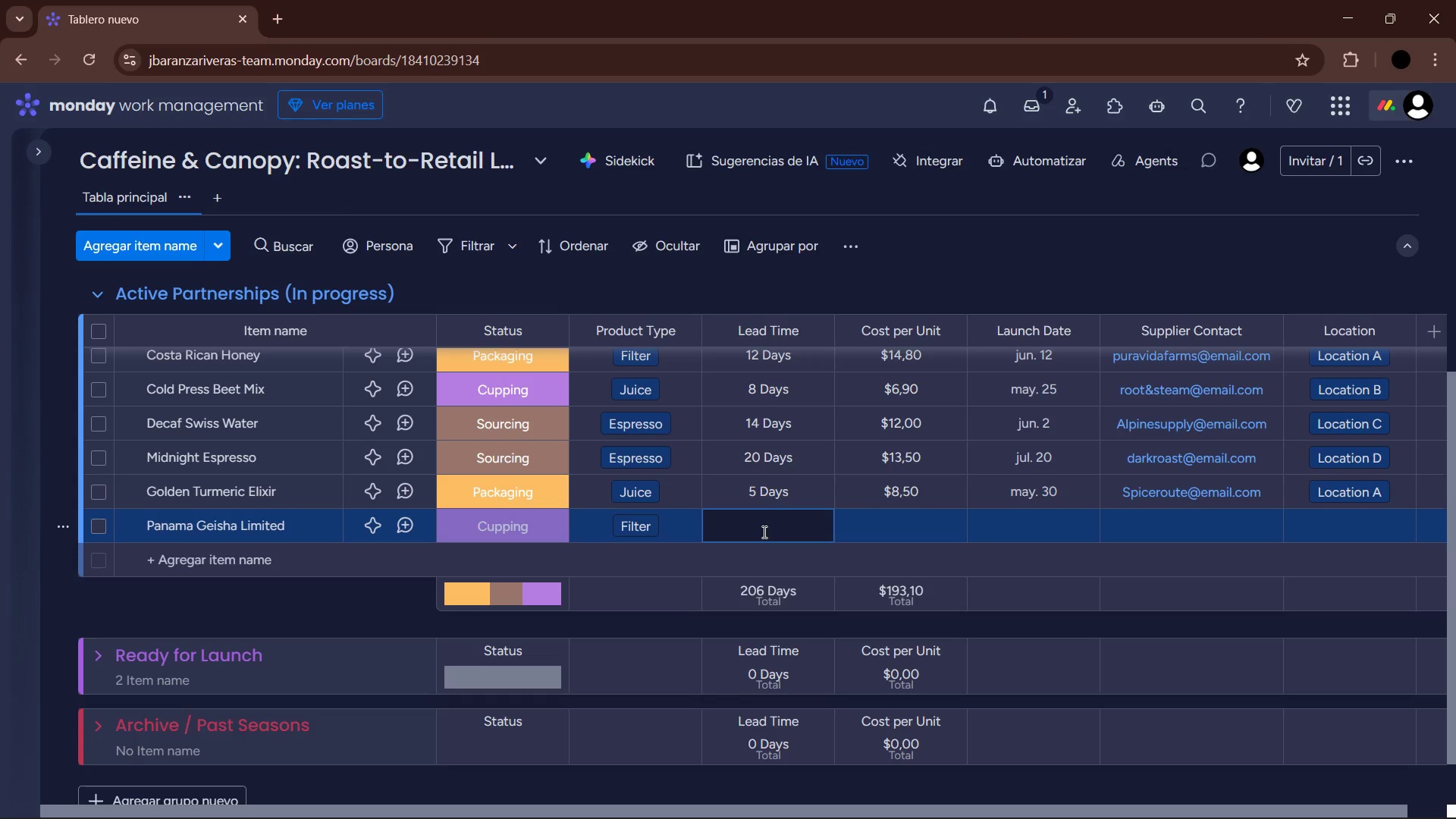 
key(Numpad3)
 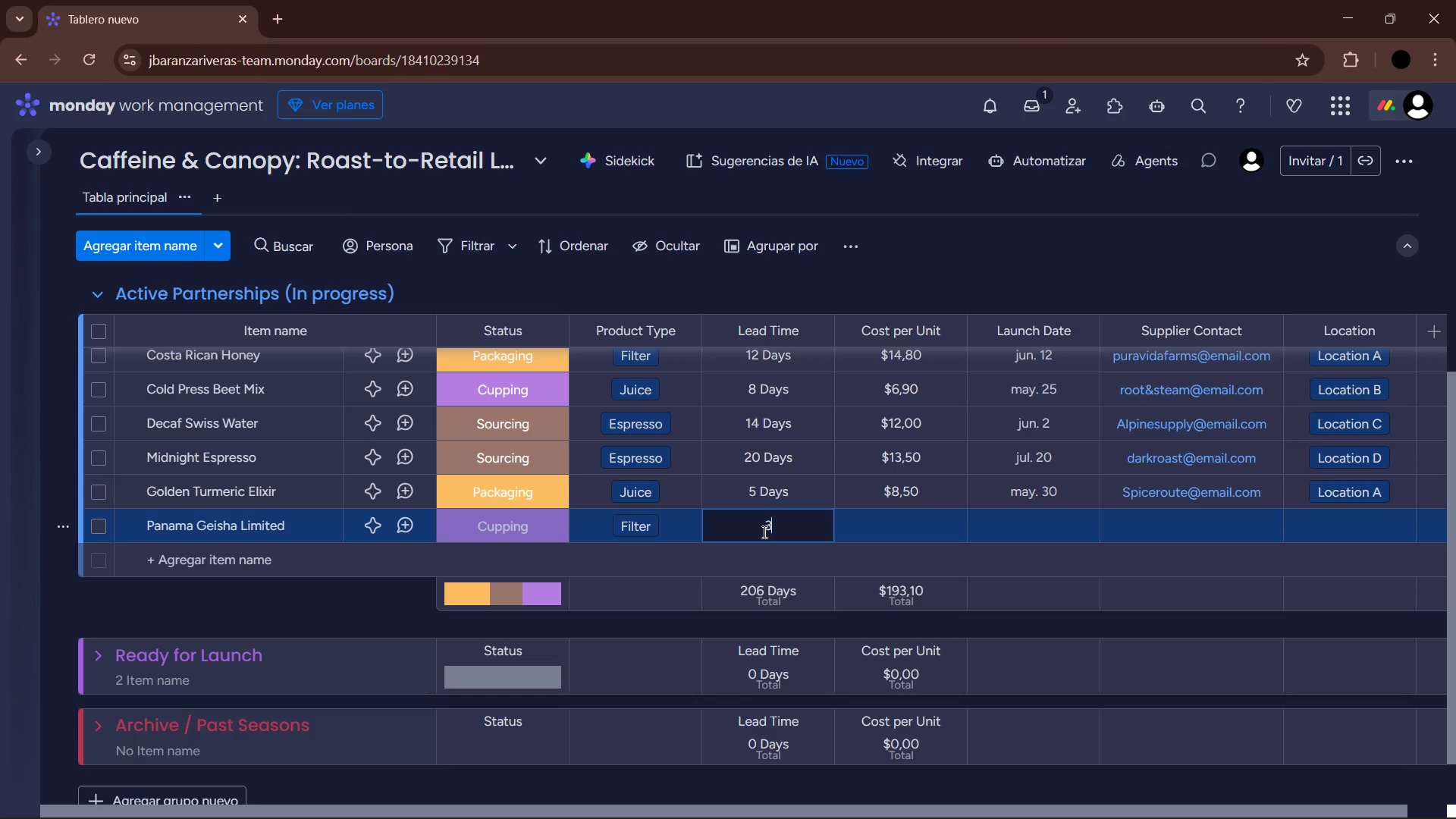 
key(Numpad0)
 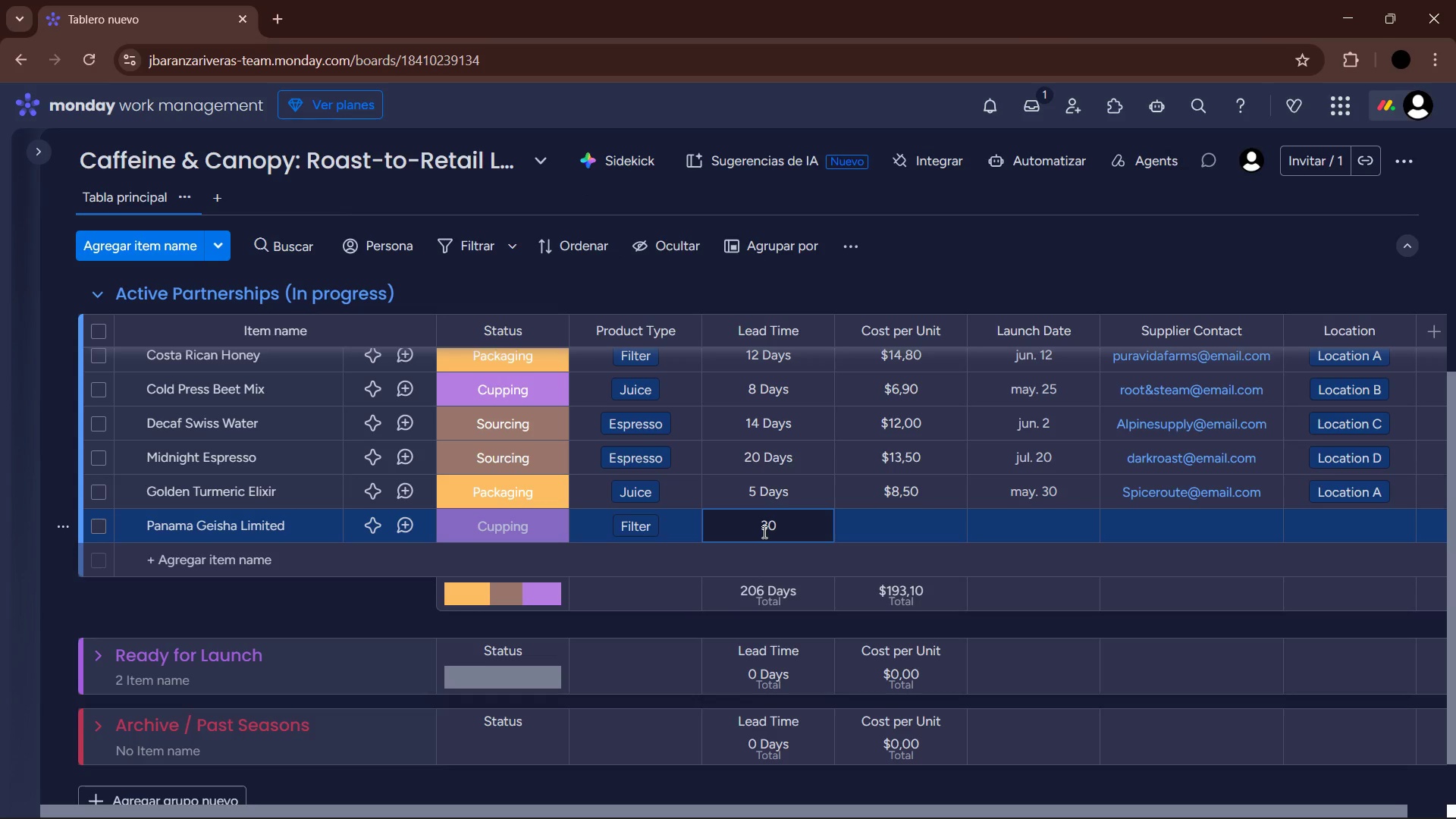 
key(Enter)
 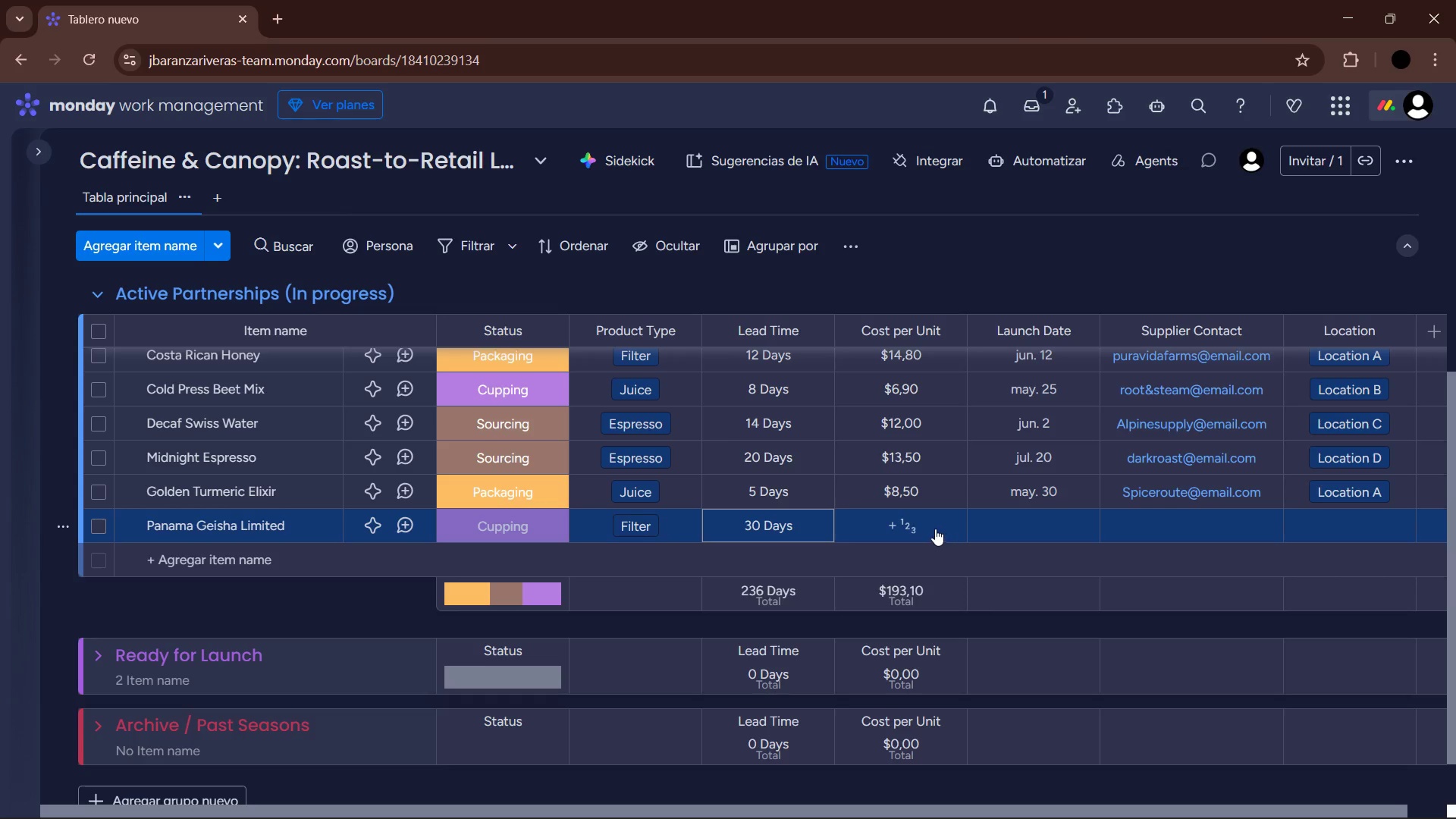 
left_click([906, 526])
 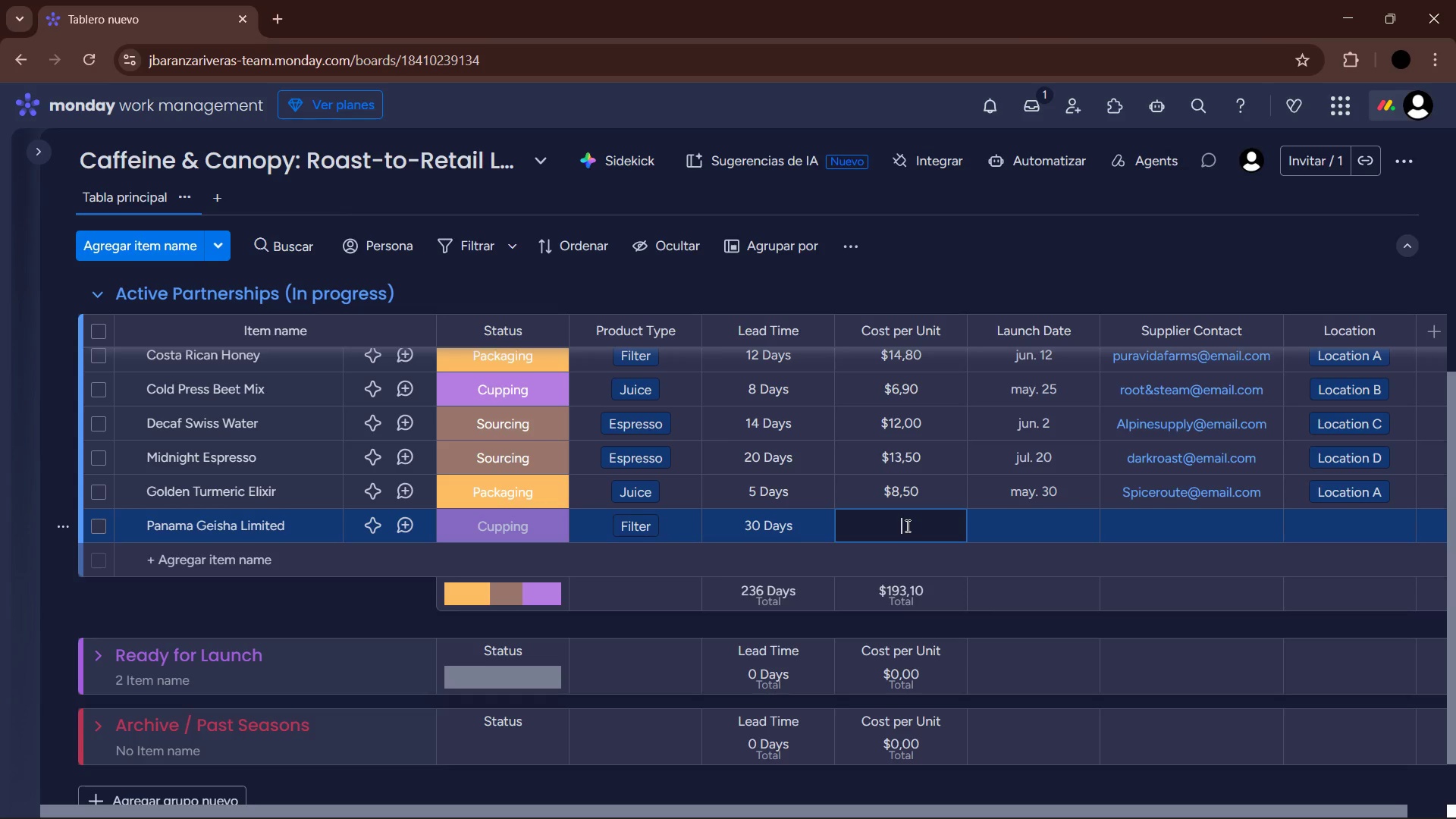 
key(Numpad2)
 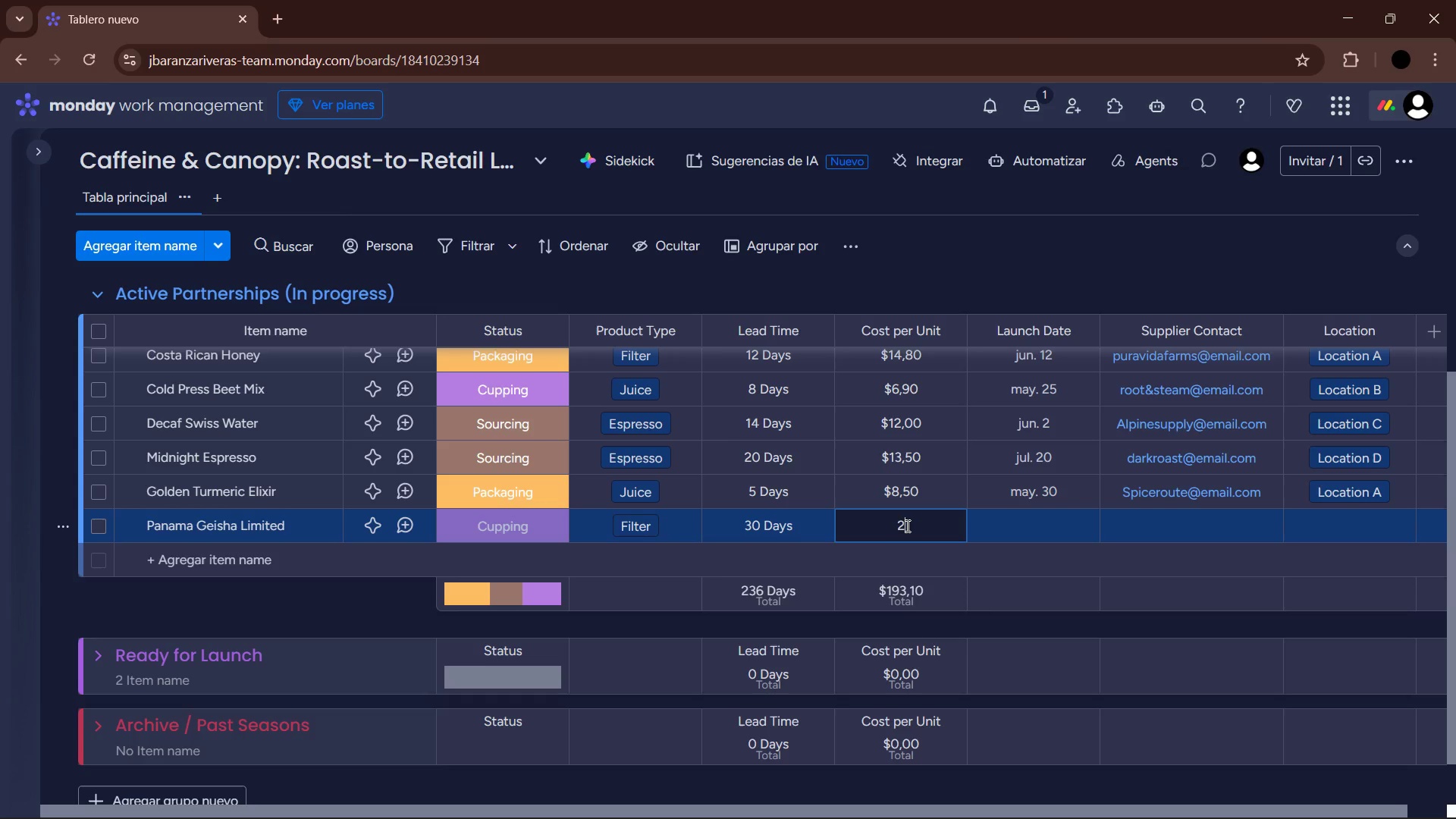 
key(Numpad5)
 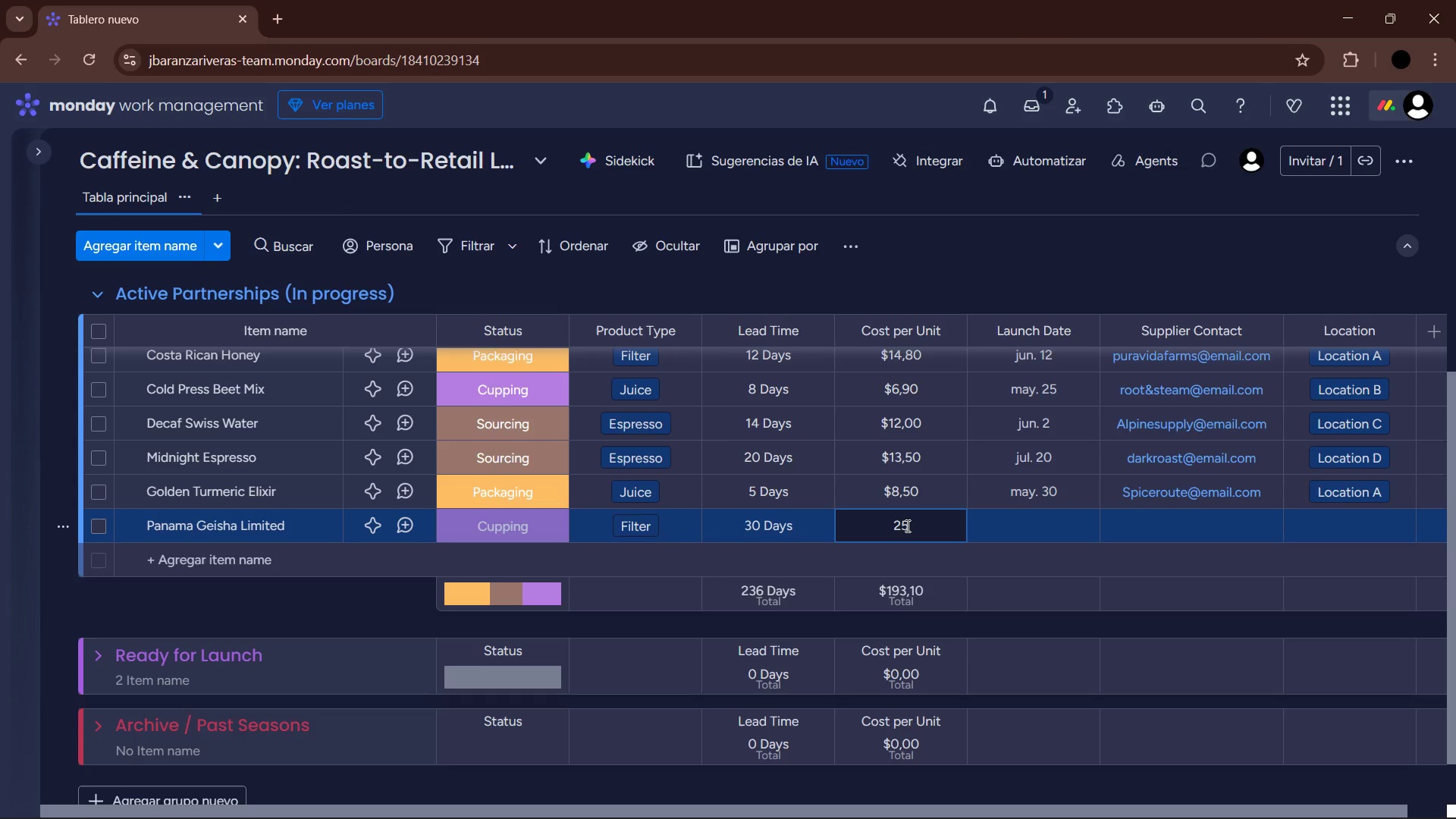 
key(Backspace)
 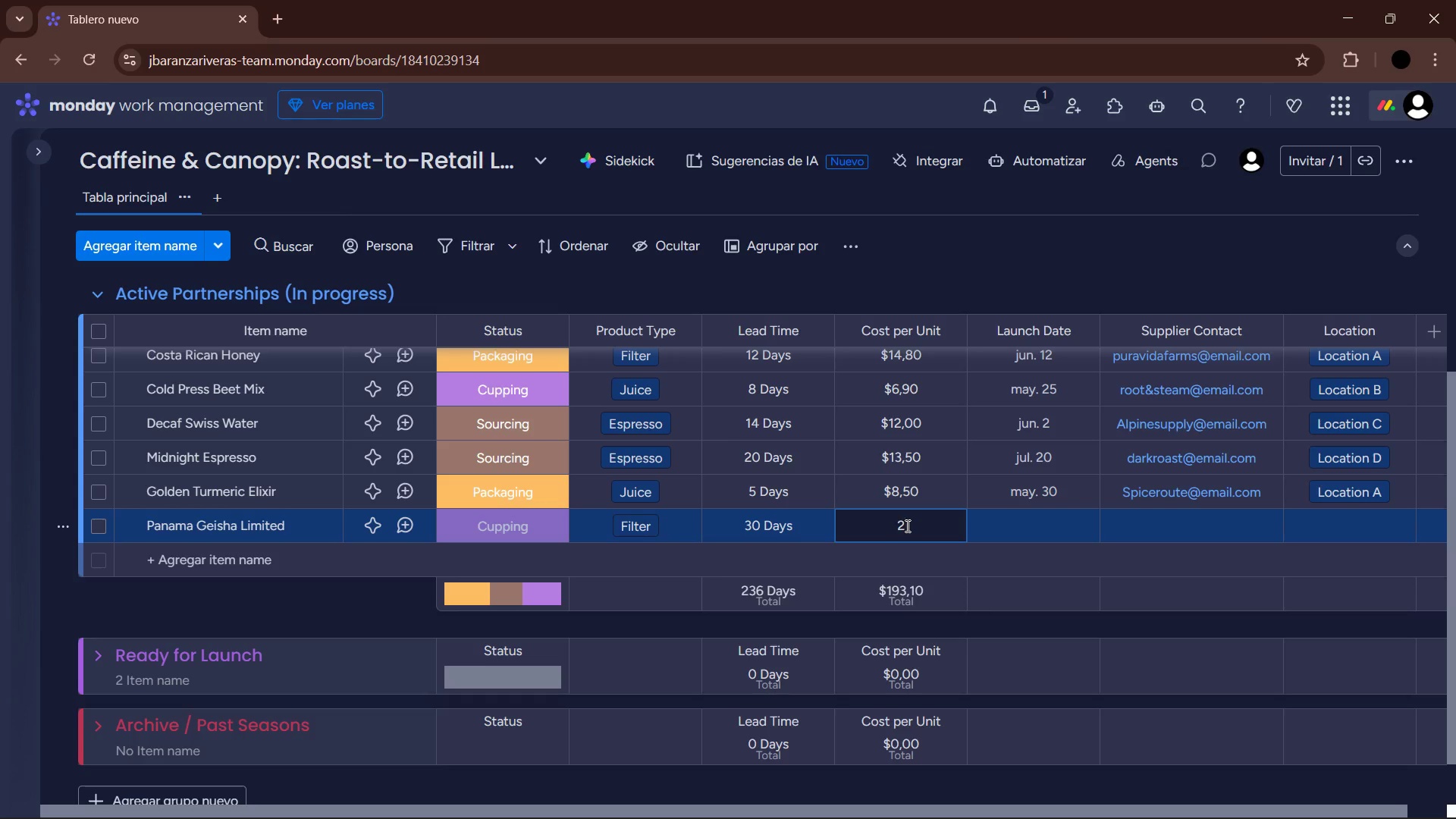 
key(Numpad8)
 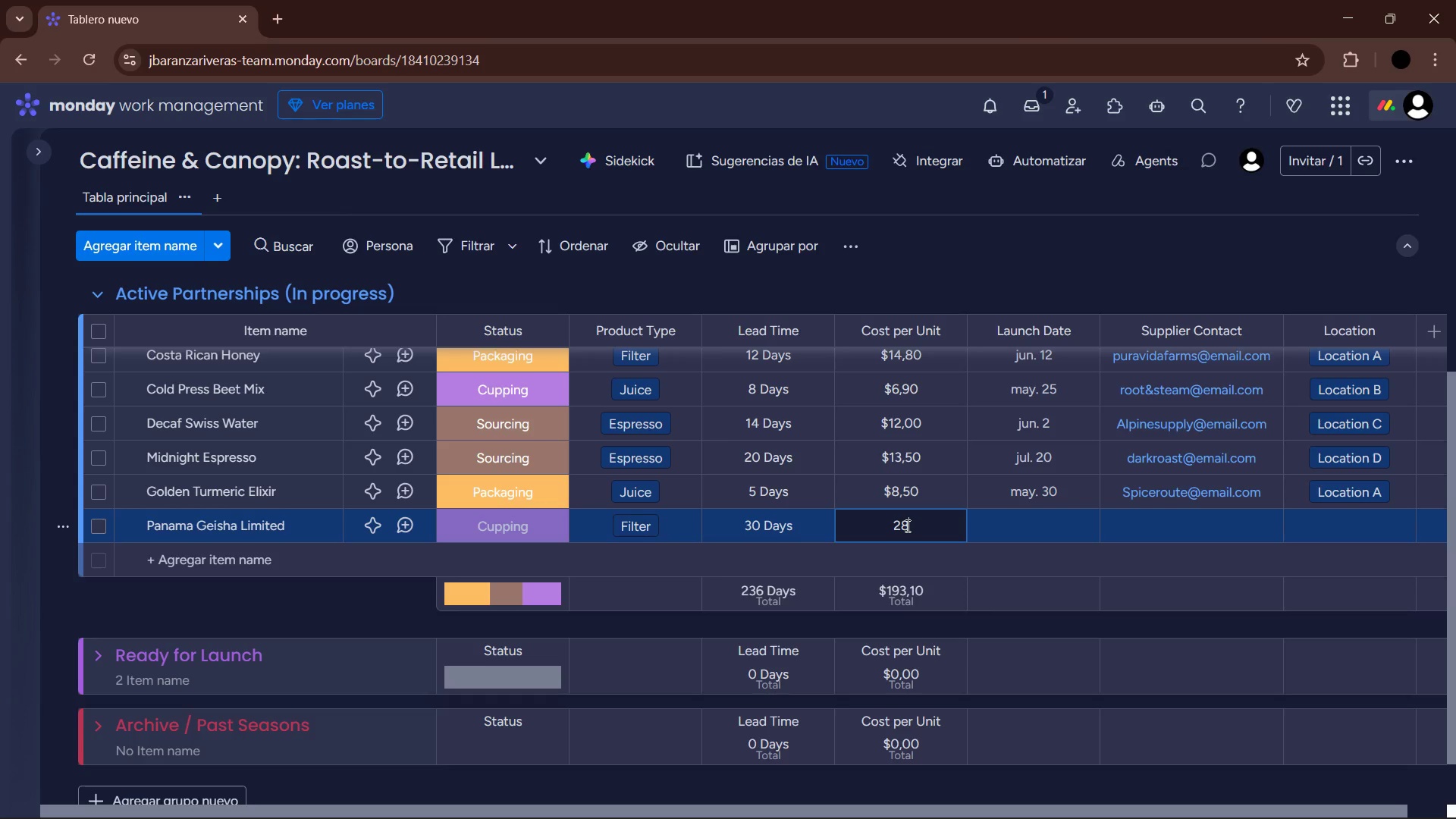 
key(Enter)
 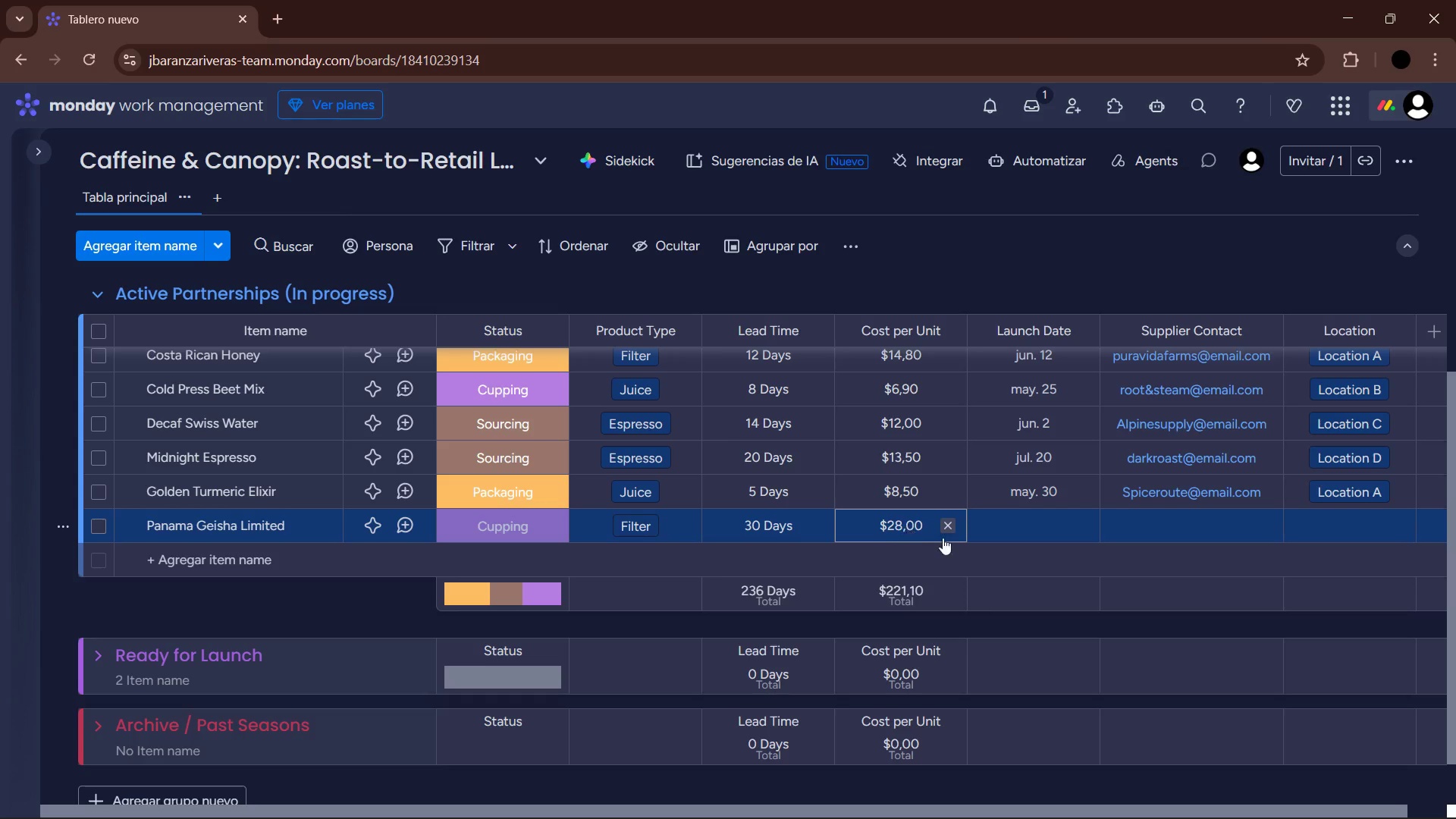 
left_click([1014, 524])
 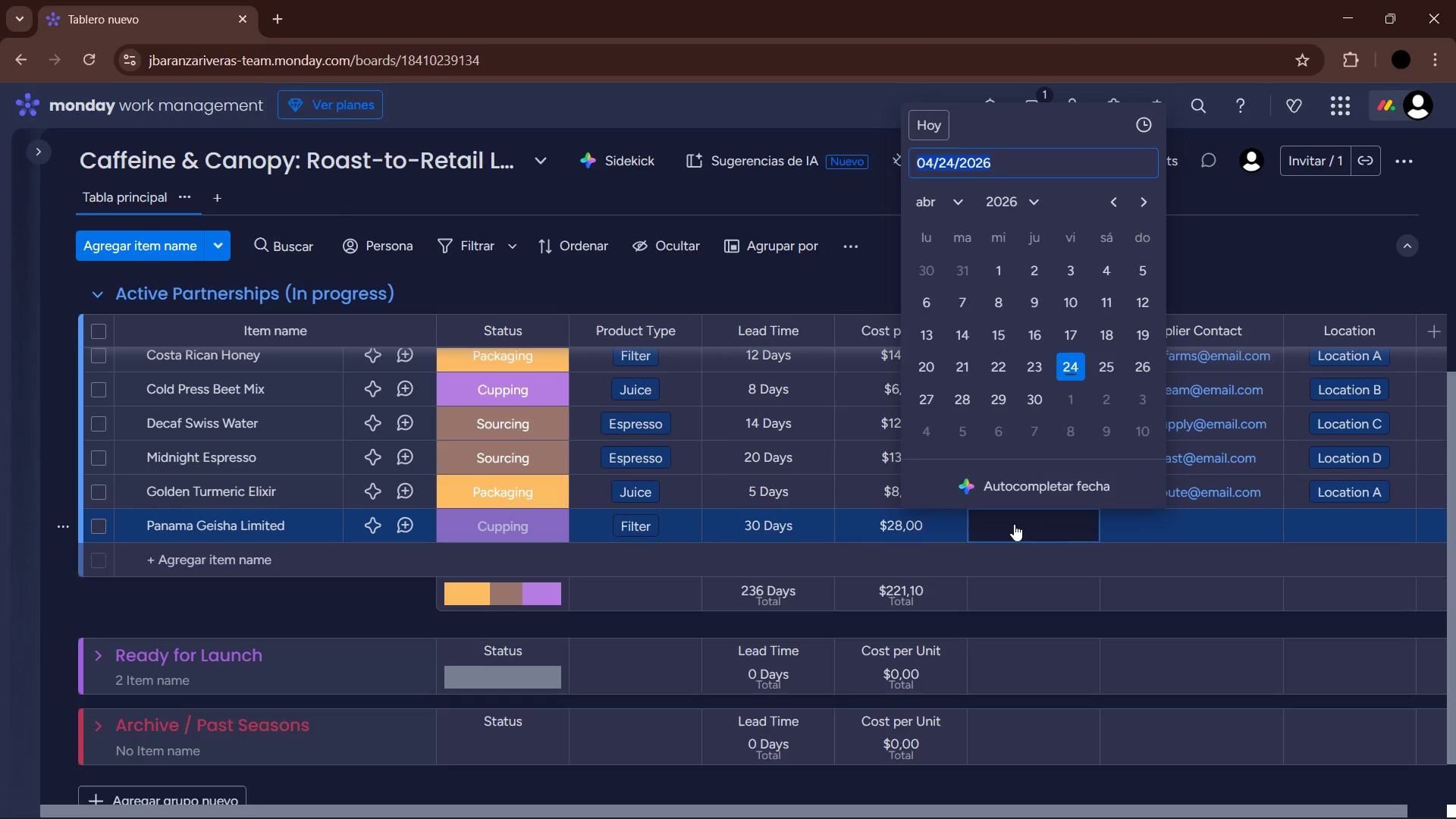 
left_click([946, 200])
 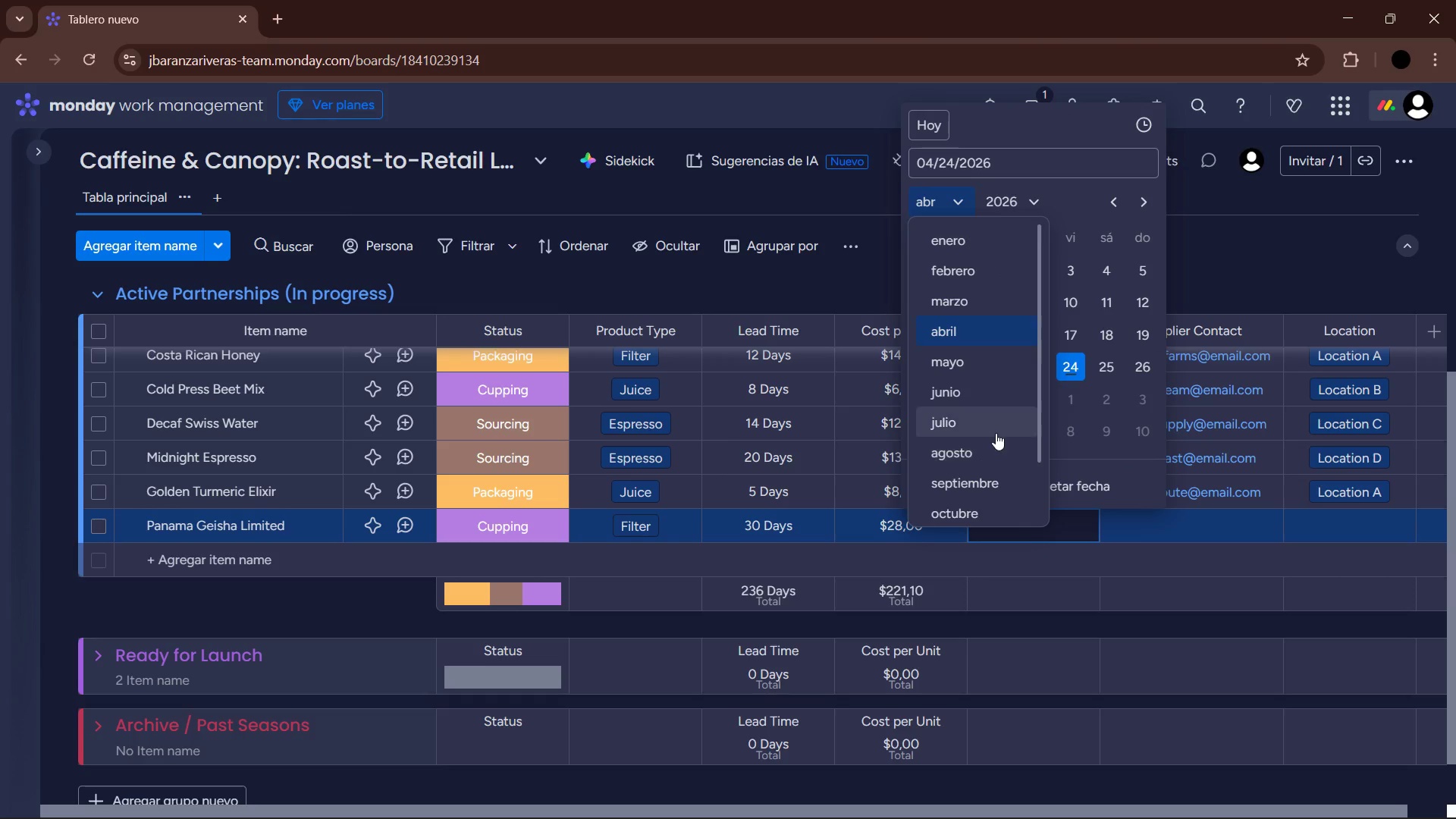 
left_click([994, 431])
 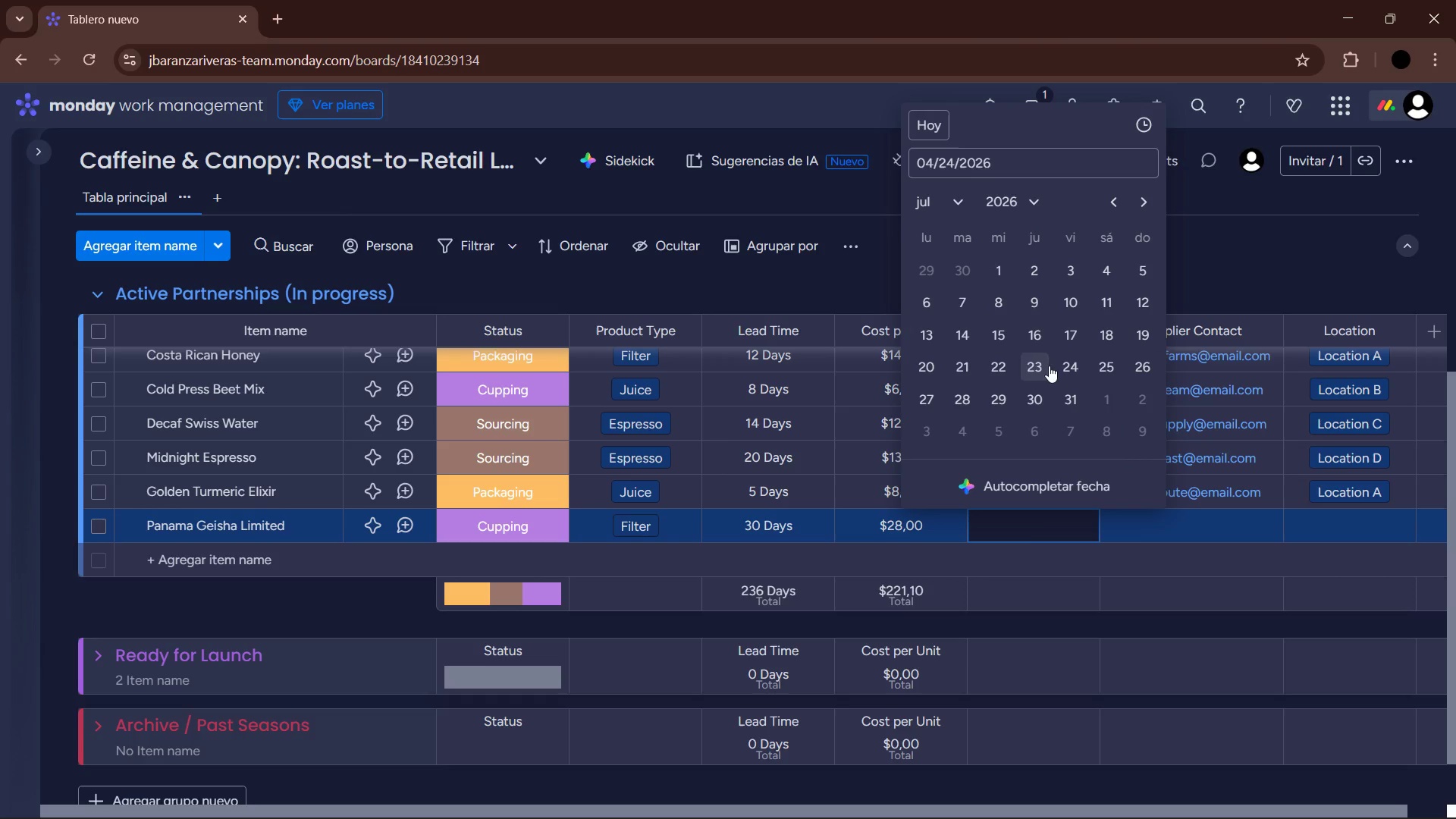 
left_click([1104, 372])
 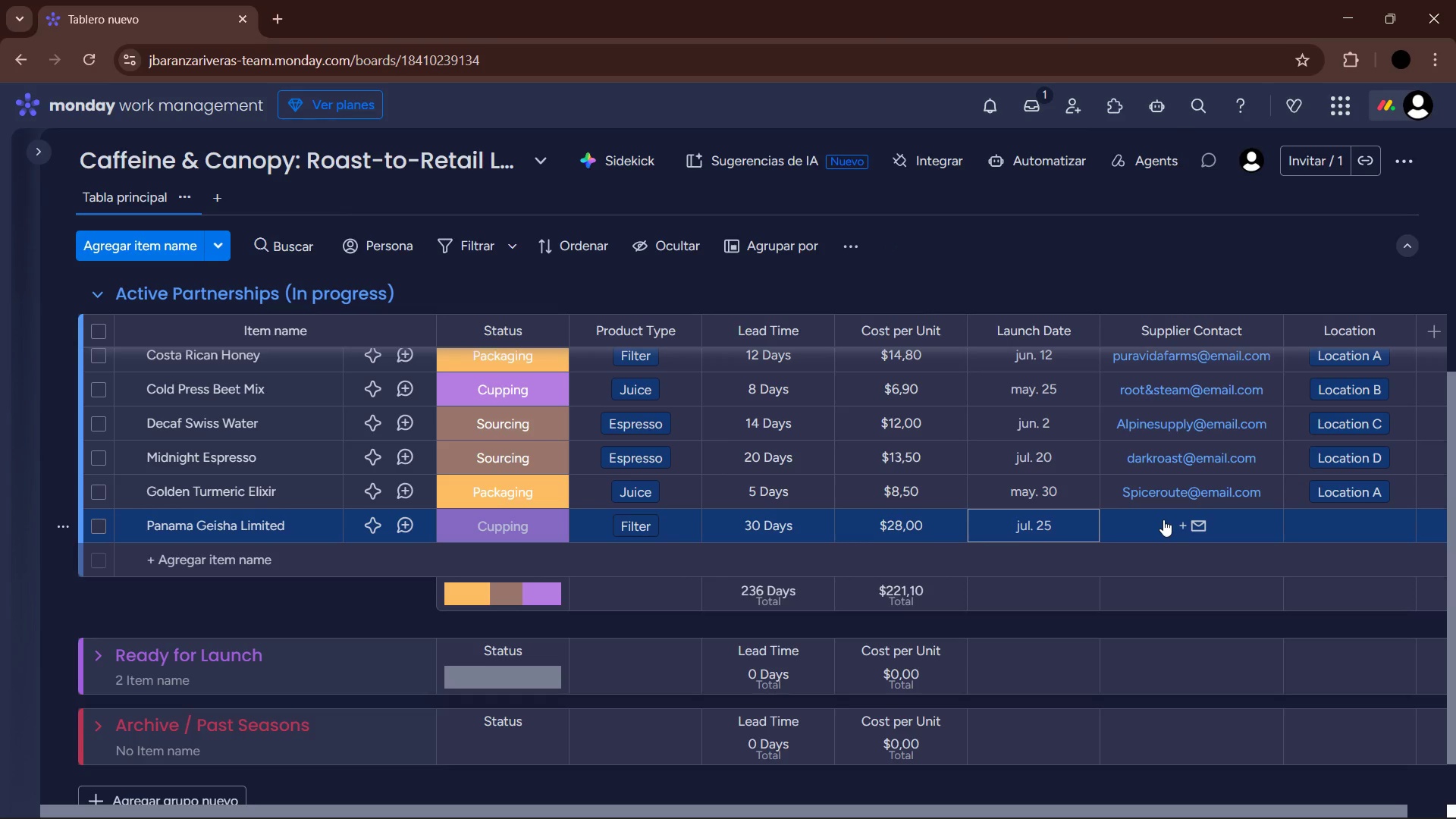 
left_click([1163, 519])
 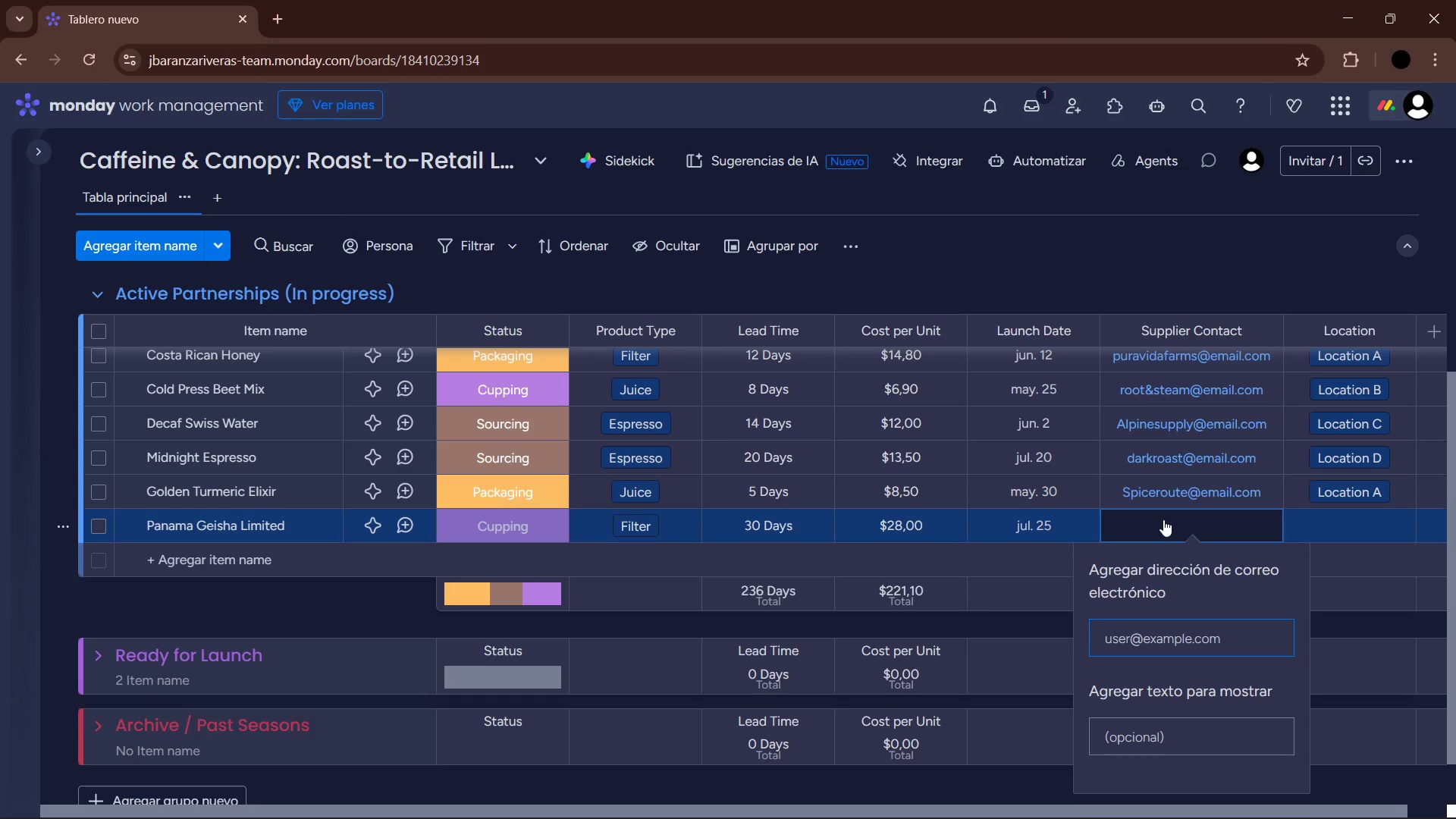 
wait(6.72)
 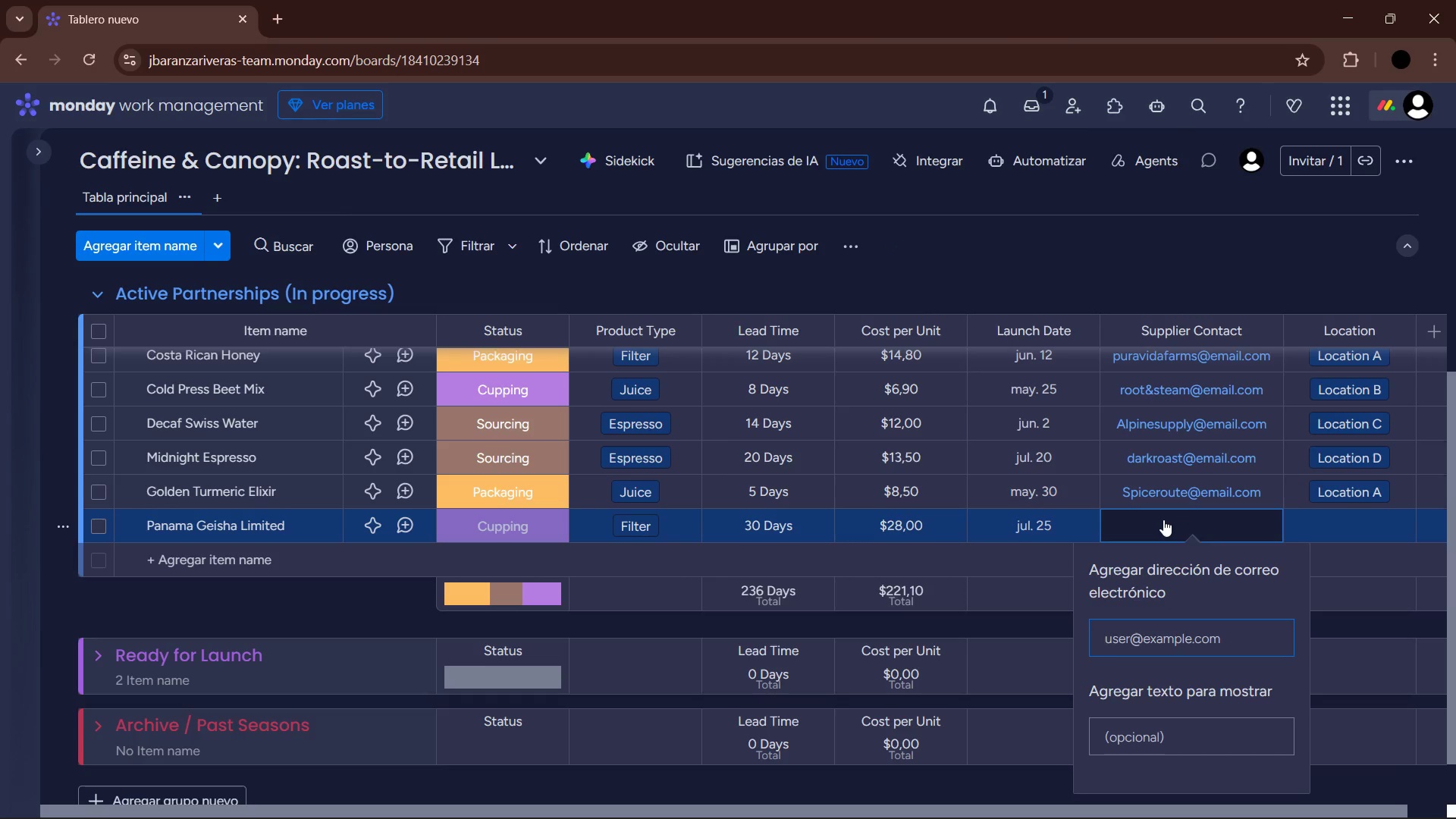 
type(boquetestate)
key(Backspace)
type(es)
 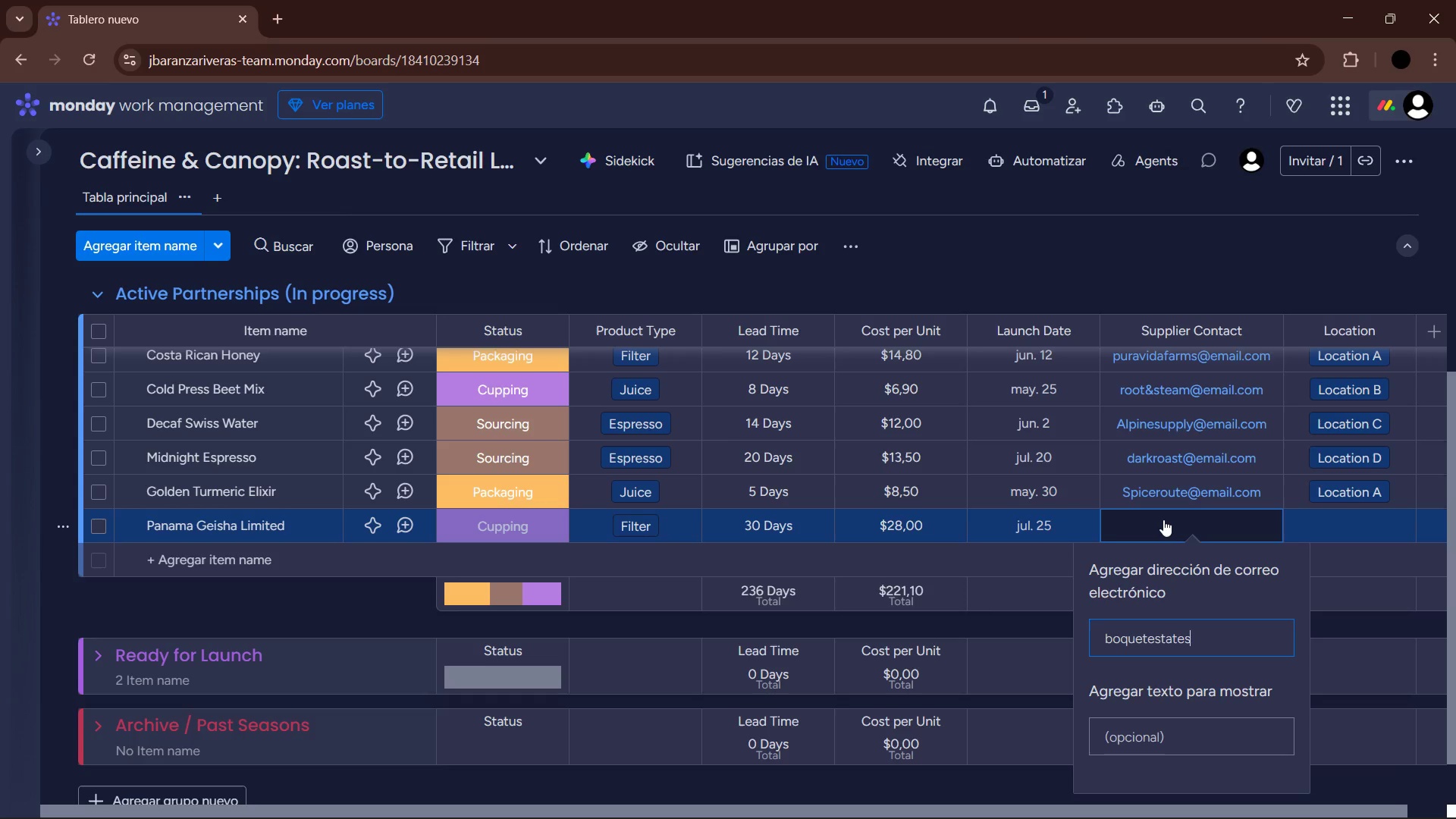 
key(Alt+Control+Q)
 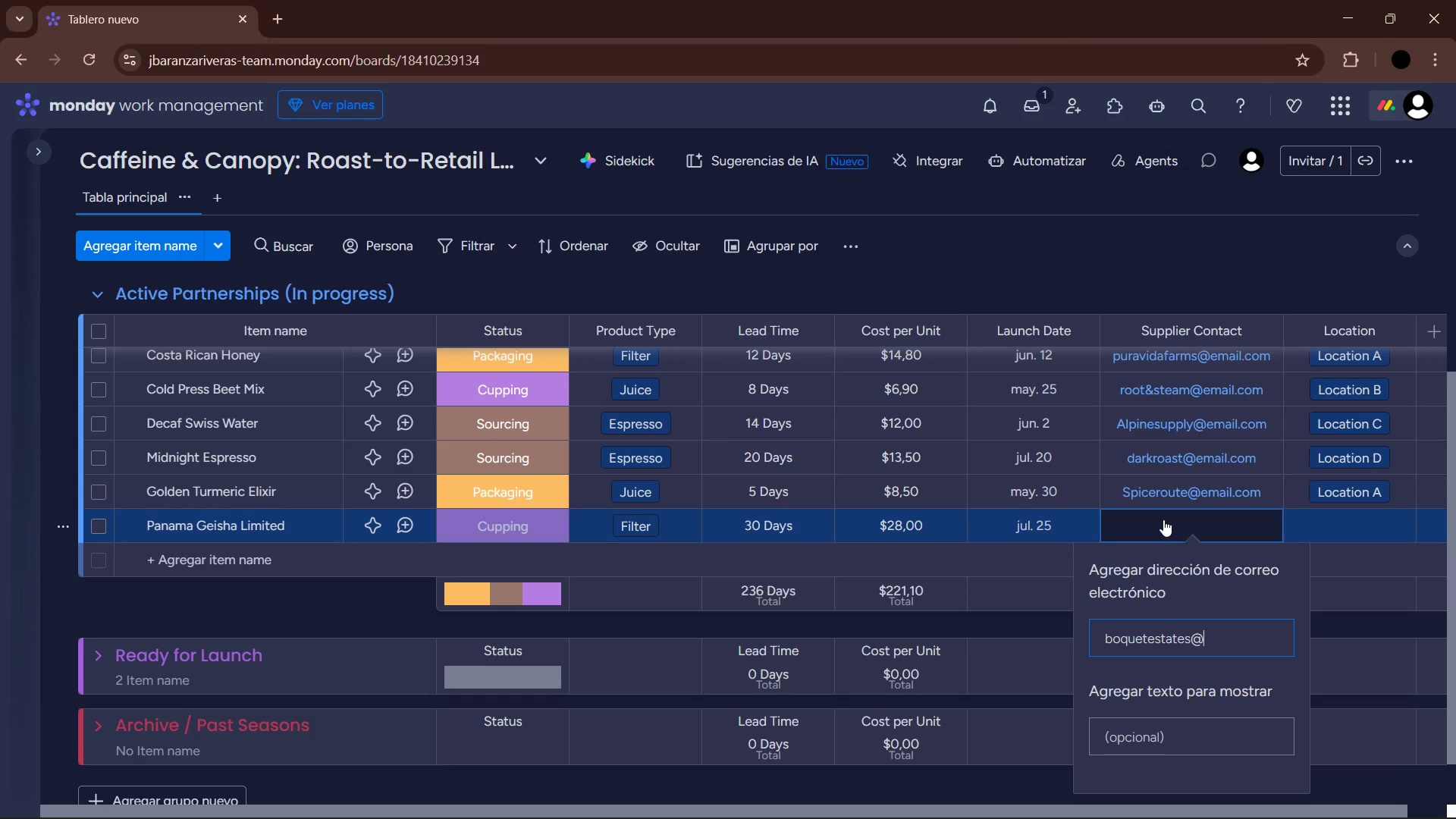 
type(email.com)
 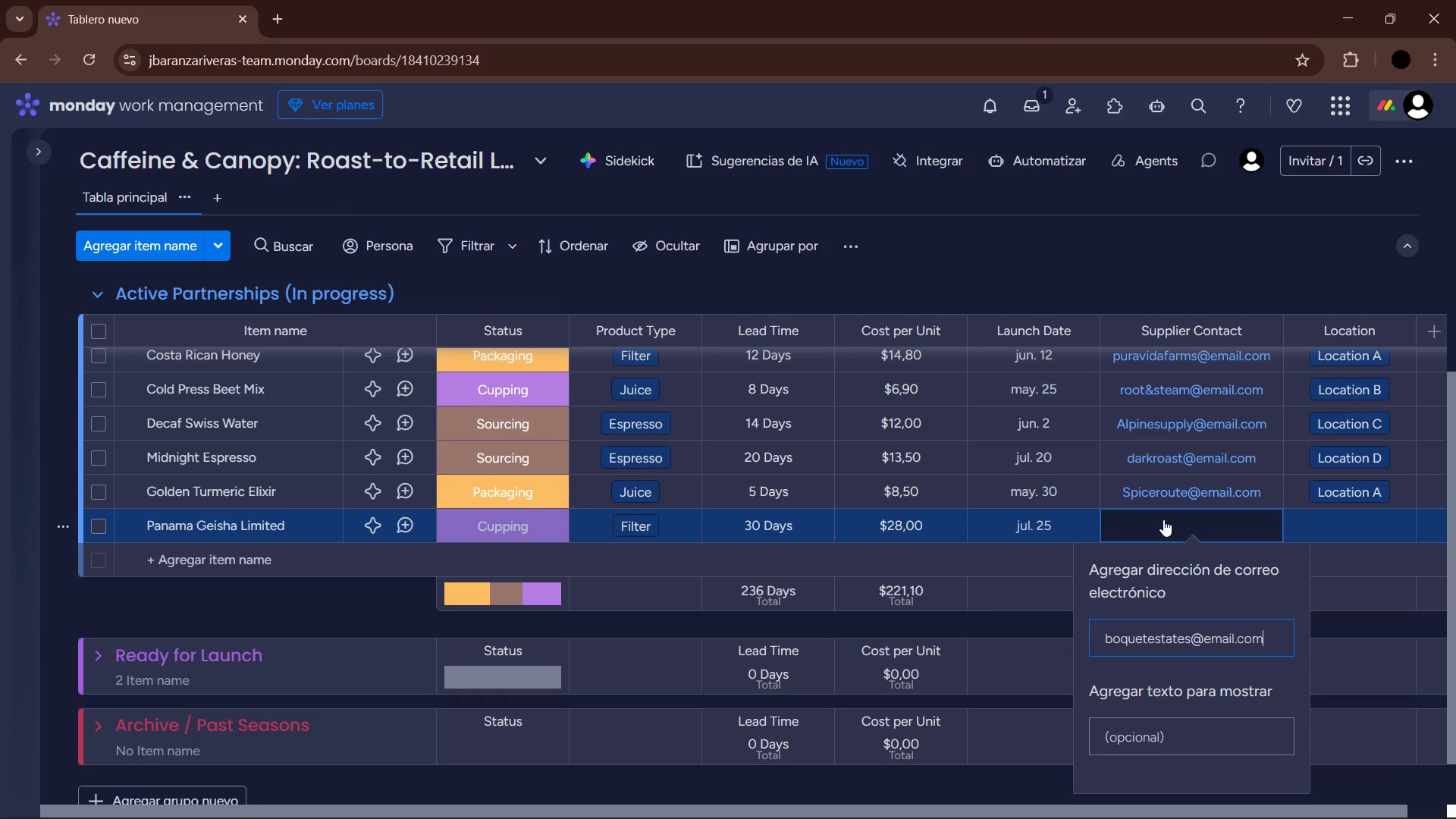 
key(Enter)
 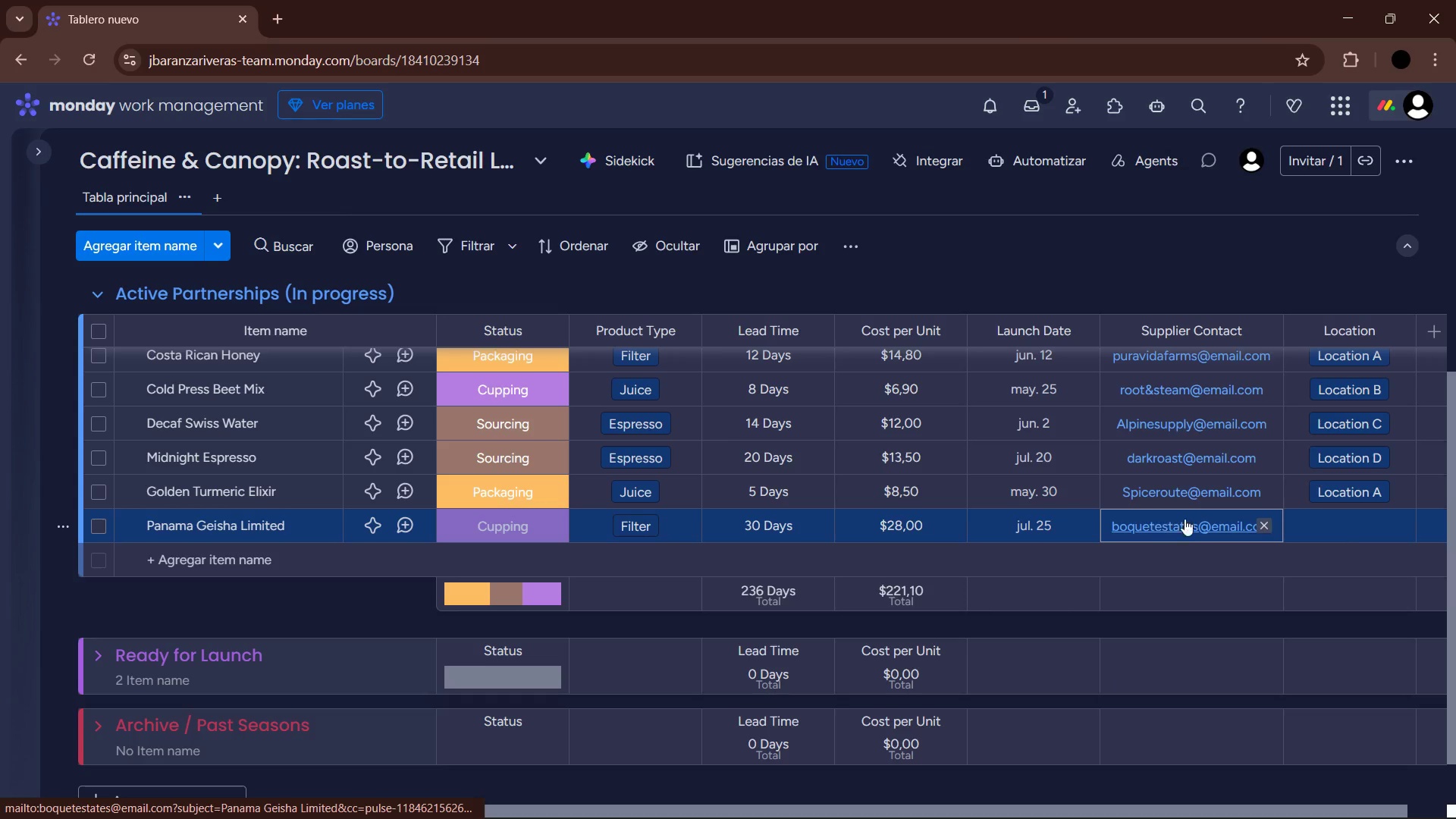 
left_click([1351, 539])
 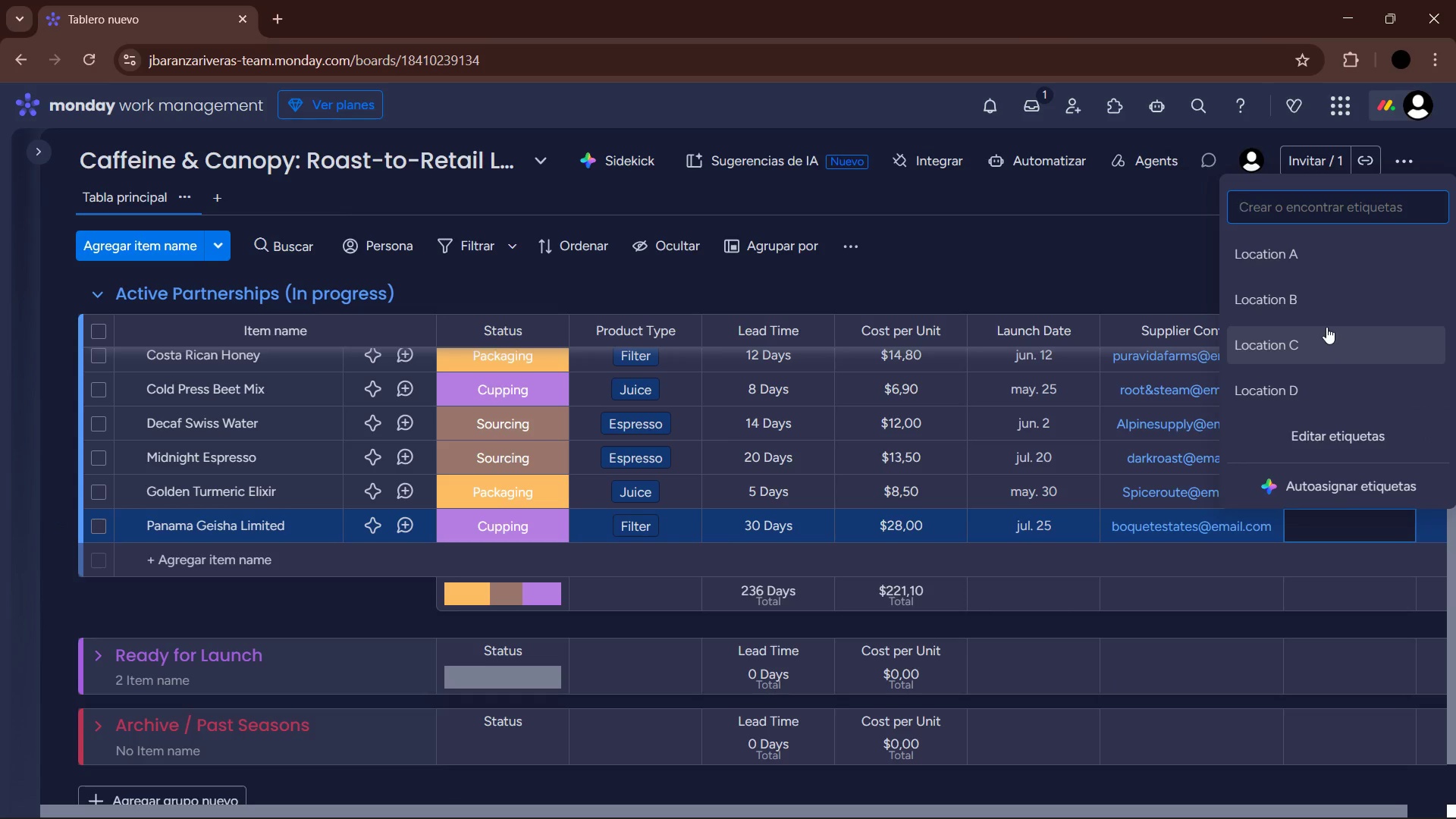 
left_click([1324, 315])
 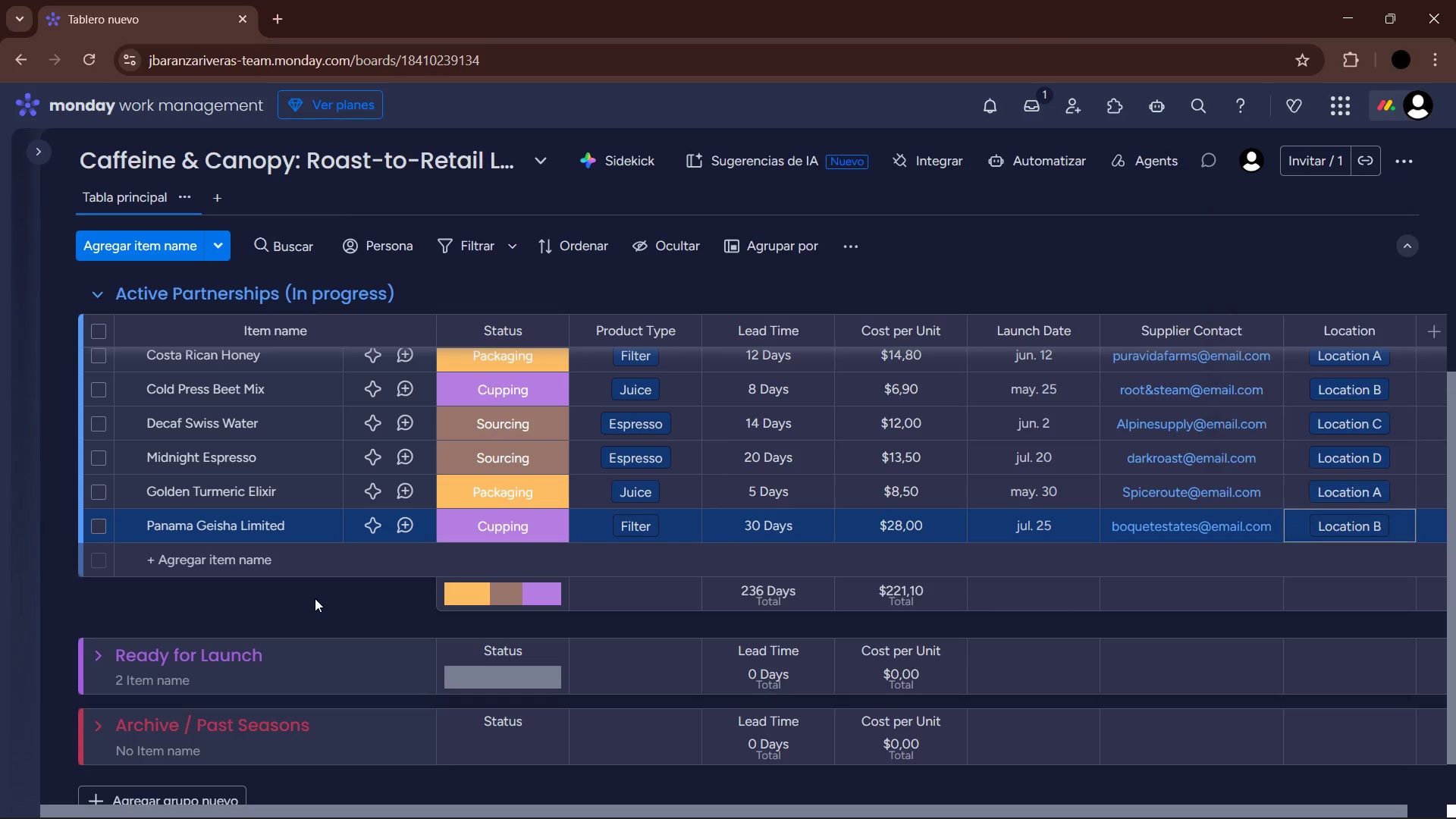 
left_click([217, 554])
 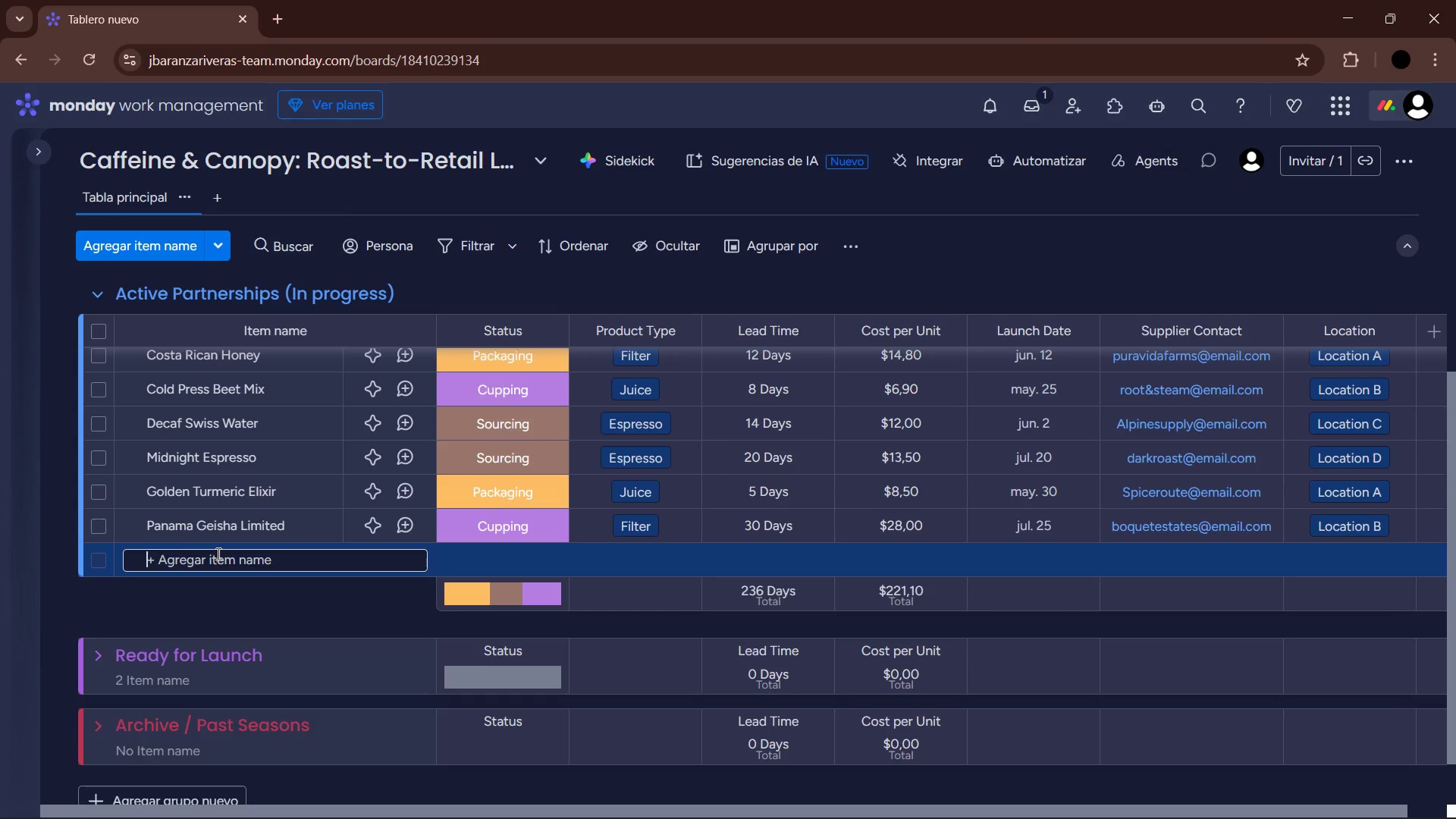 
type(Tropical Ginger Blast)
 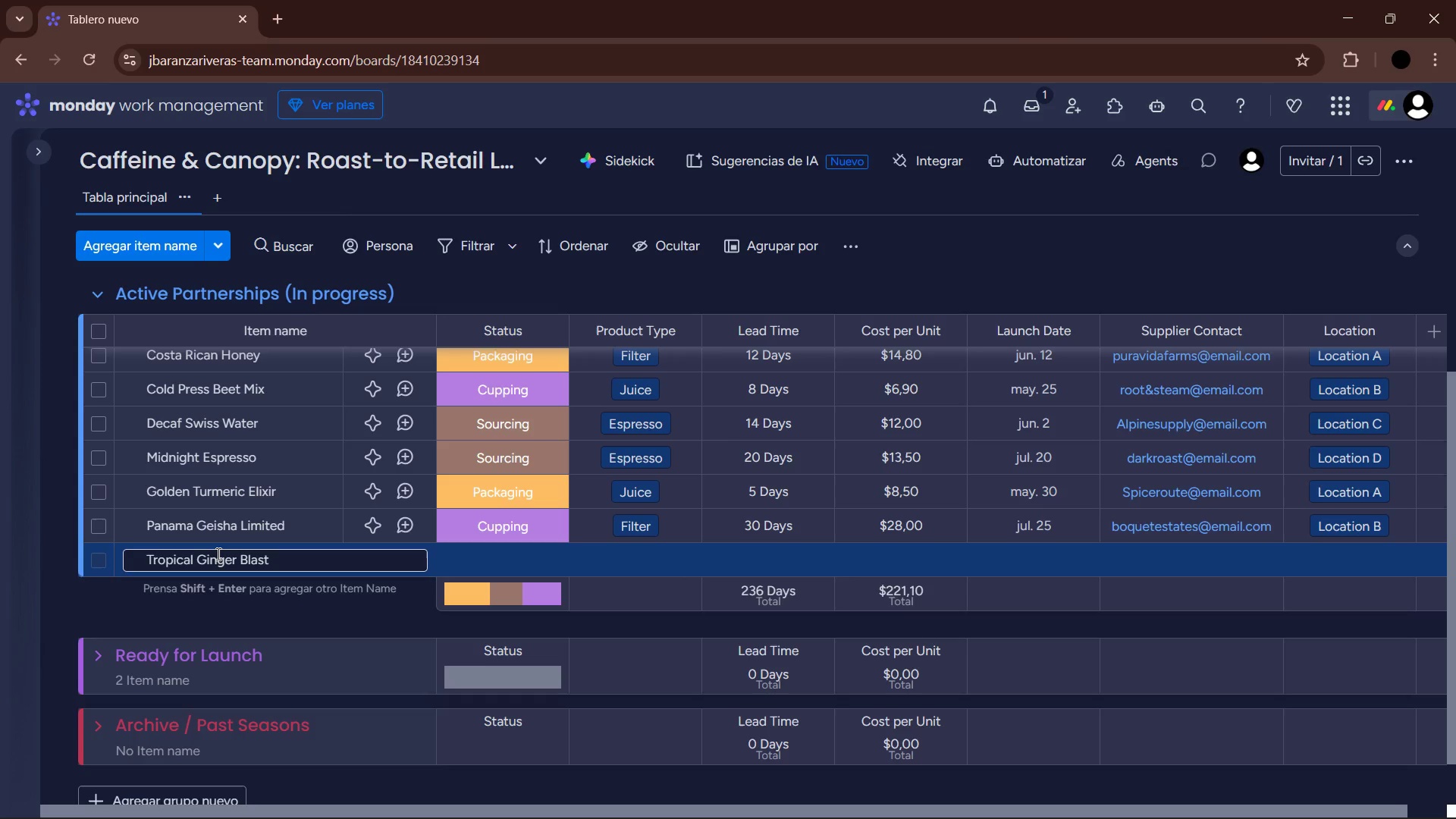 
key(Enter)
 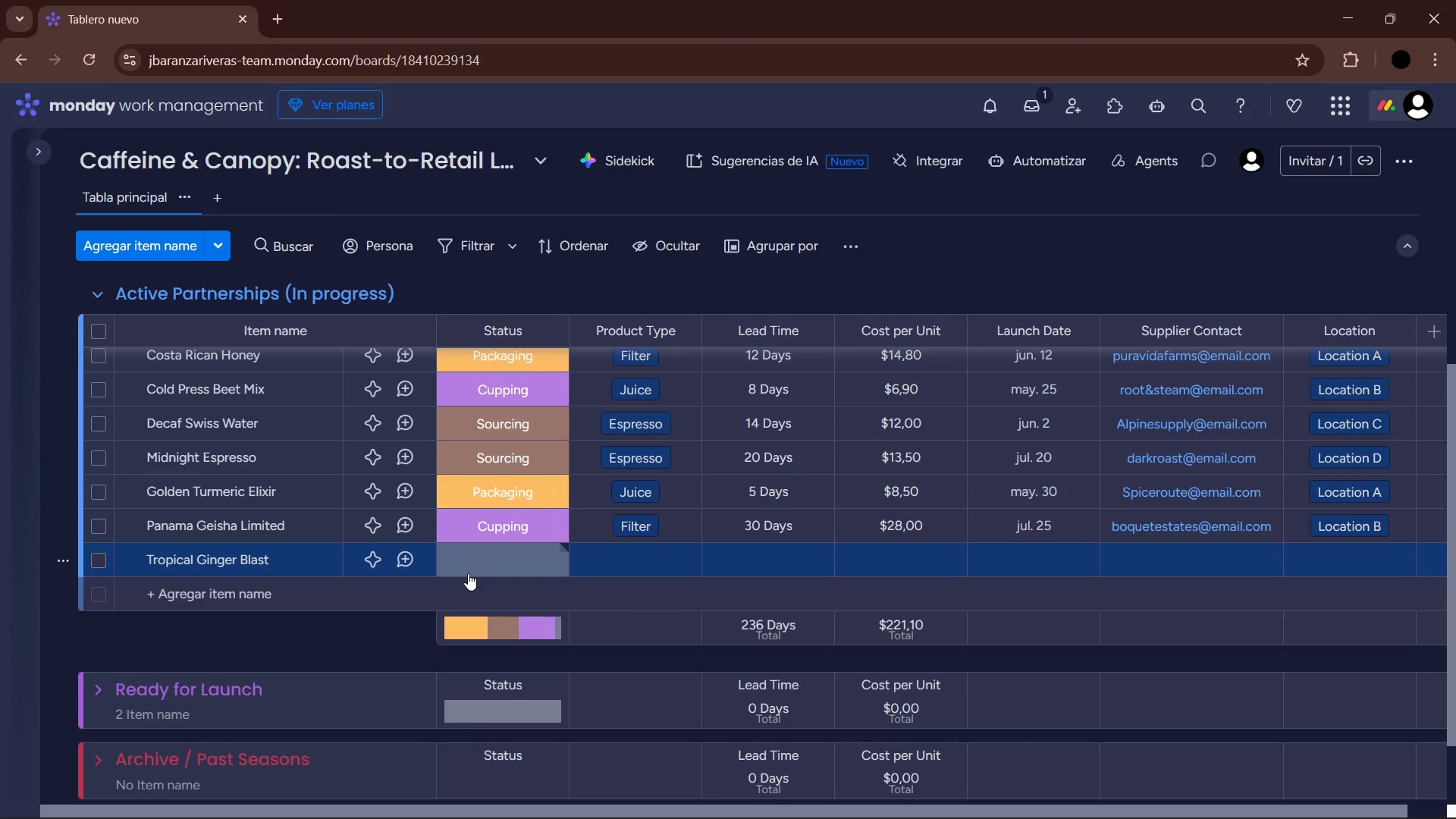 
left_click([468, 573])
 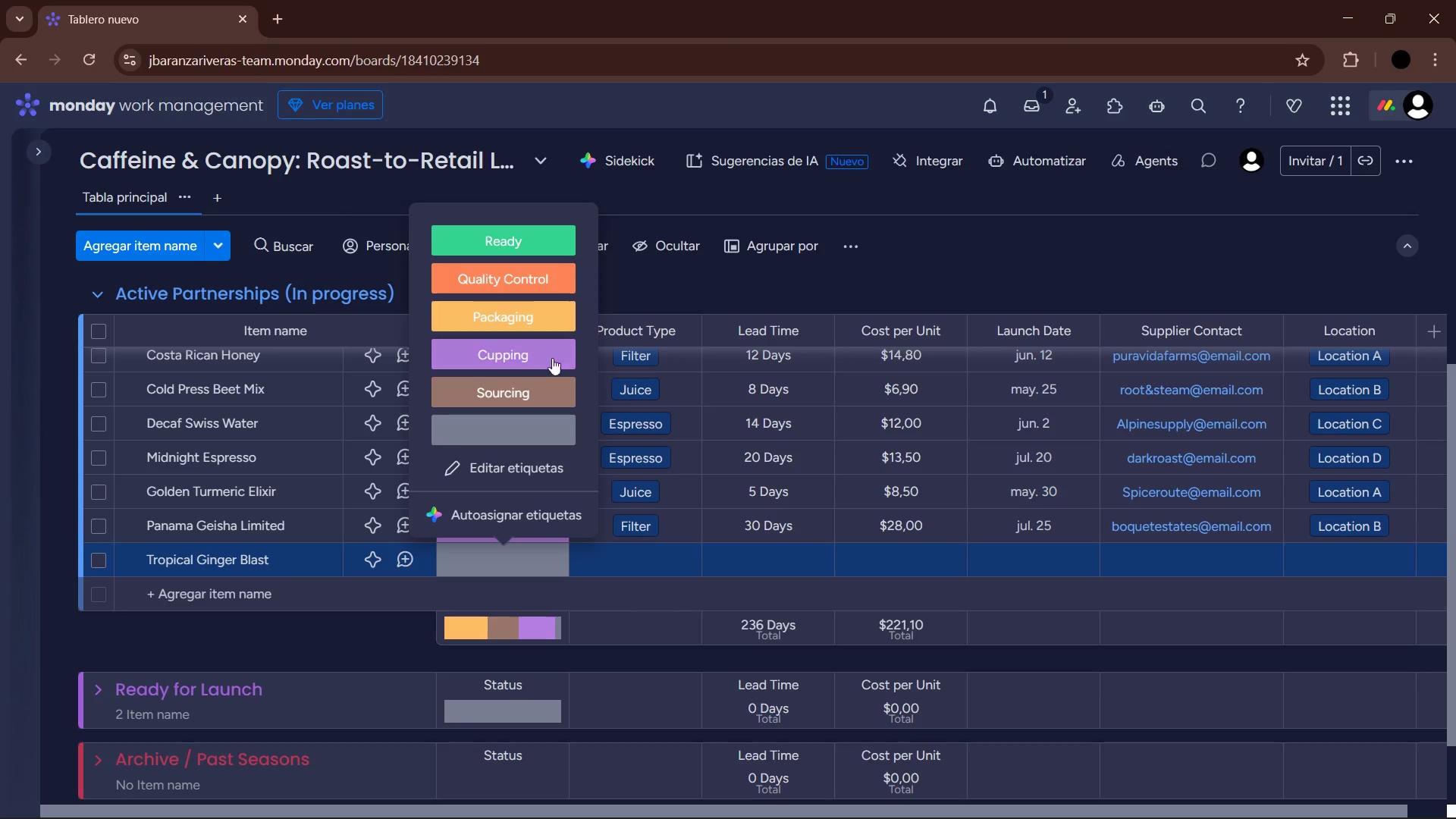 
left_click([544, 309])
 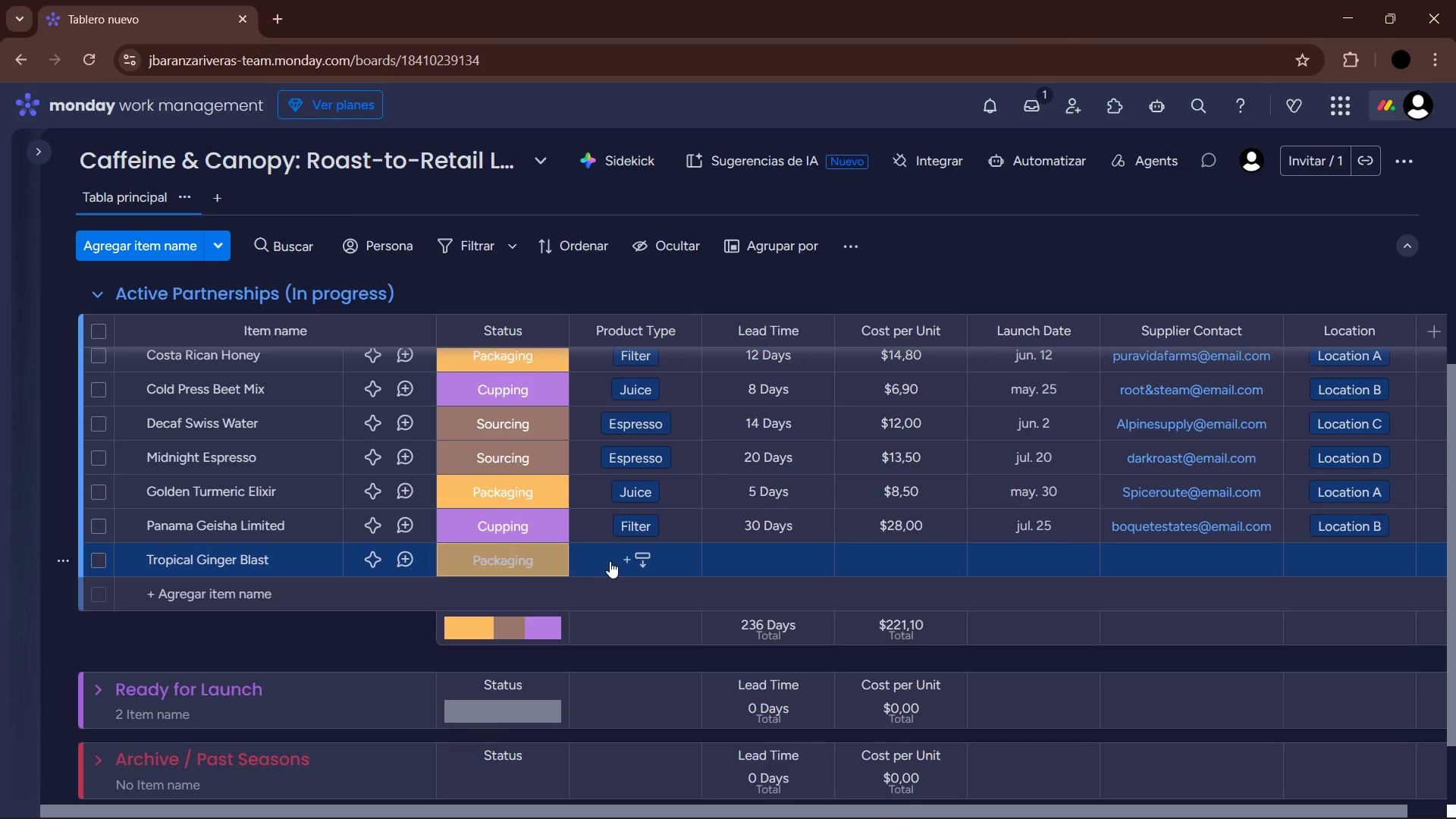 
left_click([610, 561])
 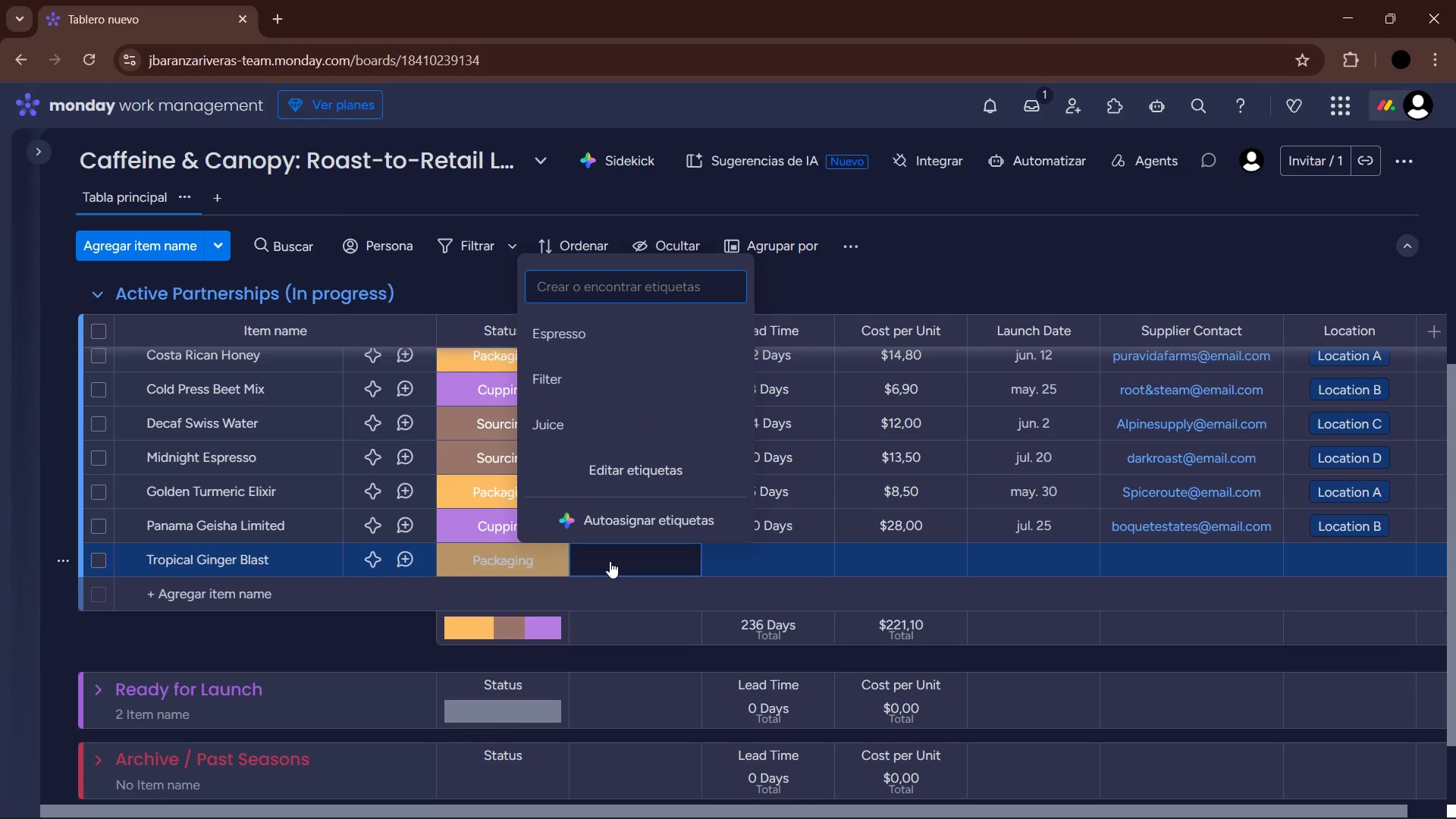 
left_click([622, 422])
 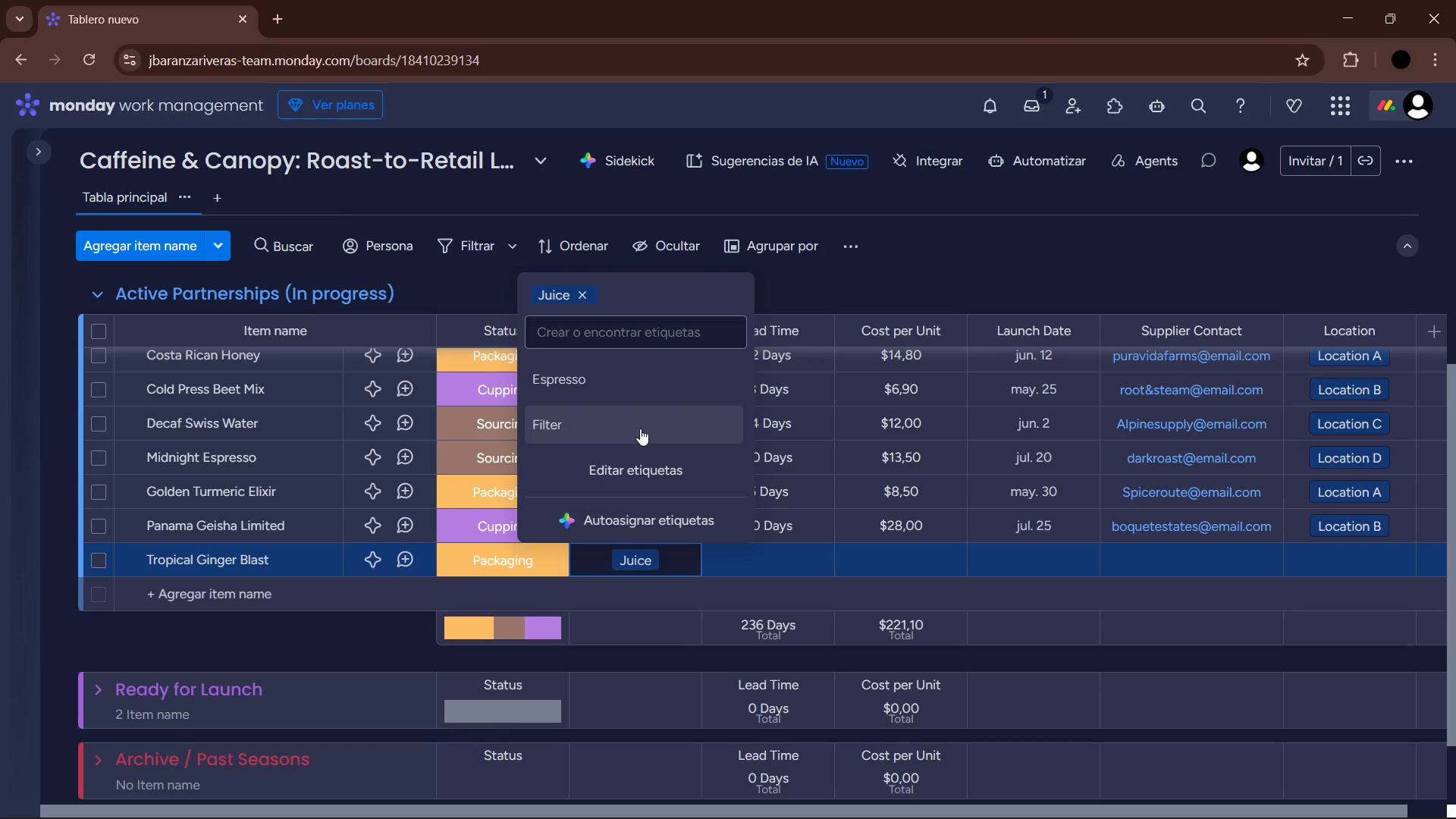 
left_click([768, 563])
 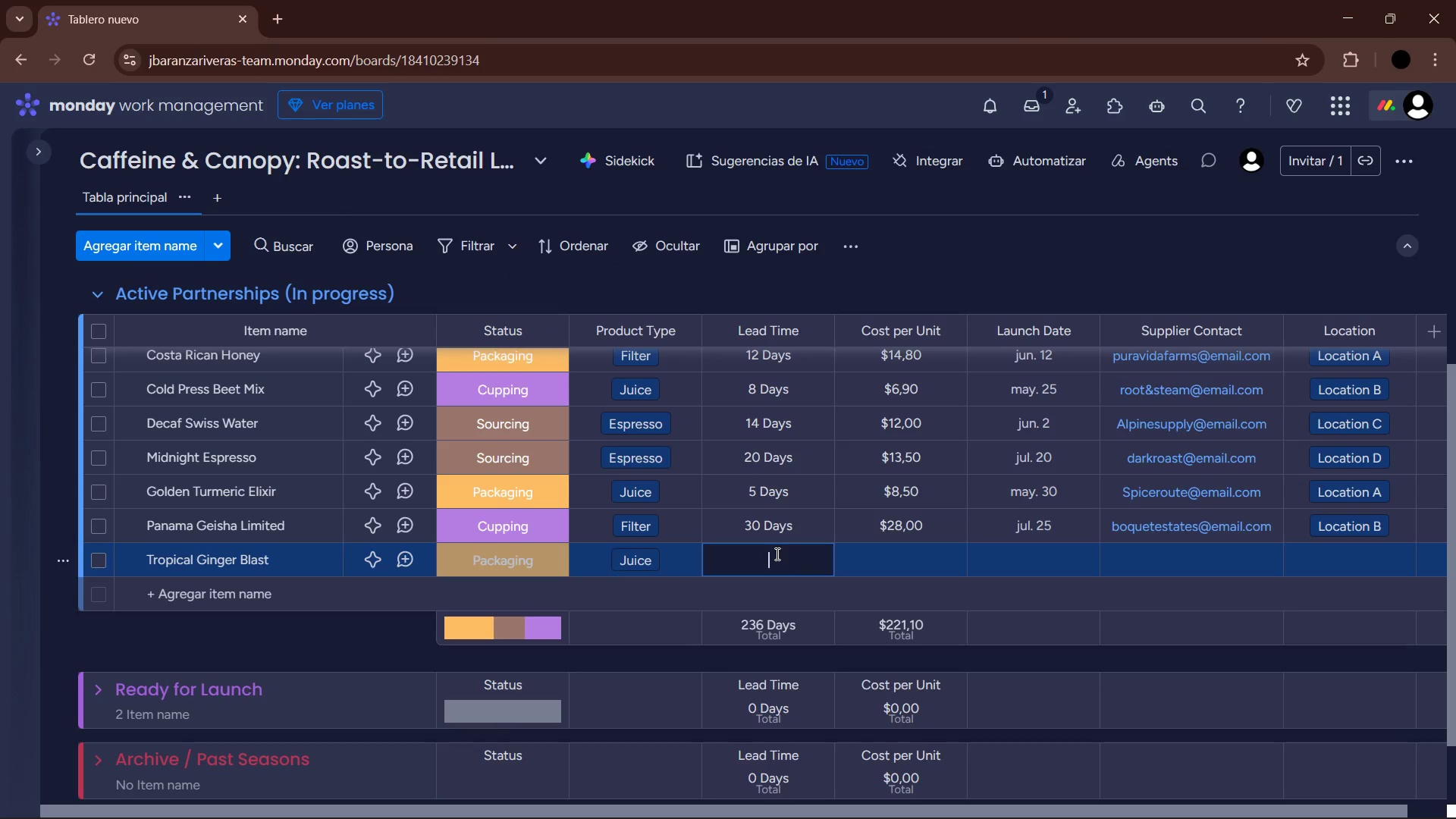 
key(Numpad7)
 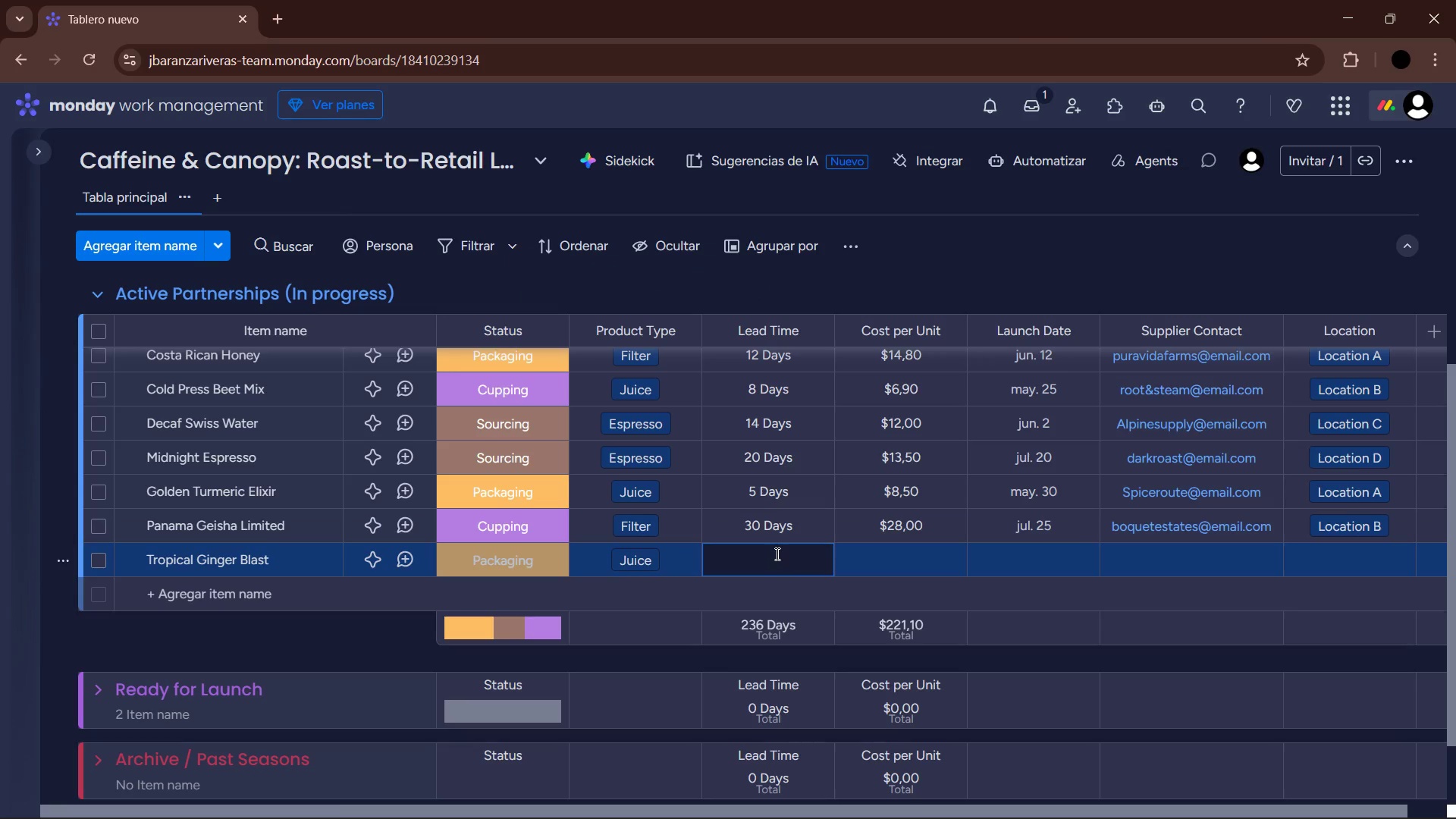 
key(Enter)
 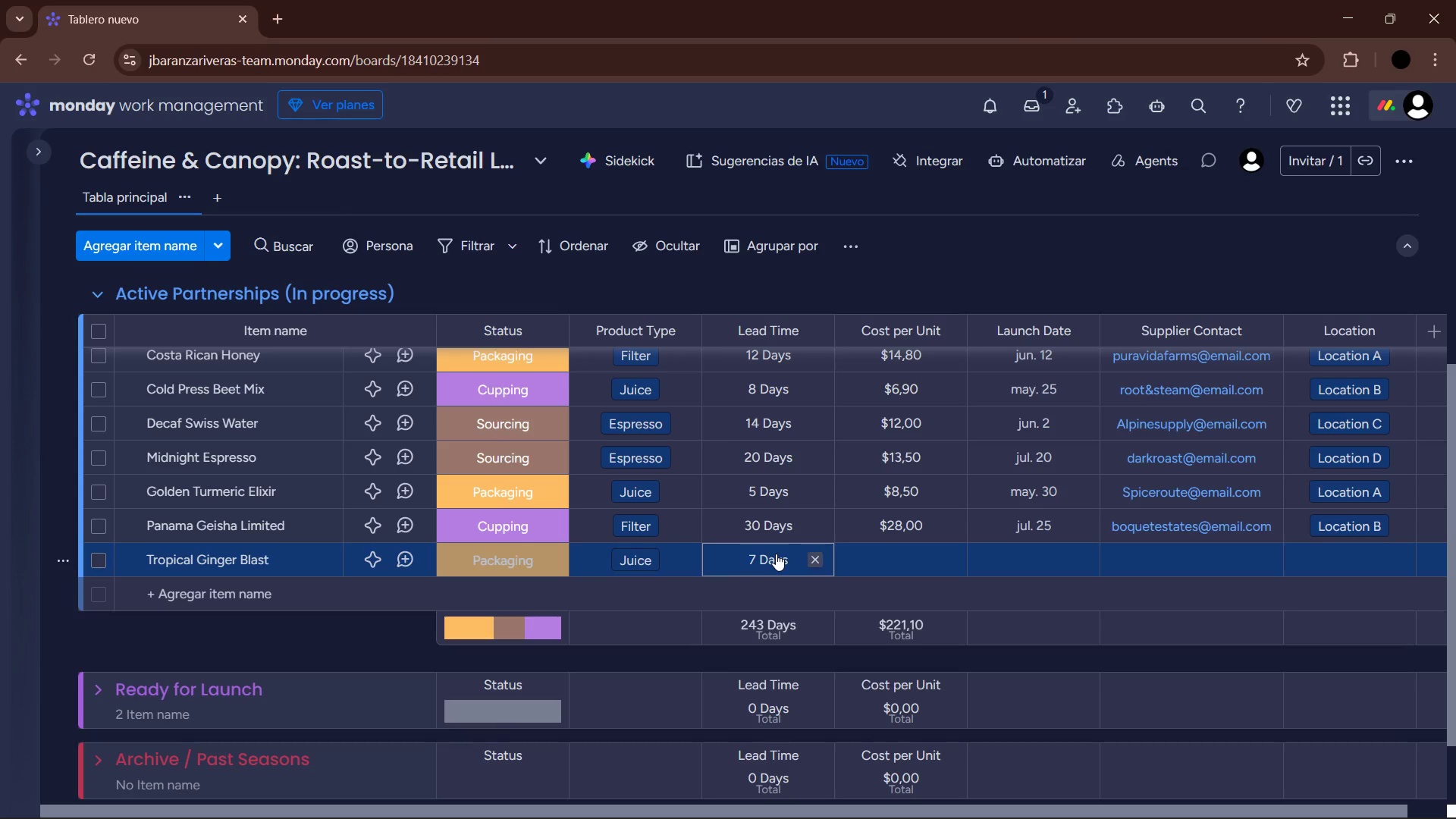 
left_click([922, 548])
 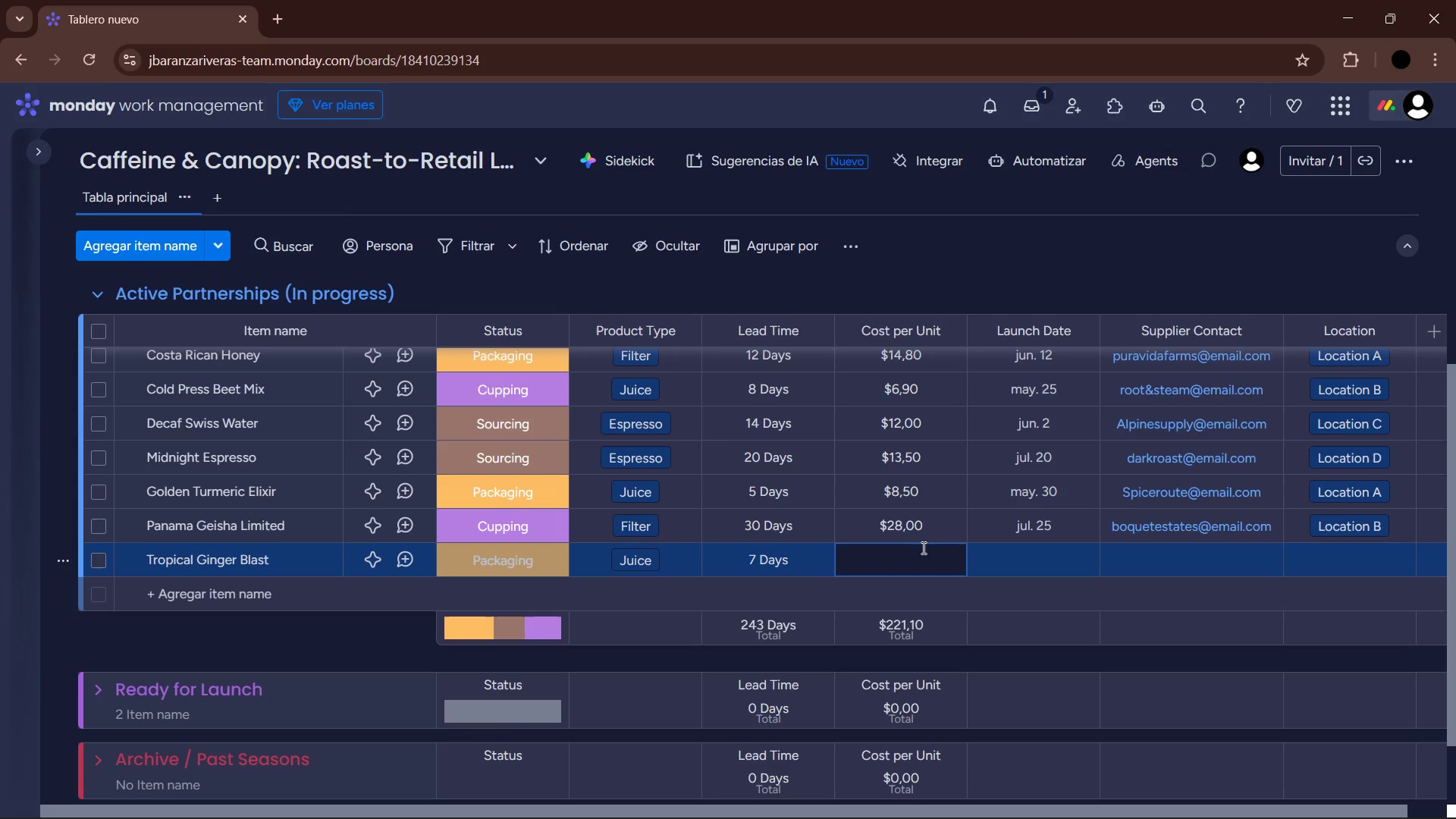 
key(Numpad6)
 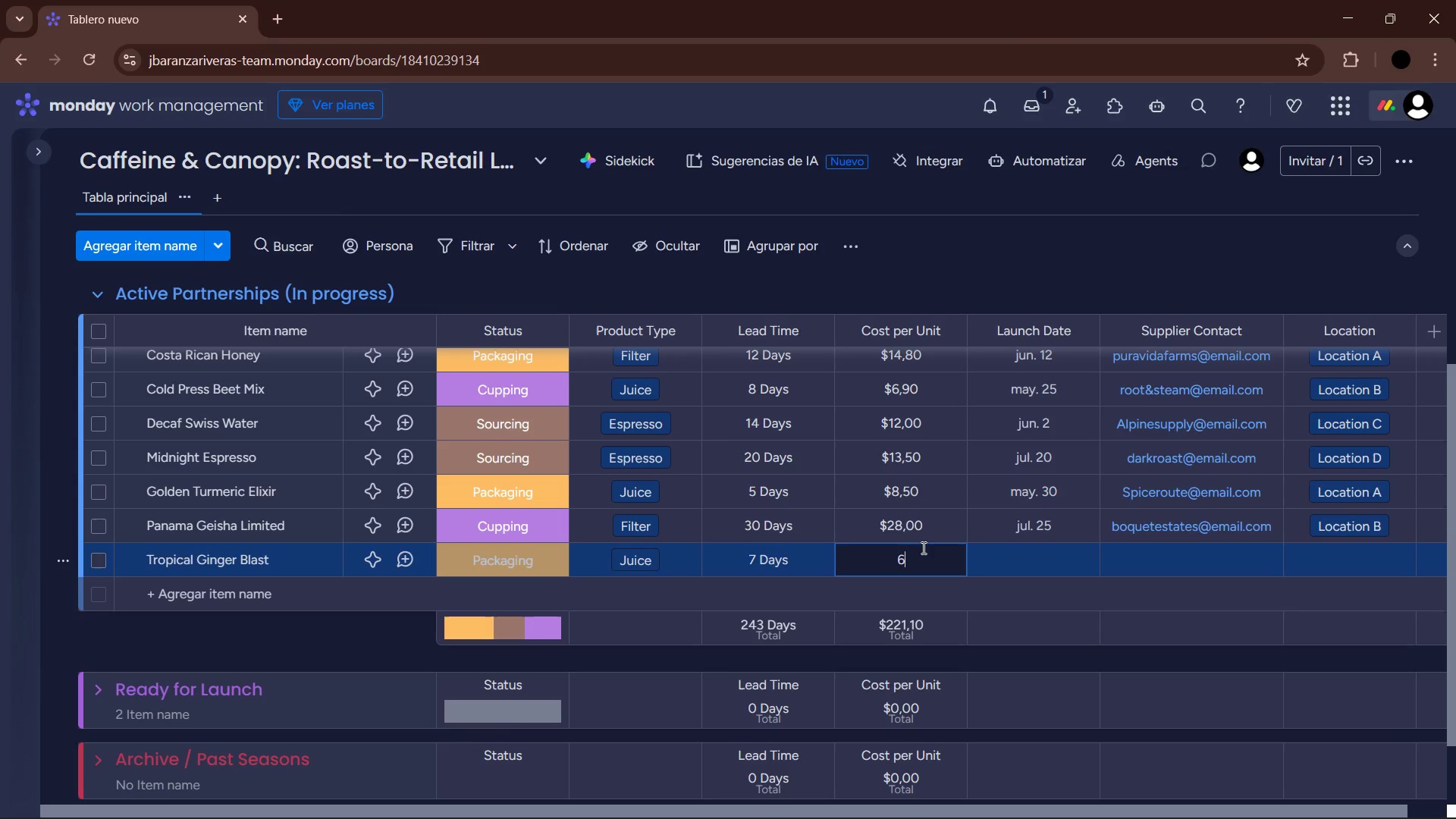 
key(NumpadEnter)
 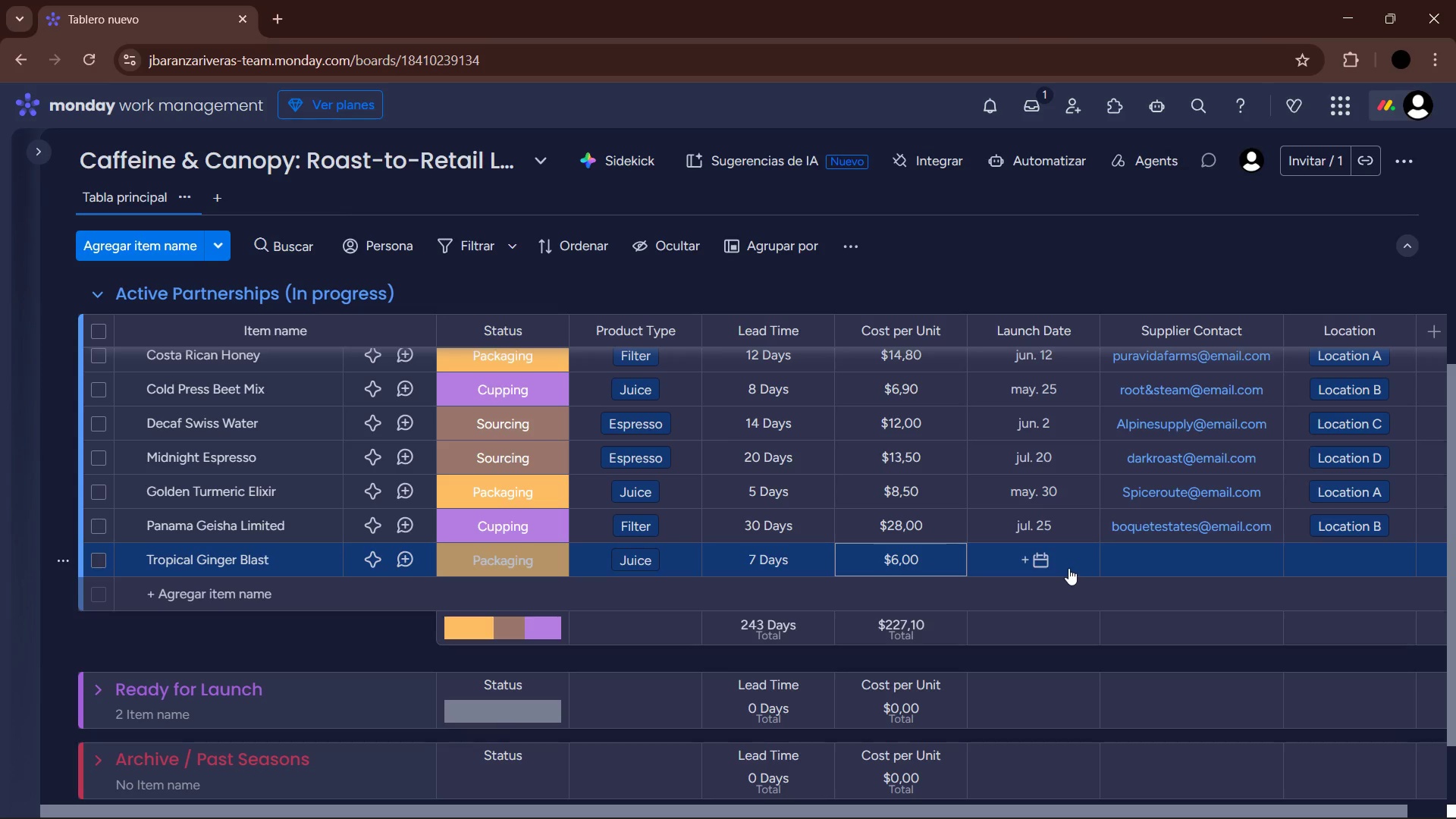 
left_click([968, 240])
 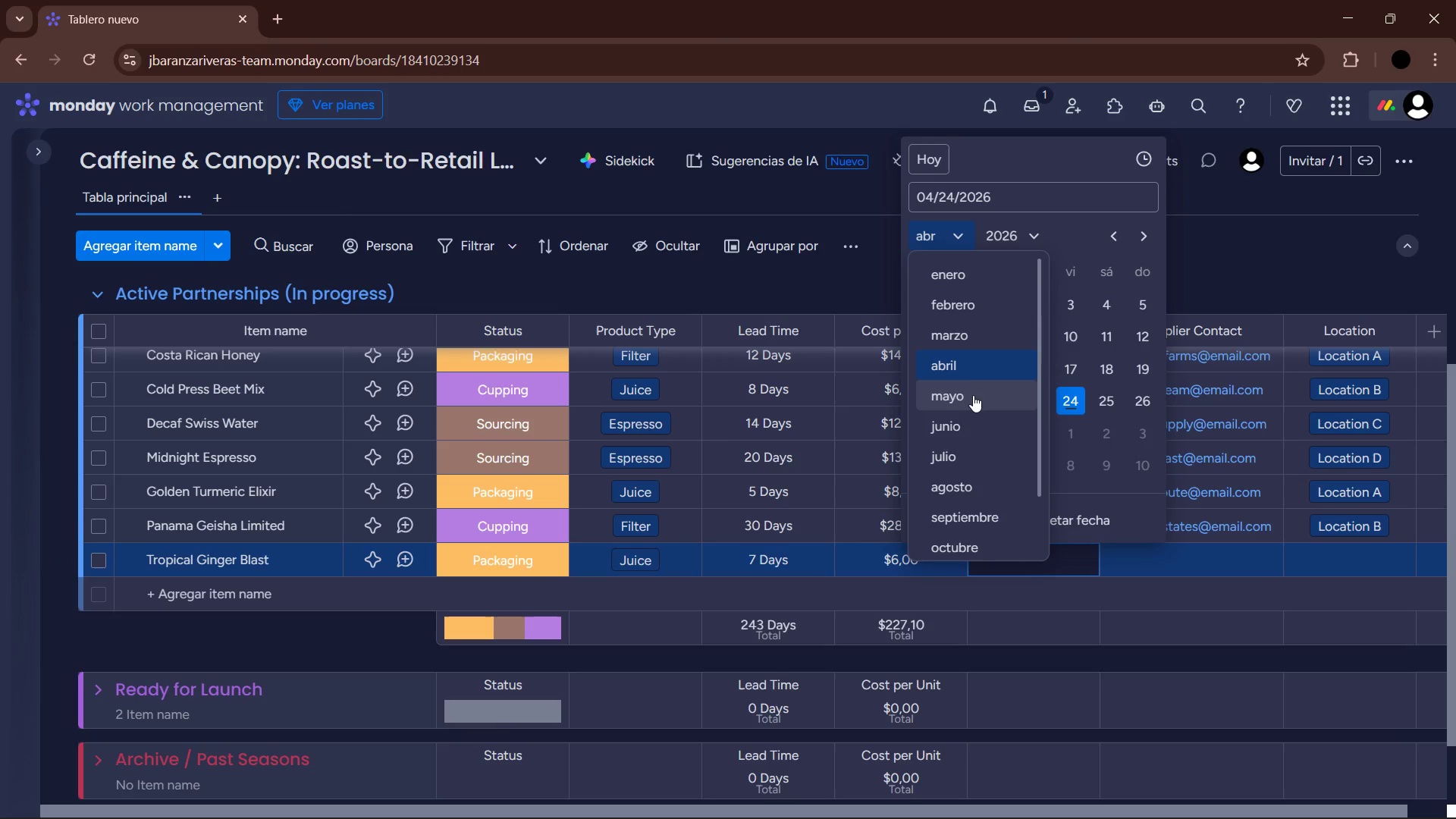 
left_click([973, 396])
 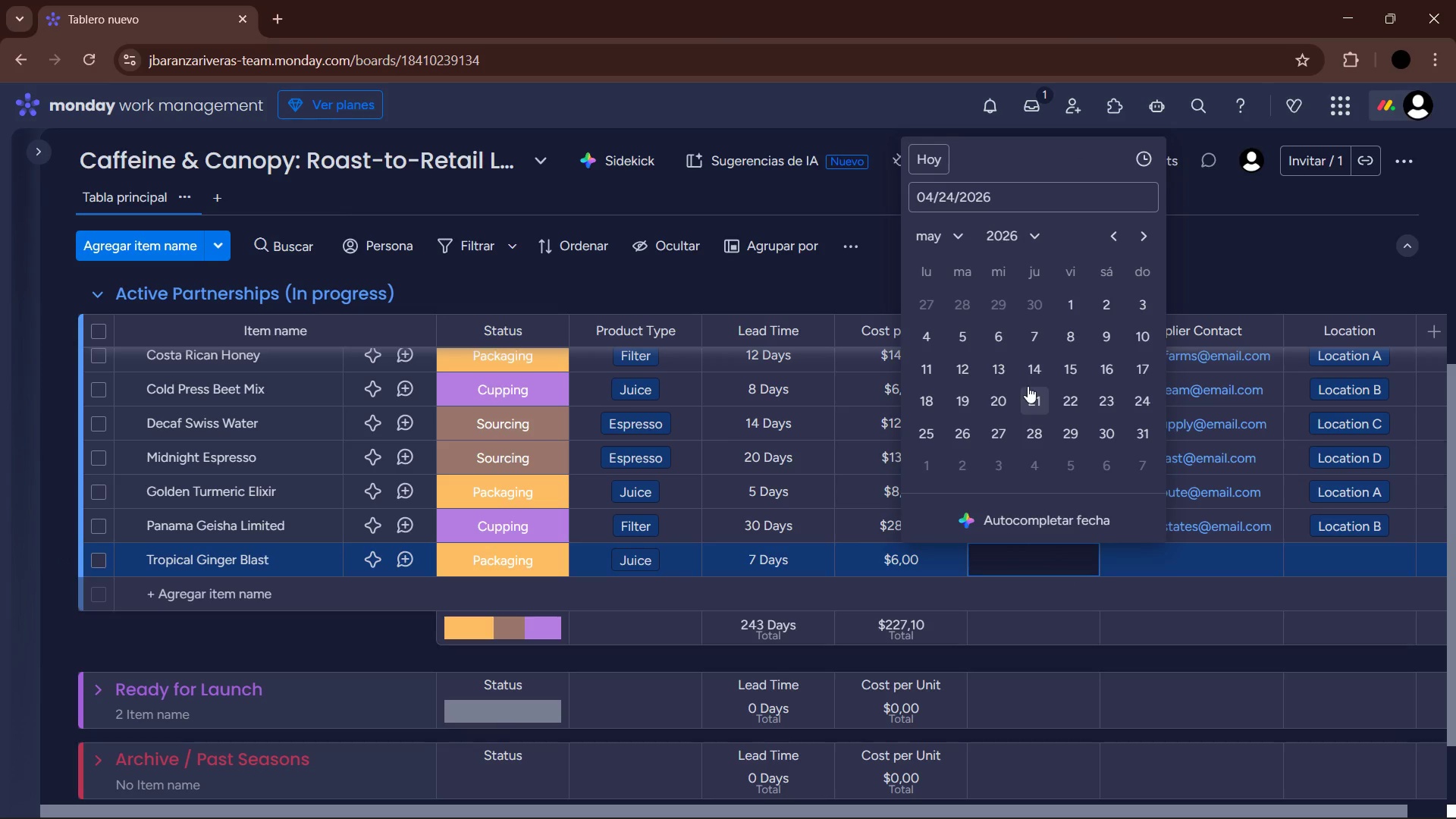 
left_click([1065, 369])
 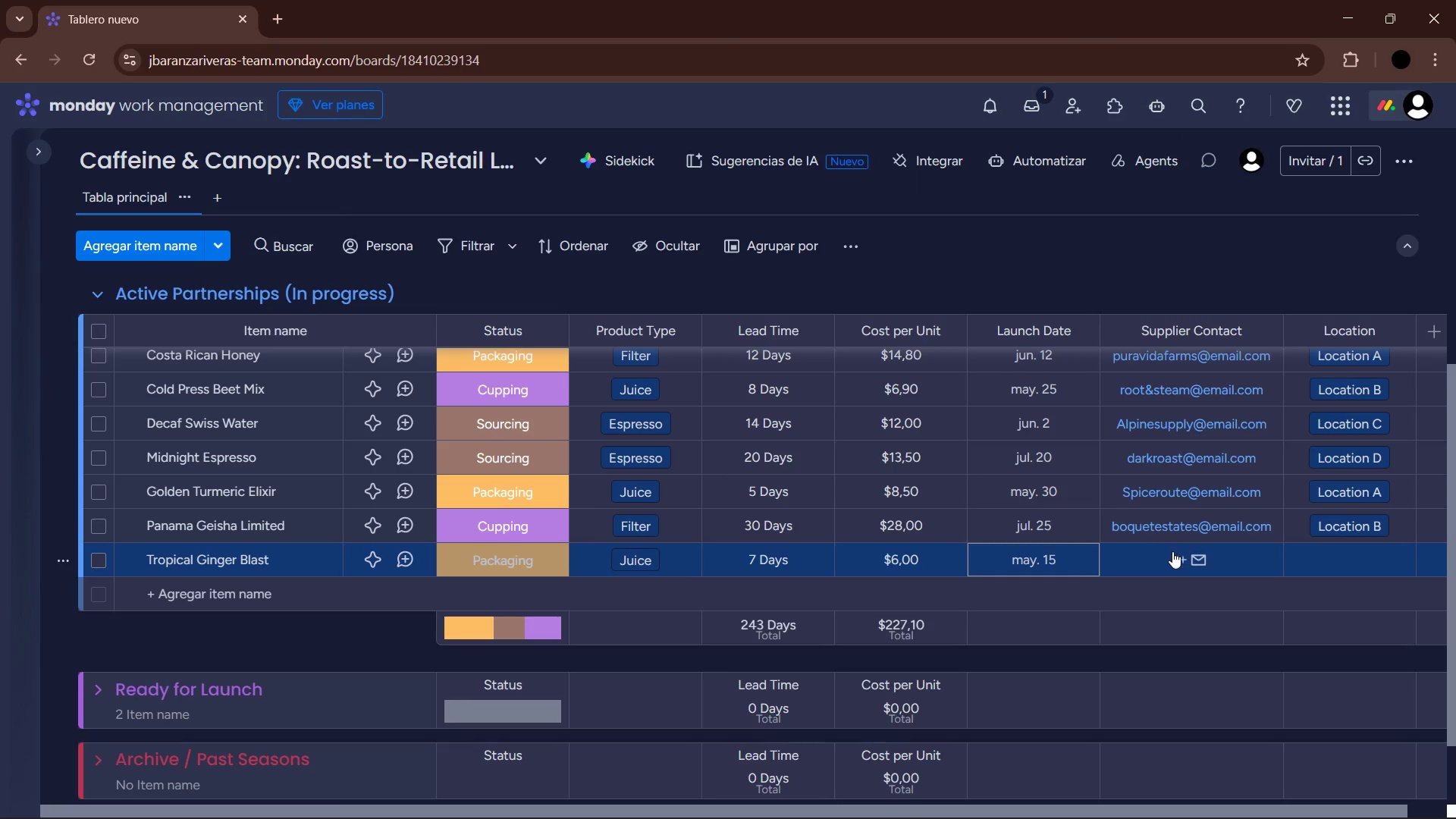 
left_click([1172, 553])
 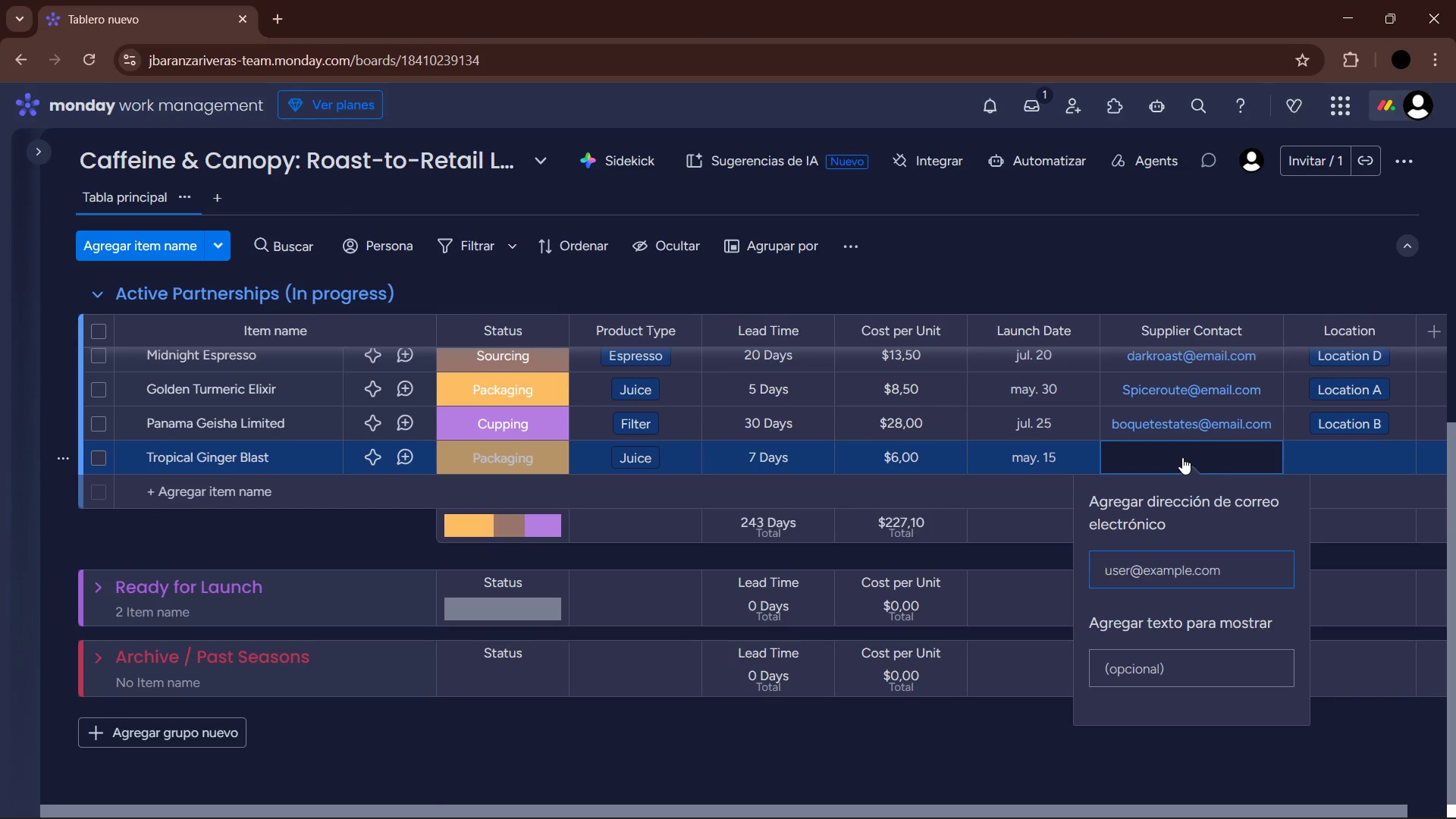 
type(I)
key(Backspace)
type(islandqueeze)
 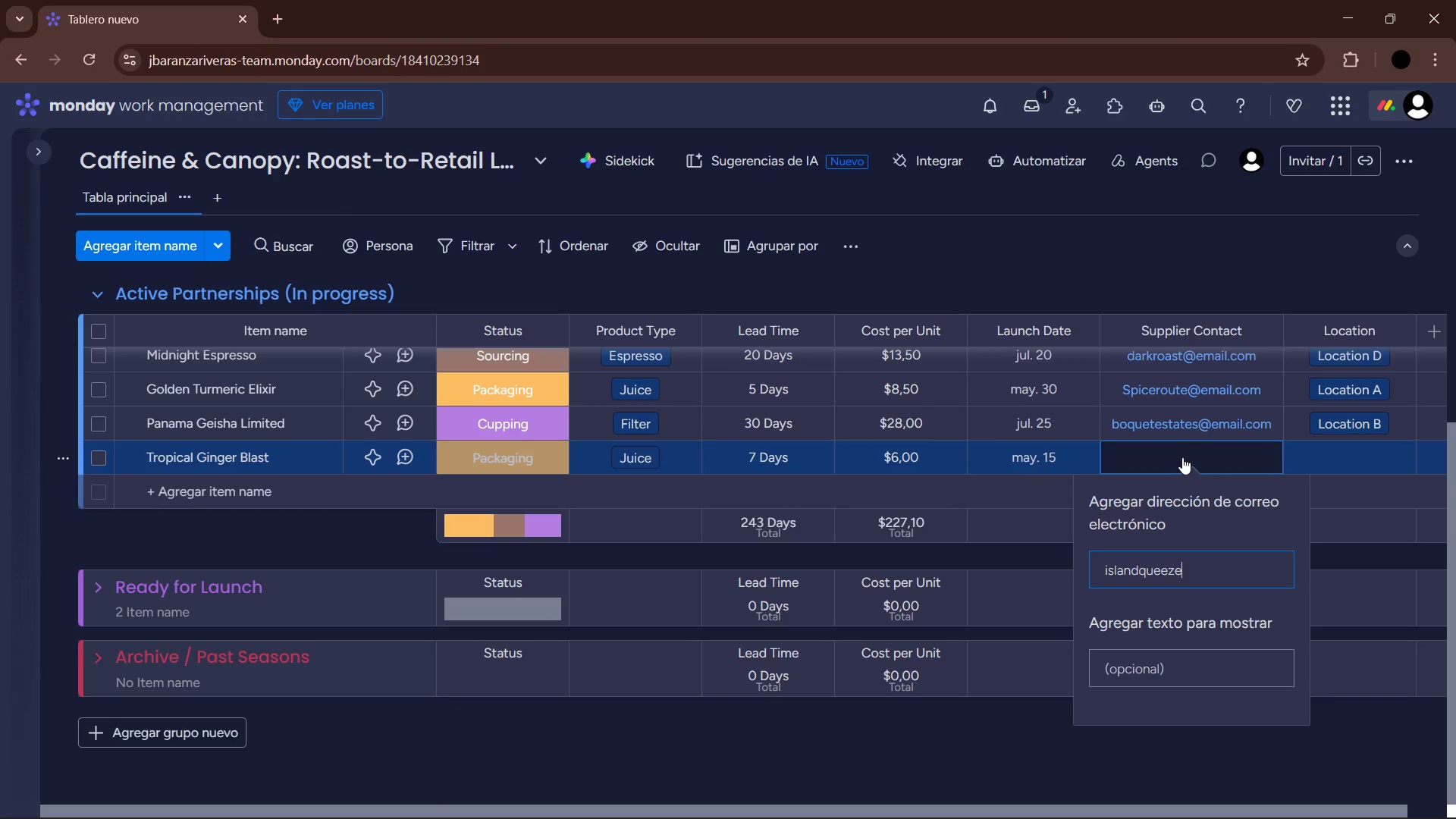 
key(Alt+Control+Q)
 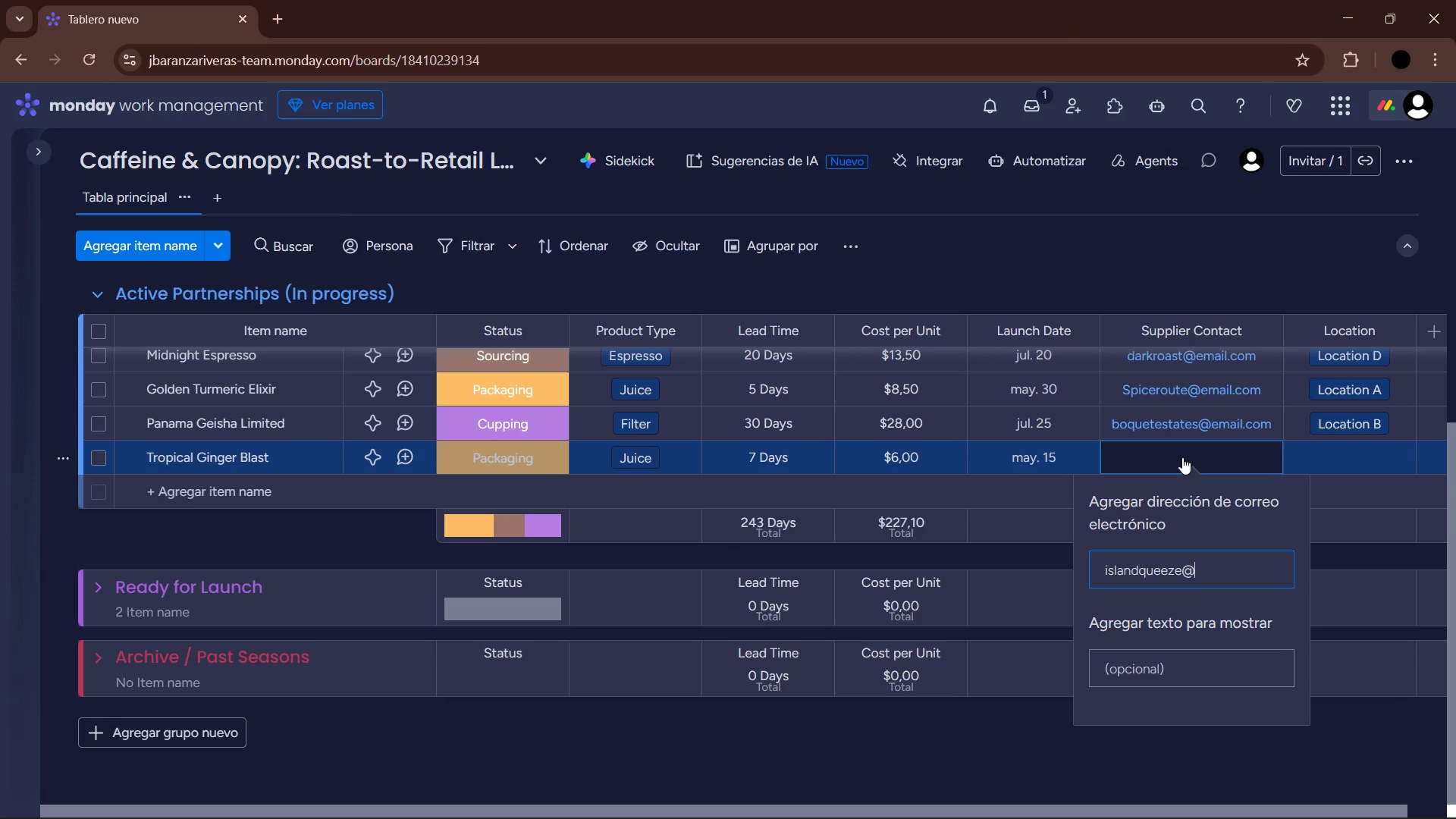 
type(email.com)
 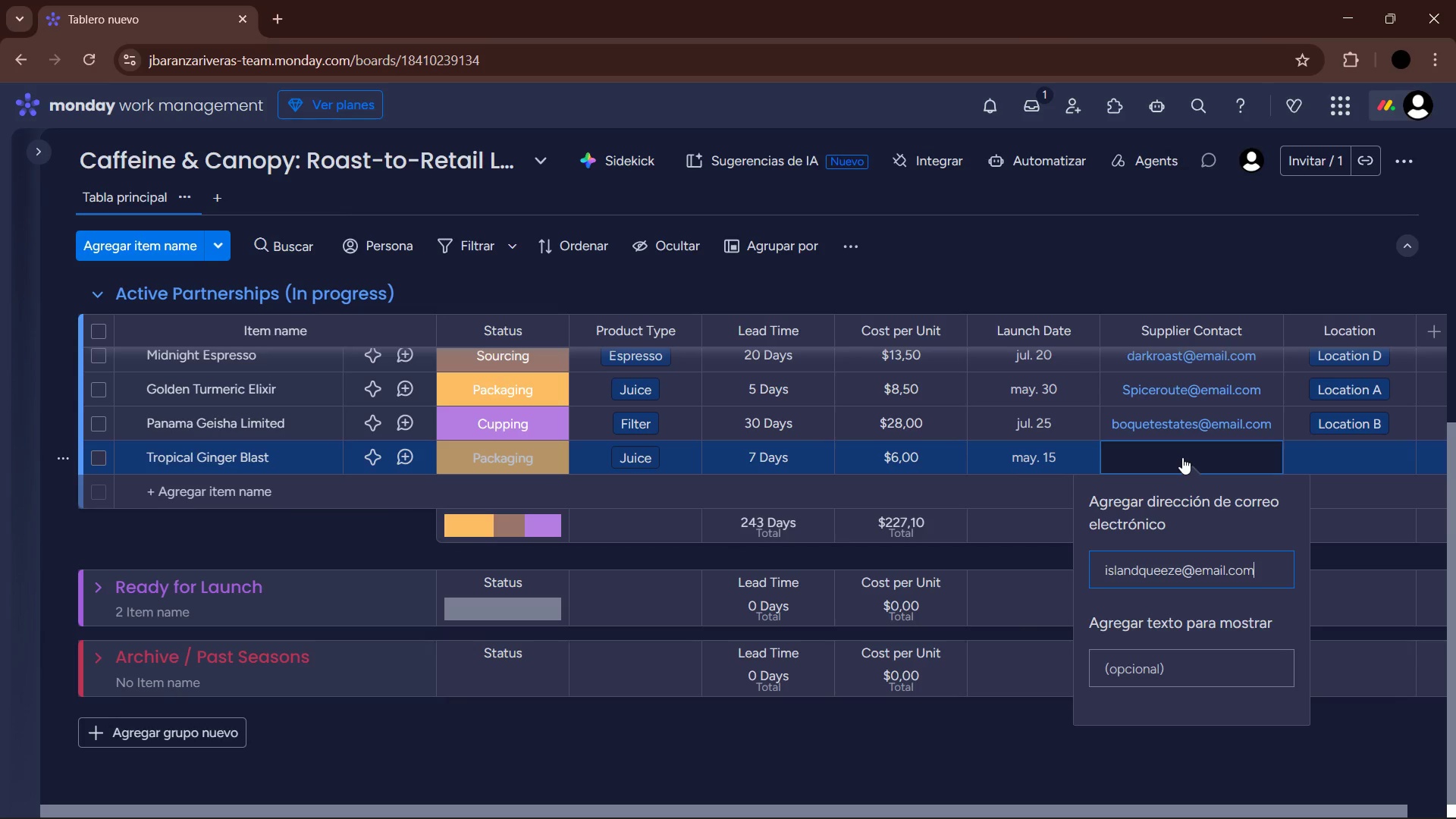 
key(Enter)
 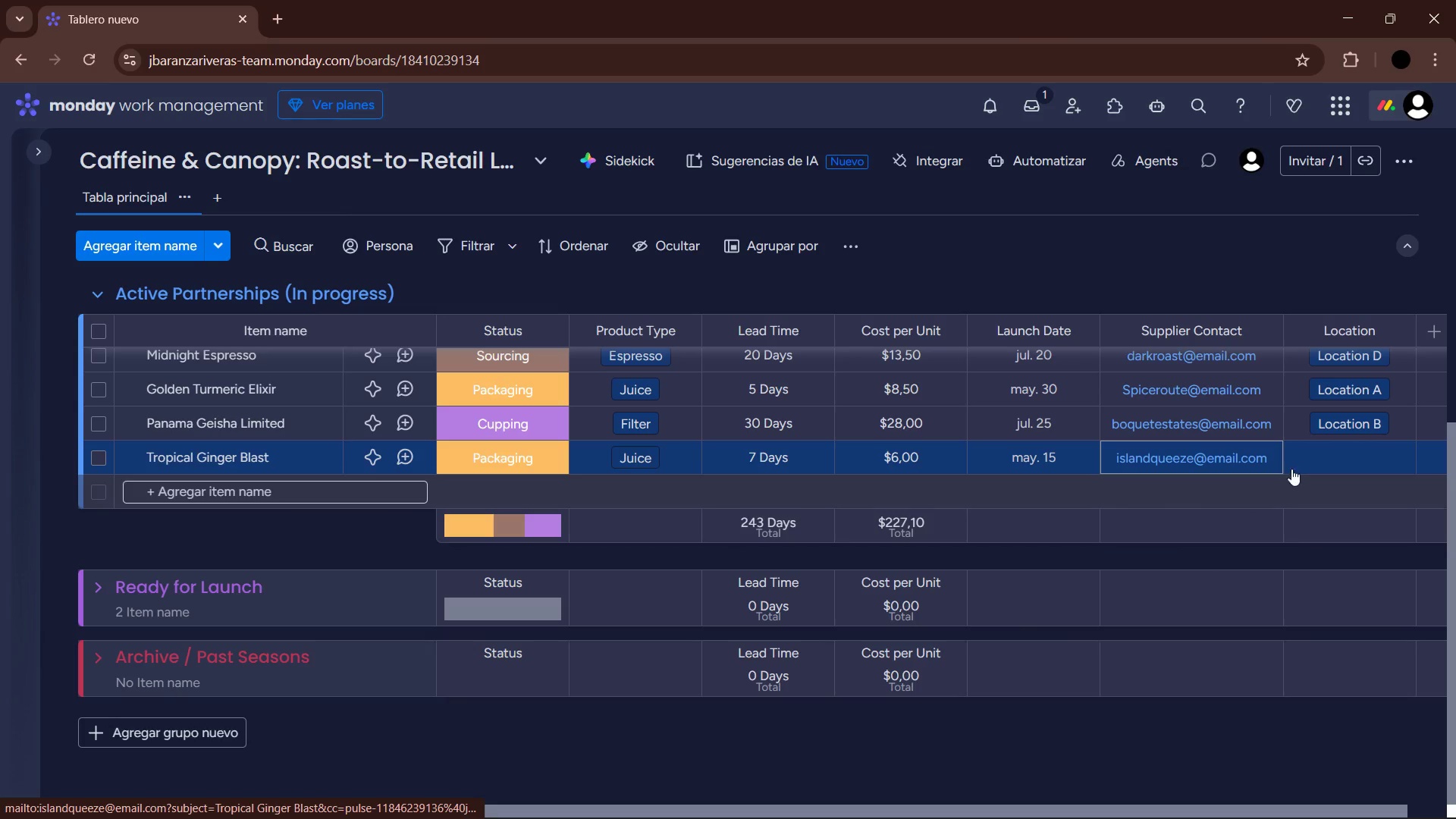 
left_click([1334, 447])
 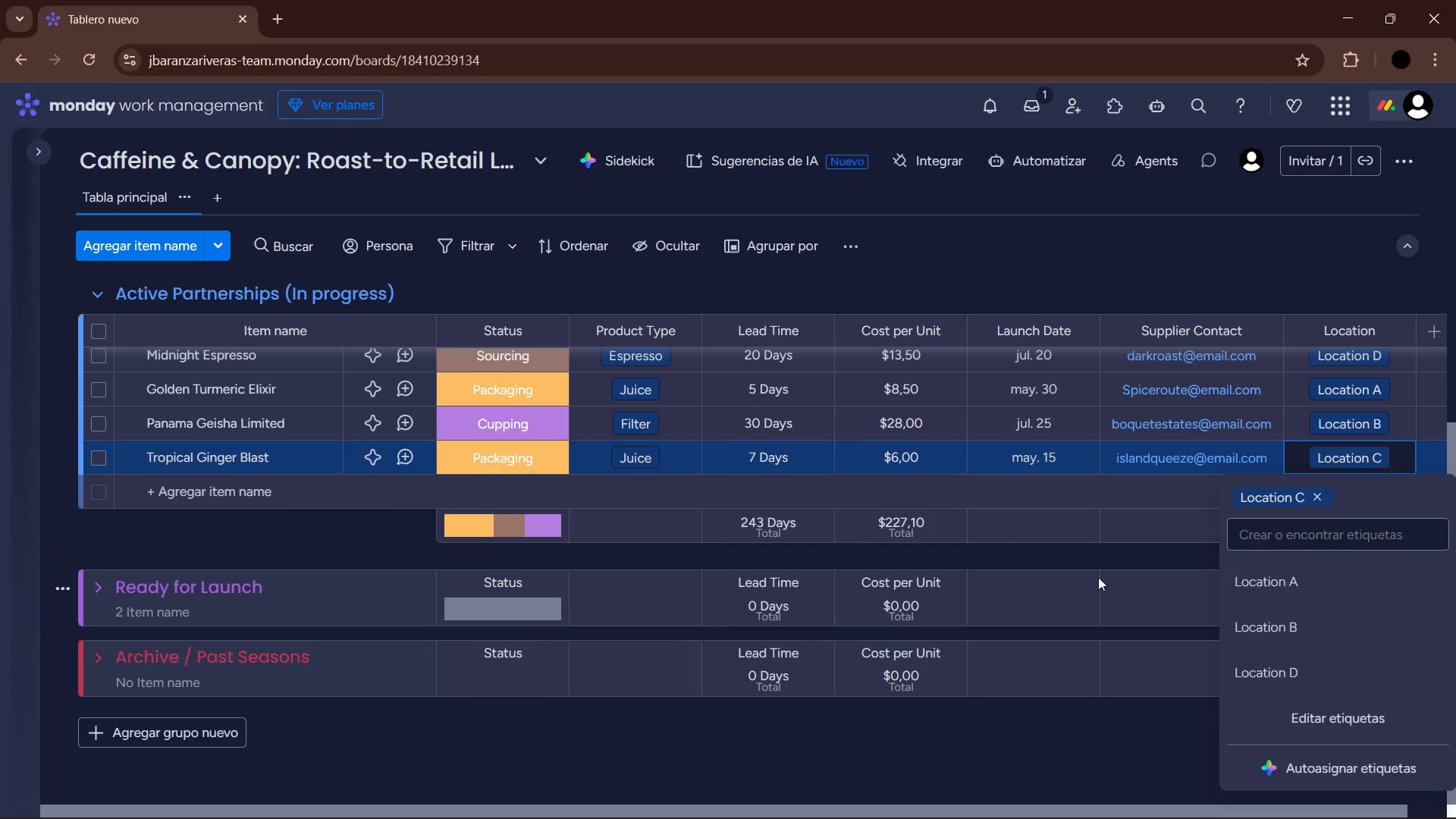 
left_click([356, 494])
 